 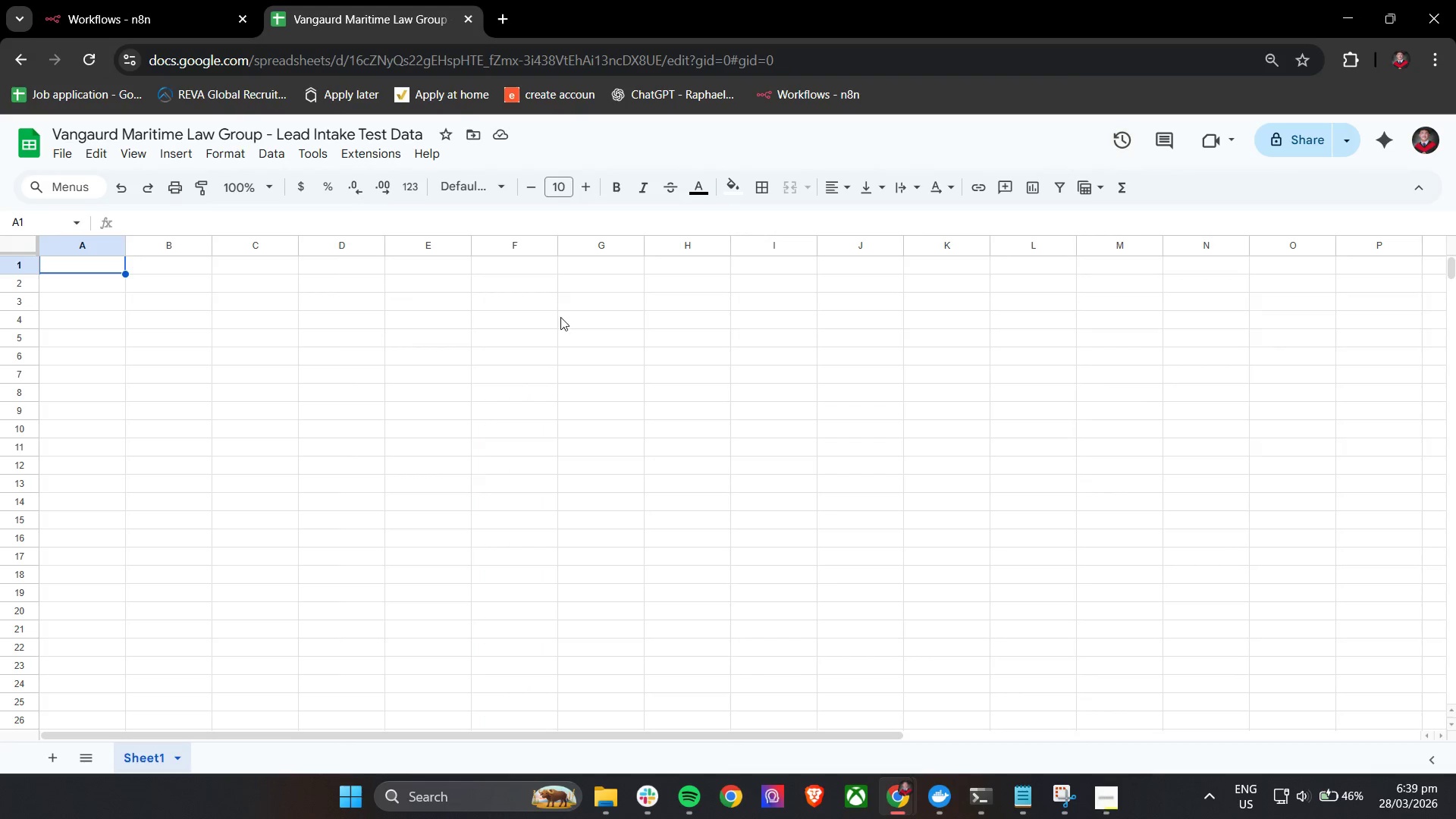 
key(Control+A)
 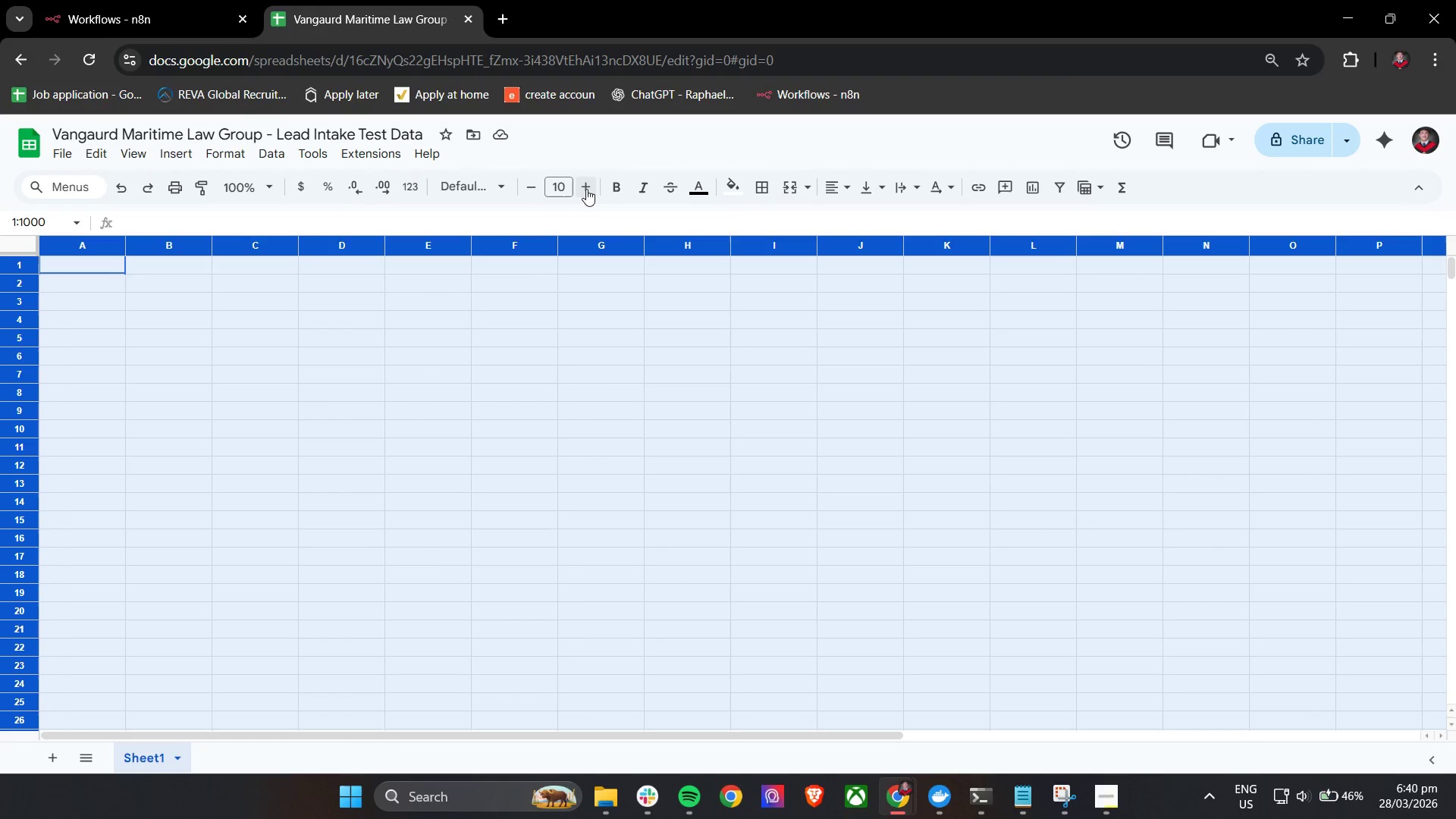 
double_click([586, 189])
 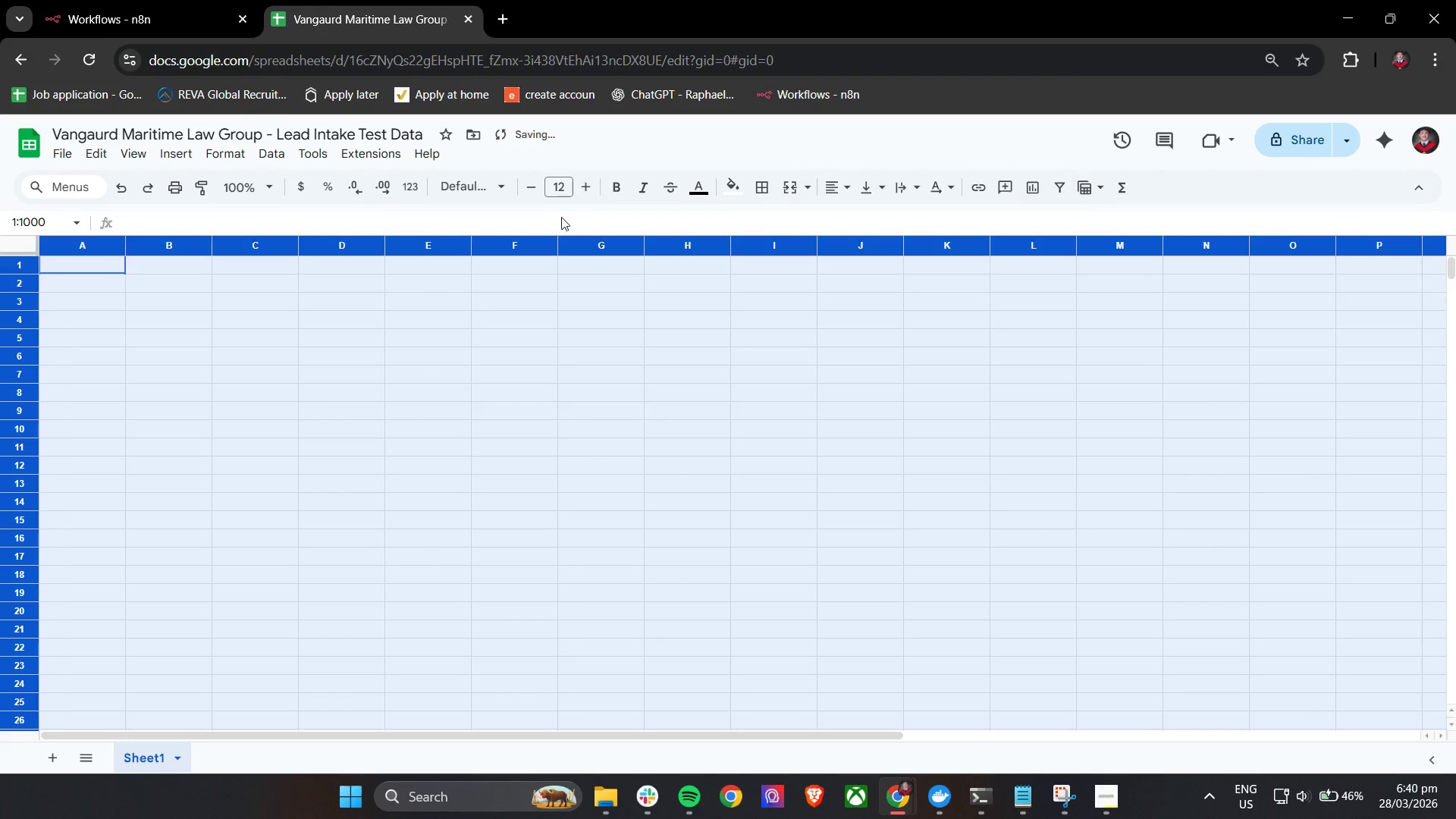 
triple_click([431, 396])
 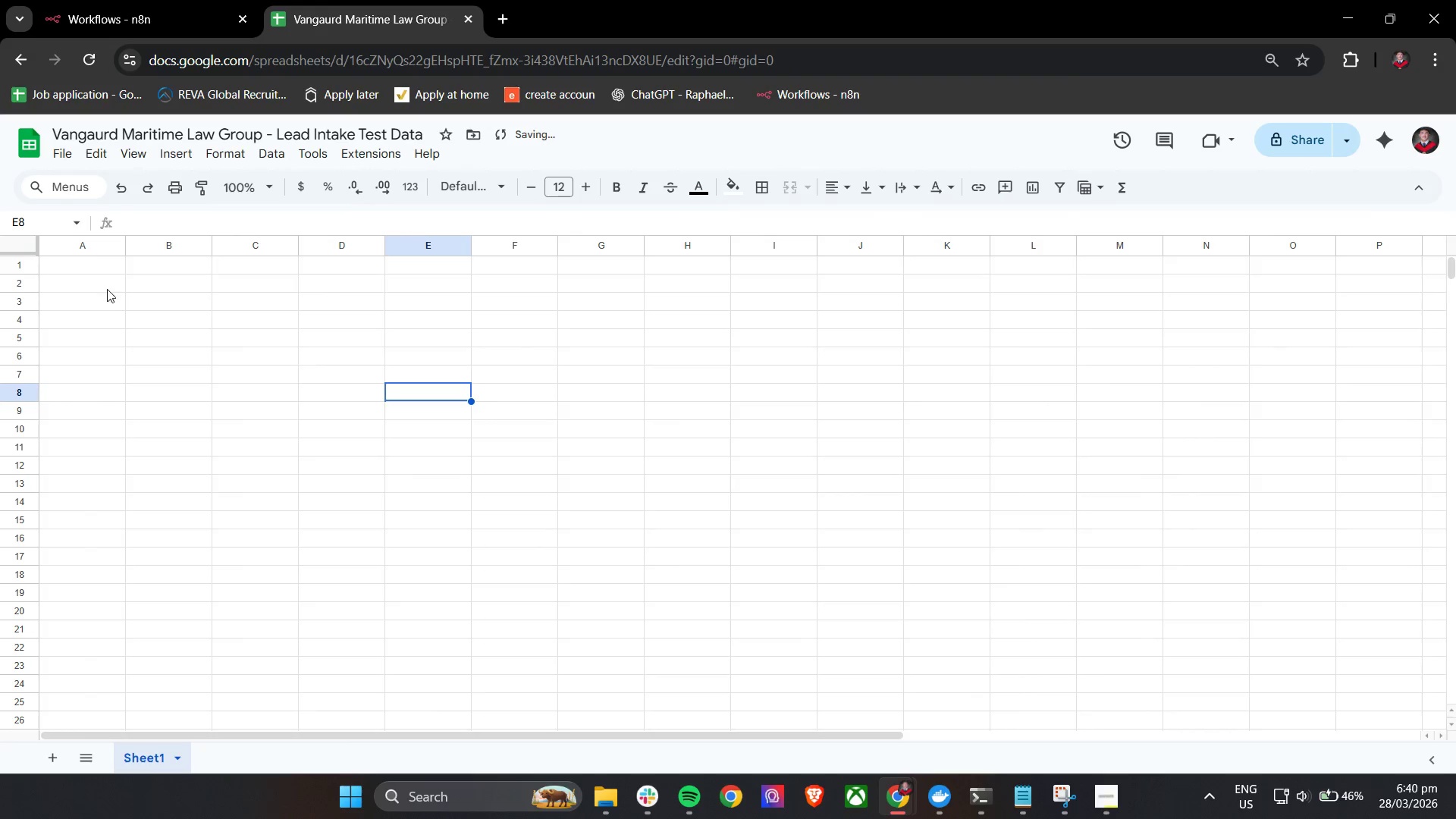 
left_click([99, 266])
 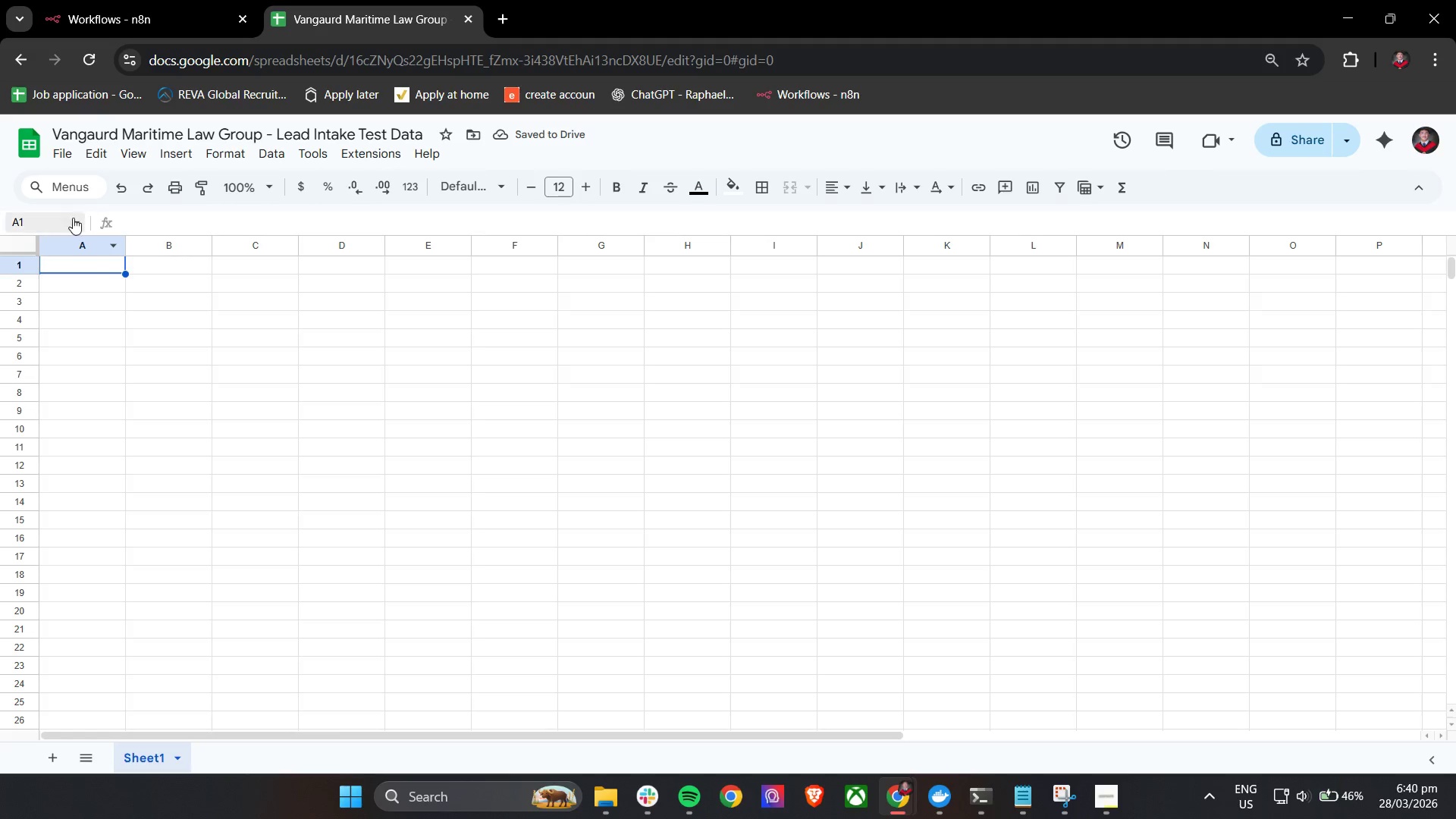 
double_click([147, 753])
 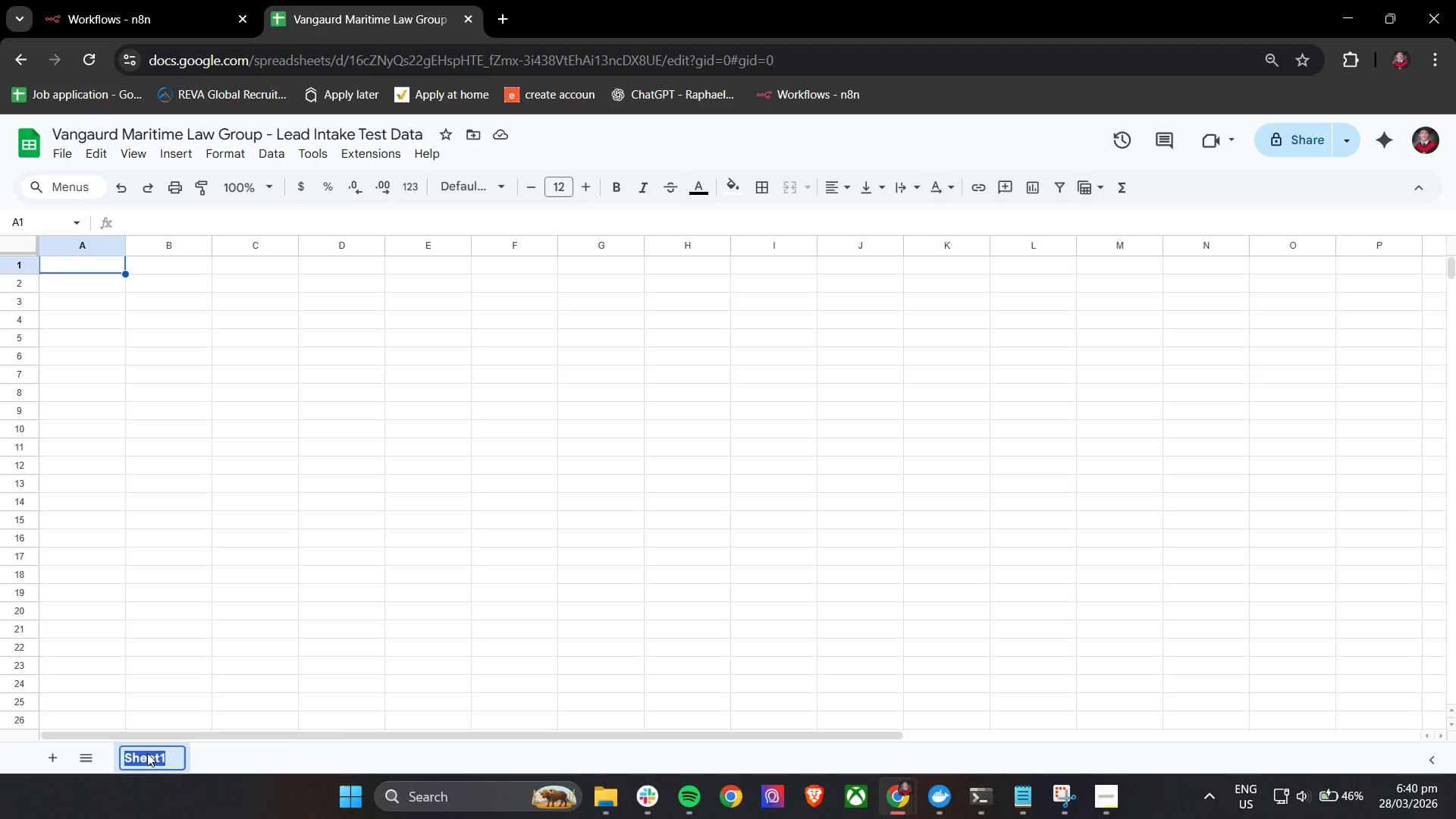 
triple_click([147, 753])
 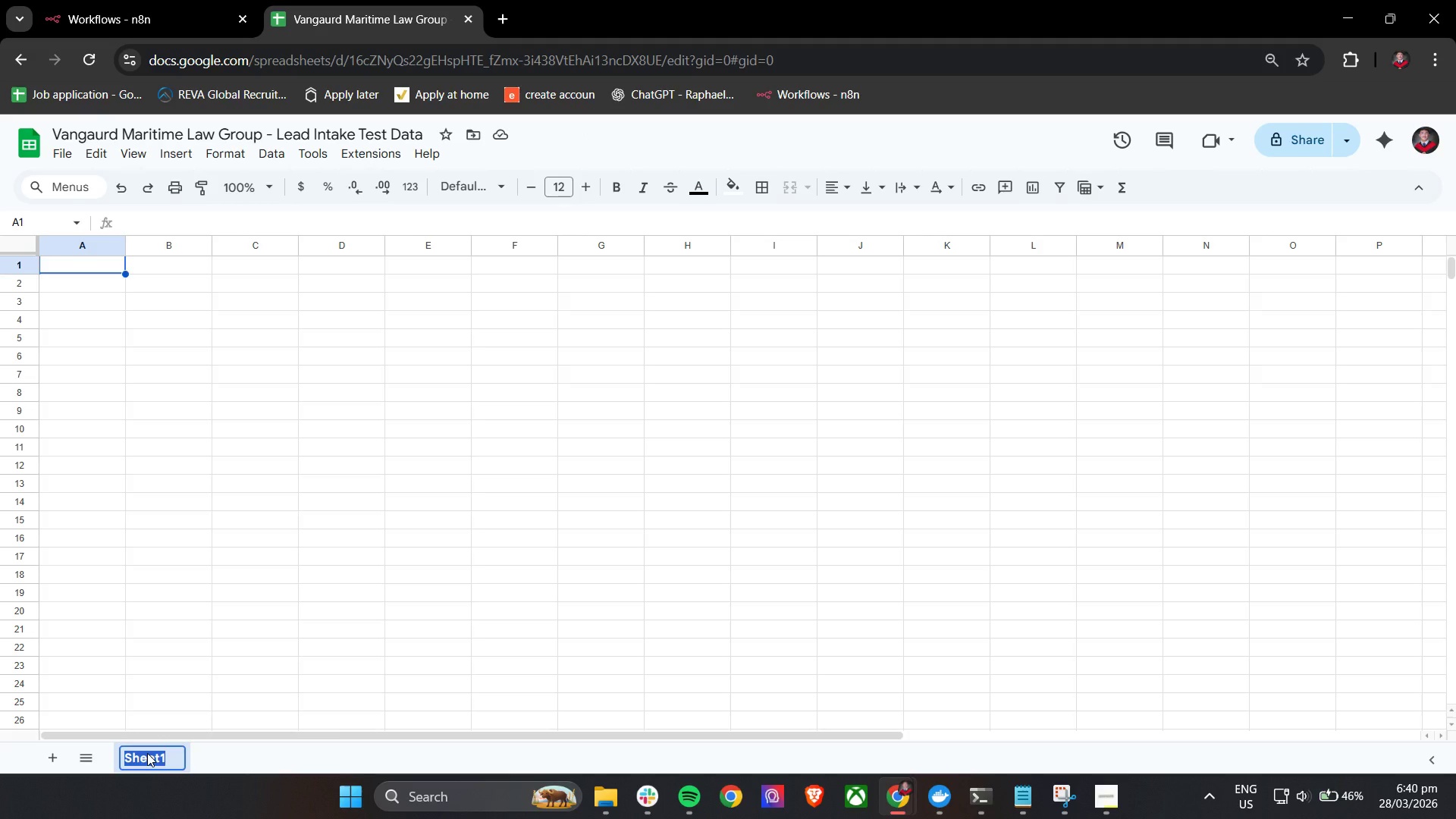 
type(Lead Intake)
 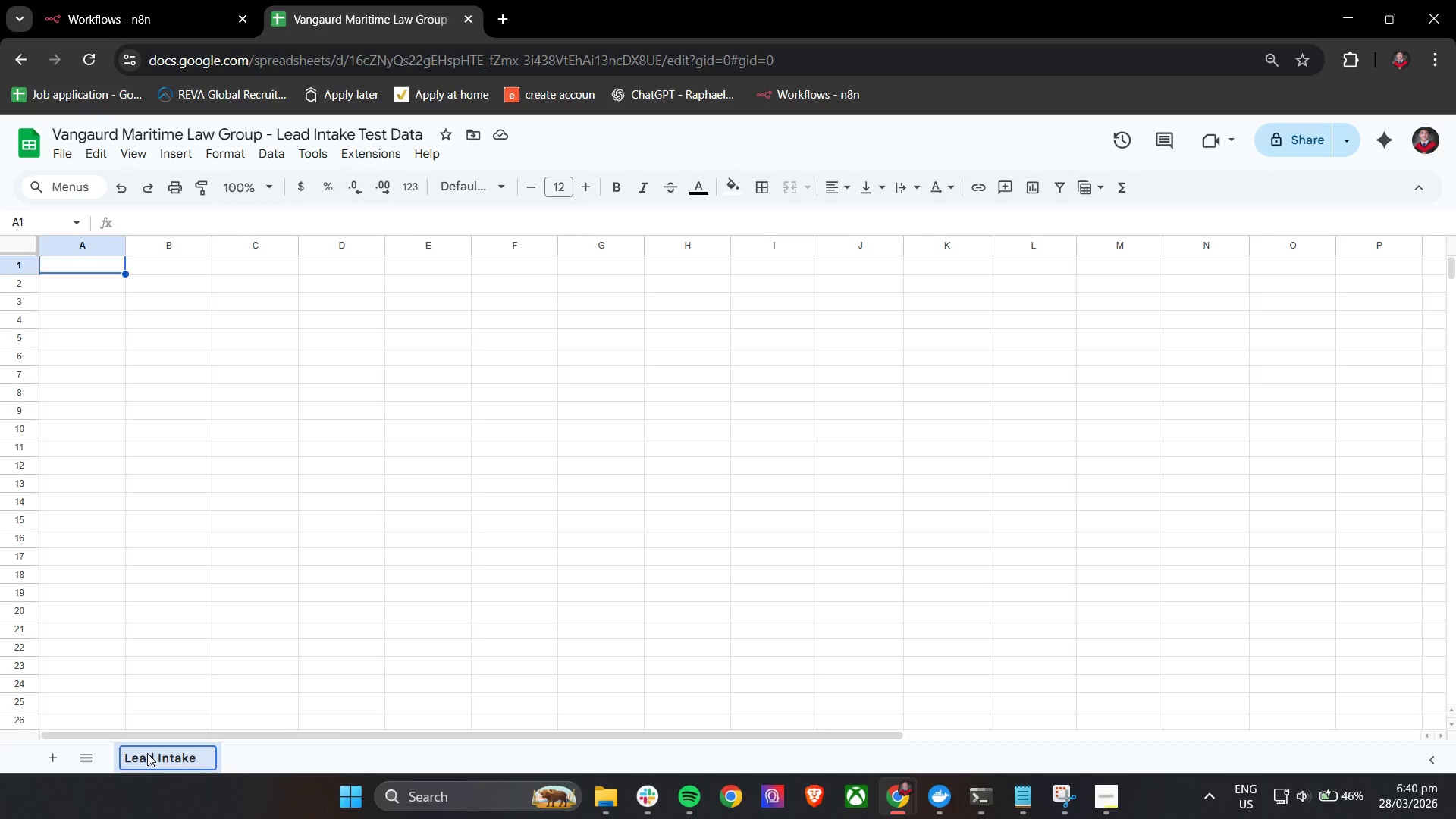 
left_click([302, 673])
 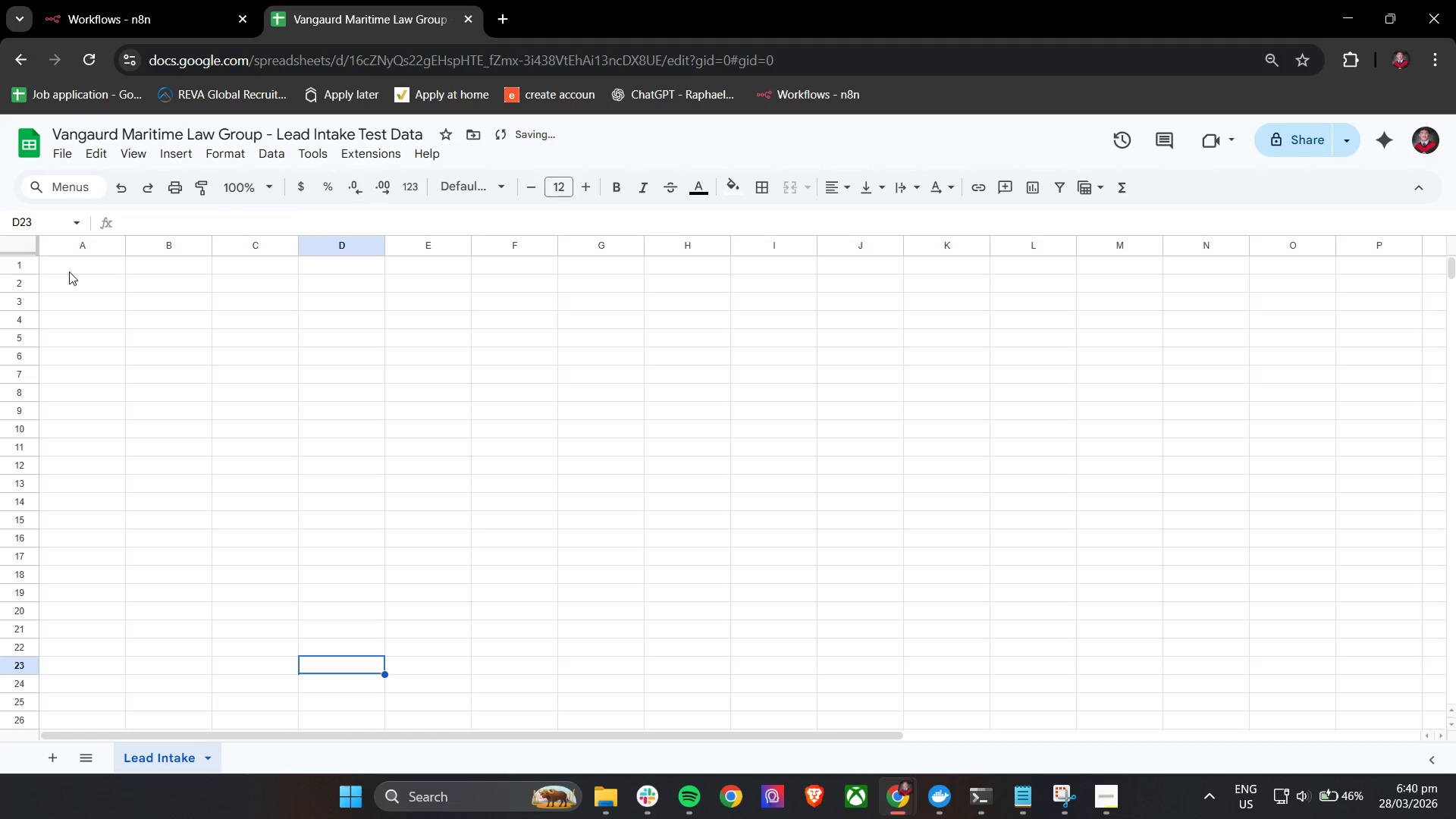 
double_click([72, 270])
 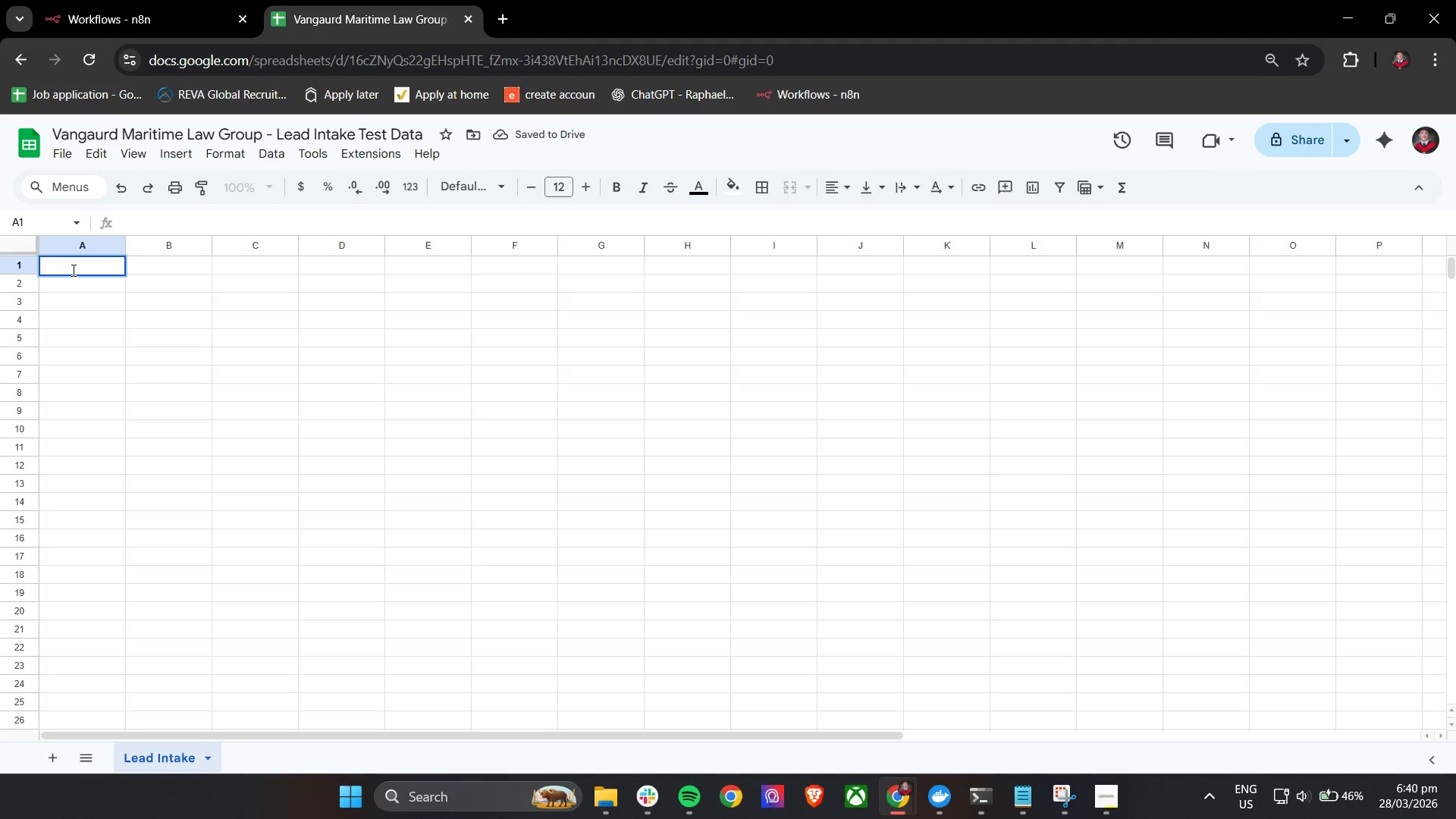 
type(Name)
key(Tab)
type(Email)
key(Tab)
type(Dae)
key(Backspace)
type(te of Incident)
key(Tab)
 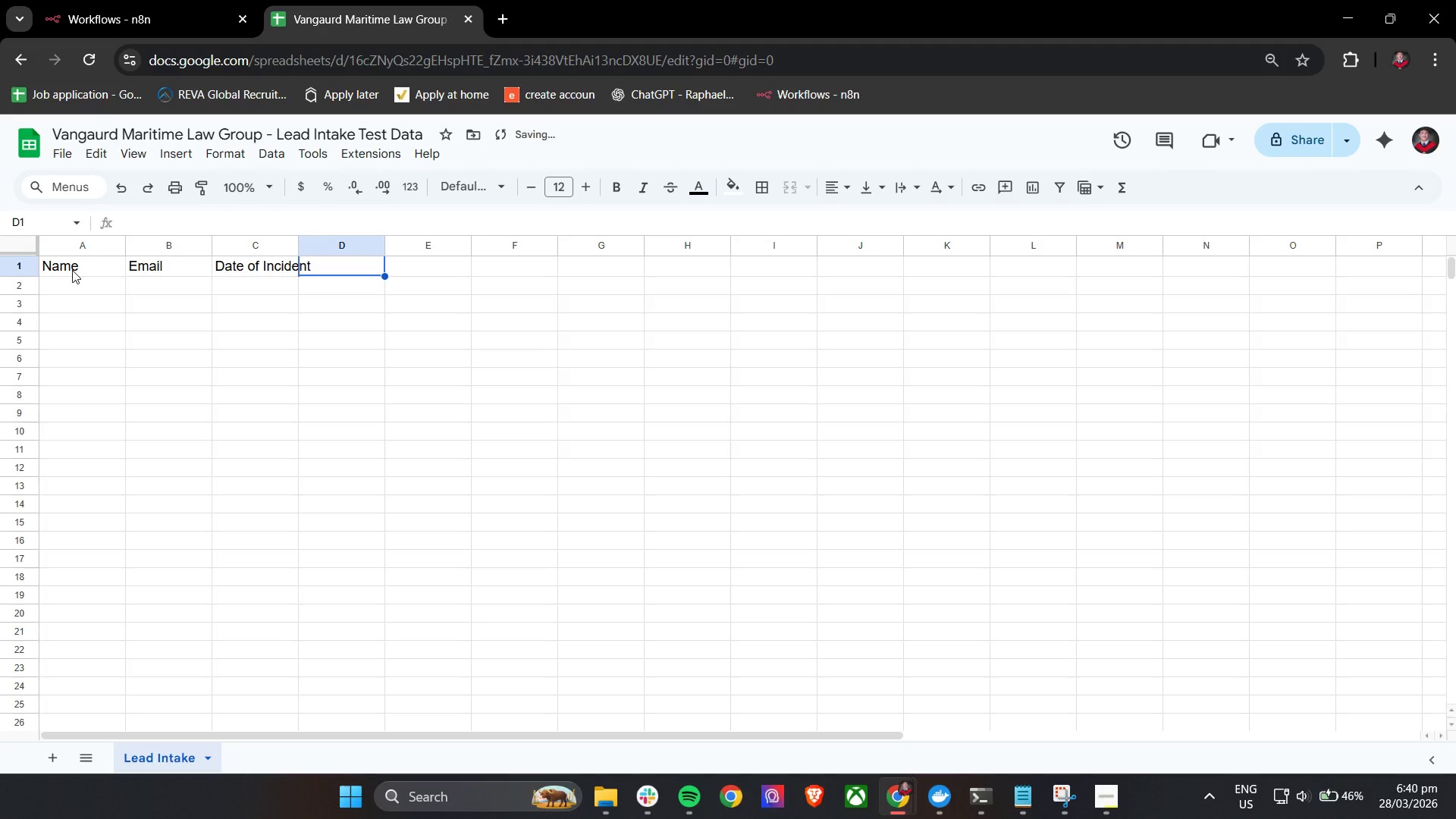 
left_click_drag(start_coordinate=[296, 247], to_coordinate=[332, 247])
 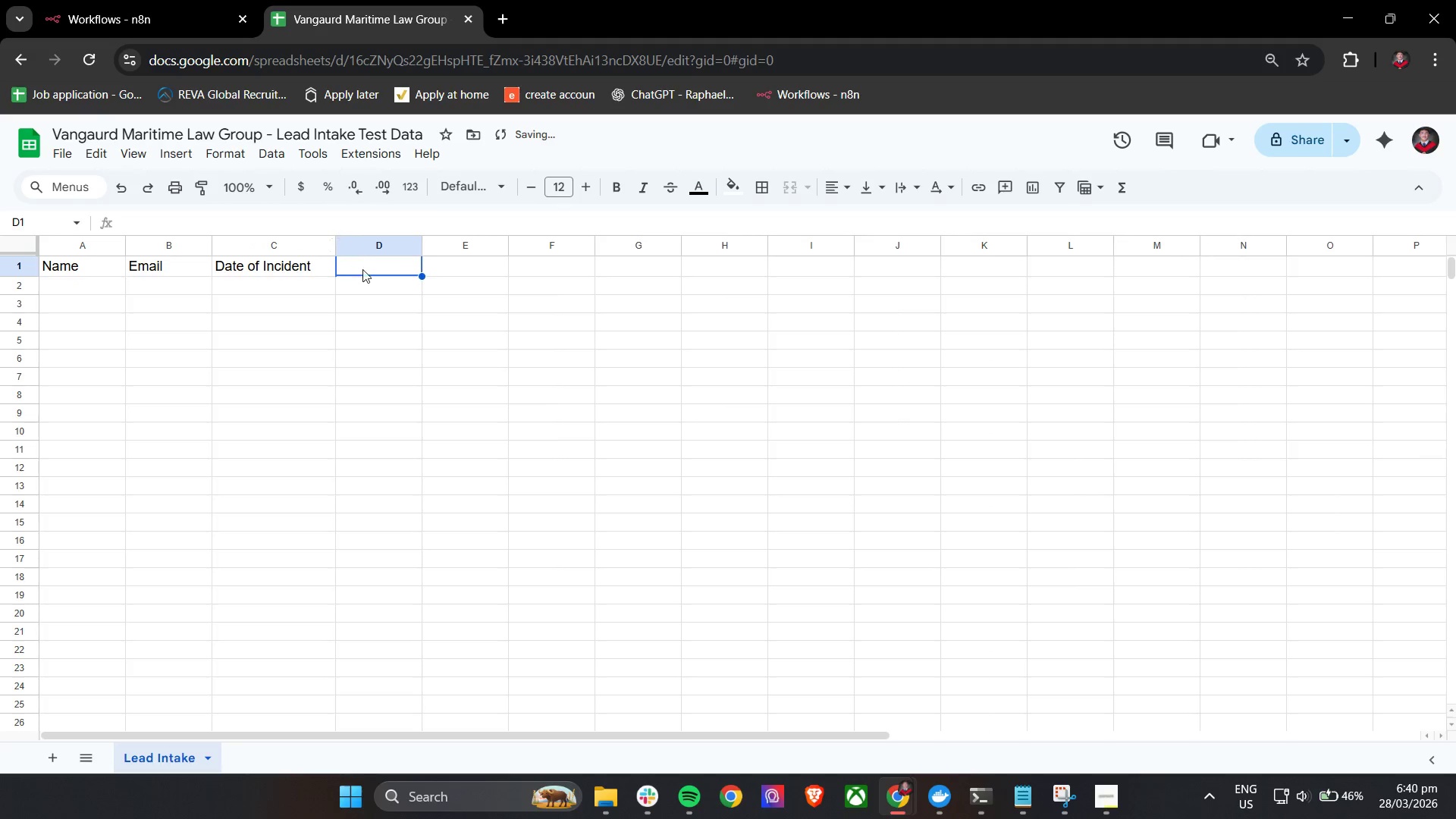 
left_click([373, 268])
 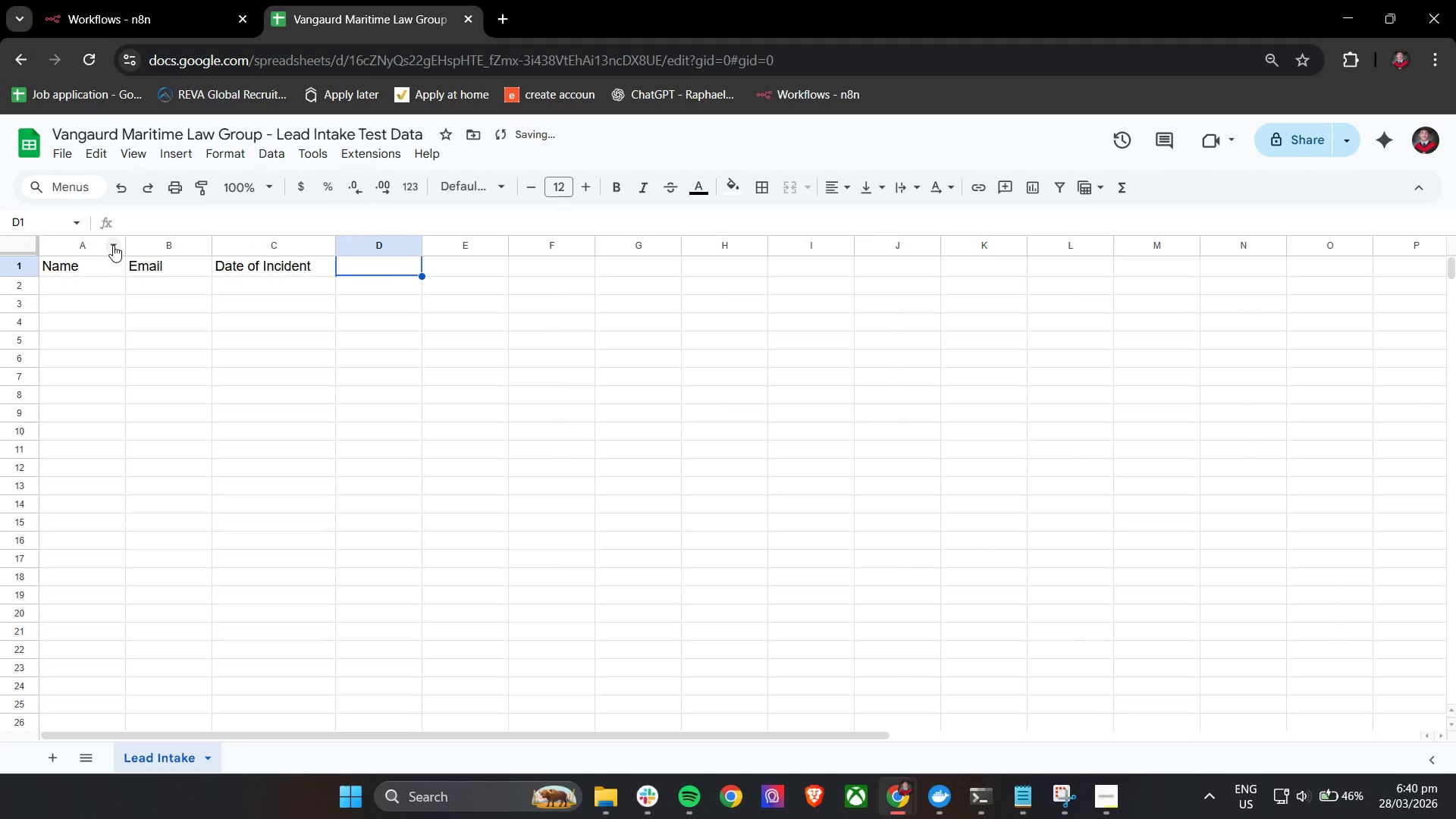 
left_click_drag(start_coordinate=[125, 244], to_coordinate=[170, 243])
 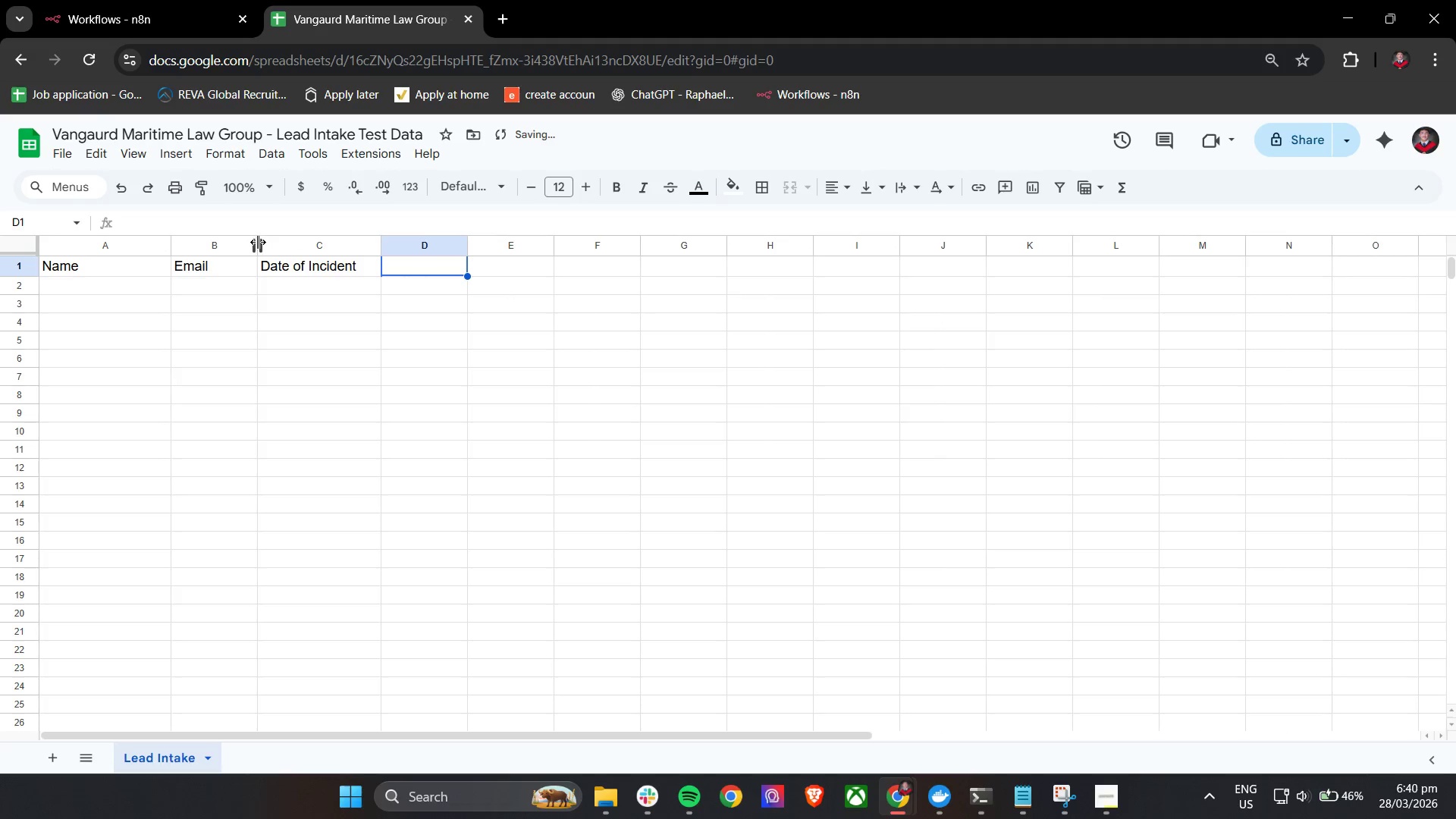 
left_click_drag(start_coordinate=[257, 243], to_coordinate=[321, 244])
 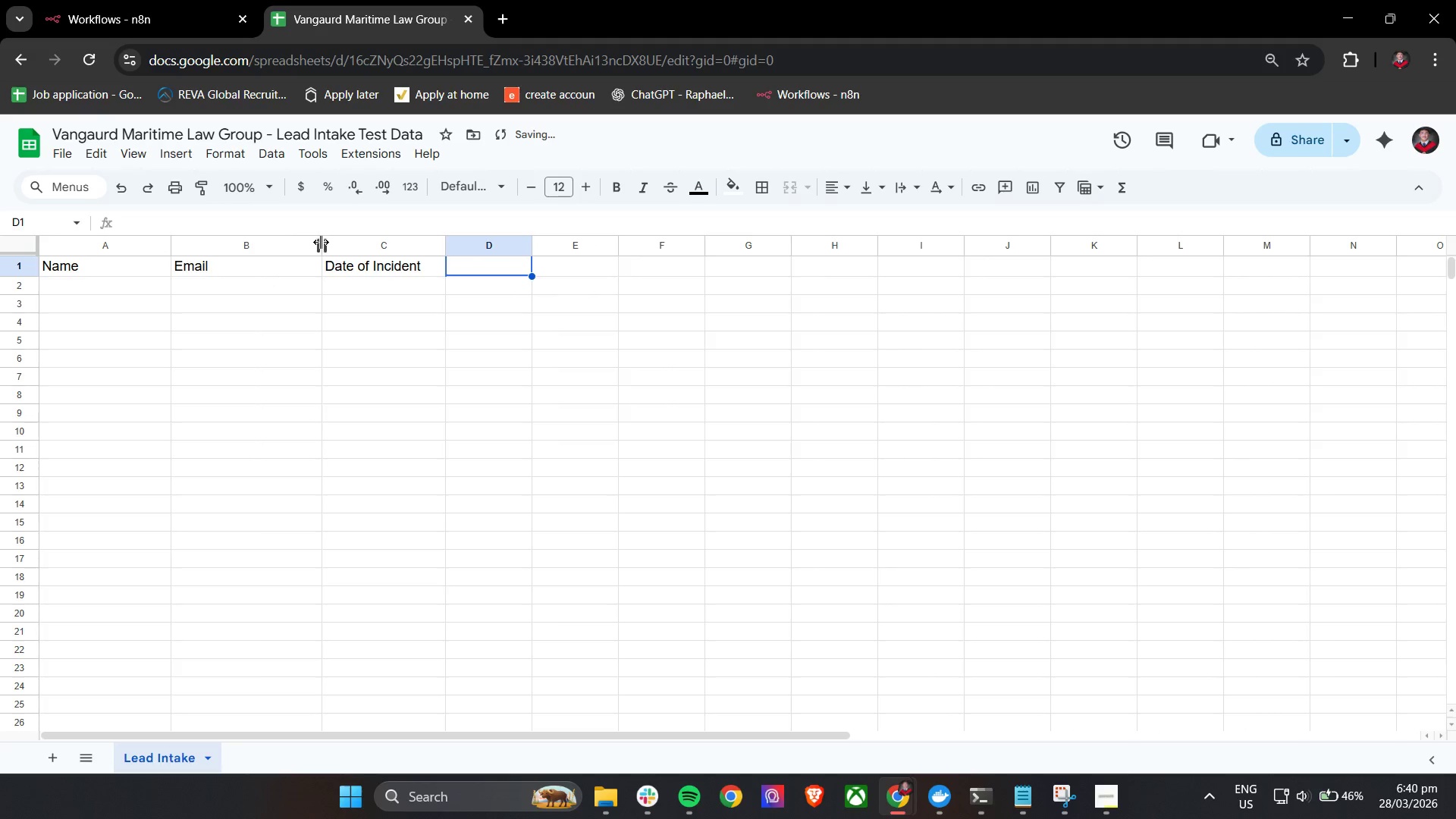 
left_click_drag(start_coordinate=[321, 242], to_coordinate=[347, 248])
 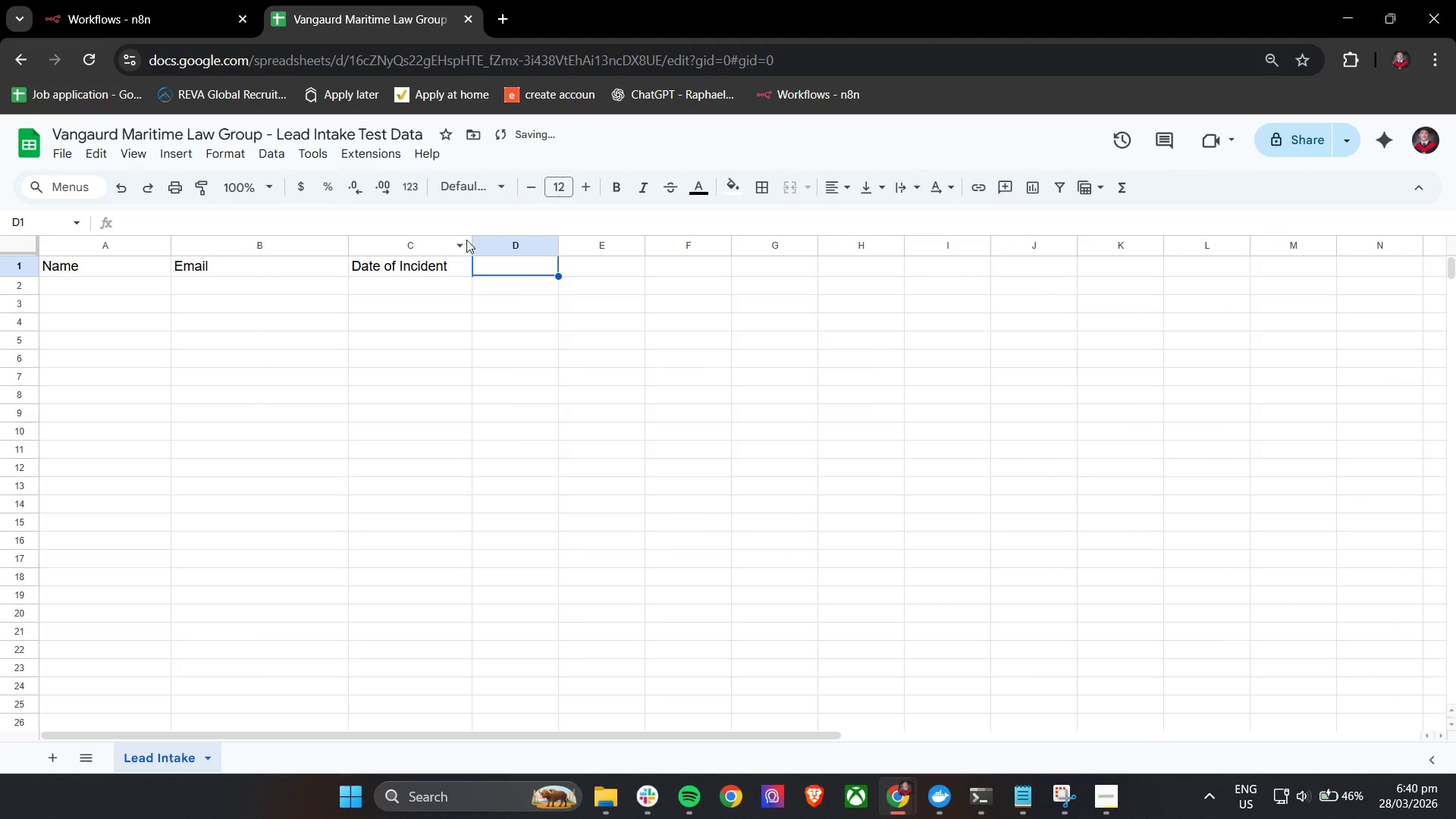 
left_click_drag(start_coordinate=[473, 245], to_coordinate=[519, 246])
 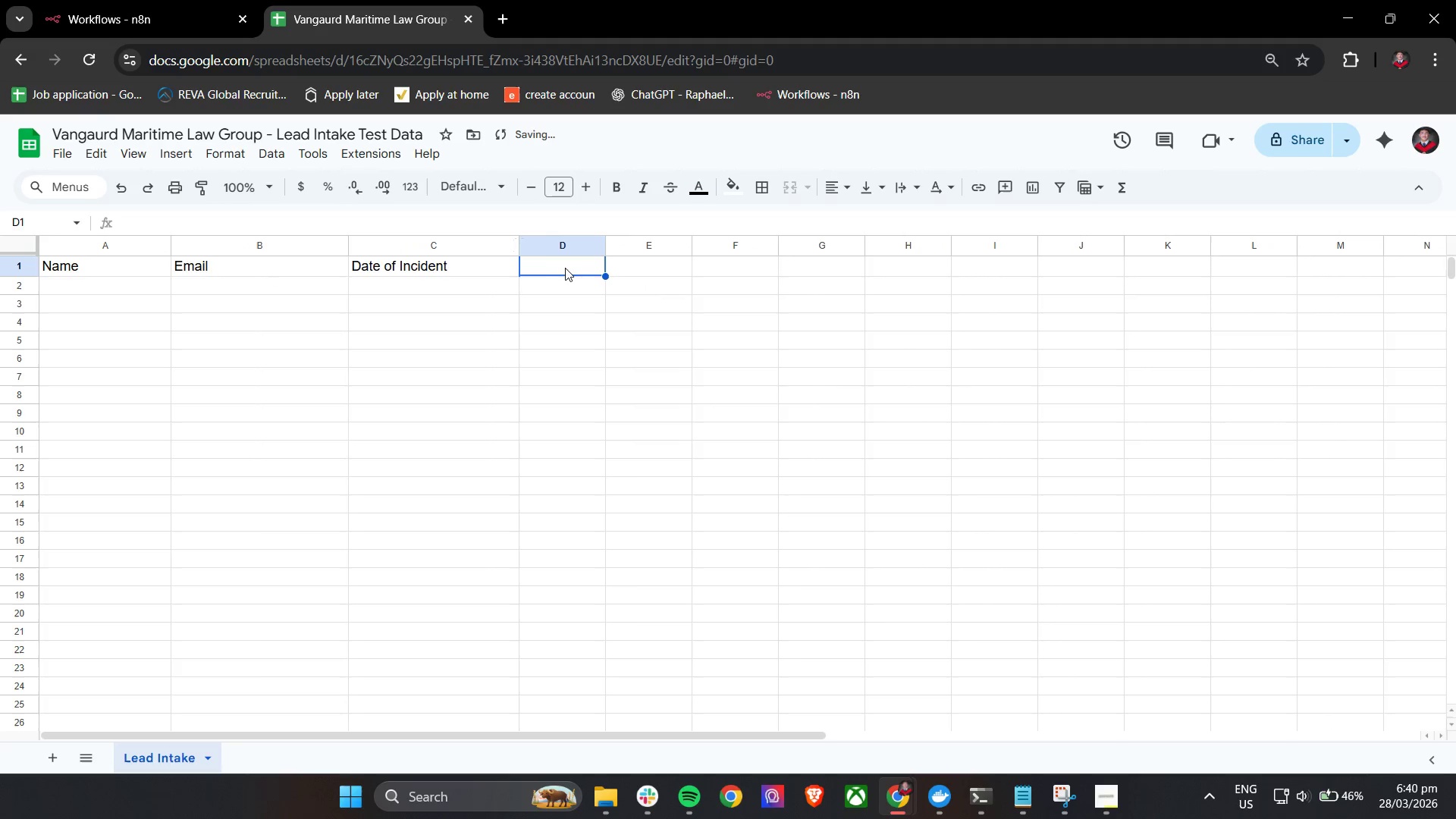 
left_click([566, 269])
 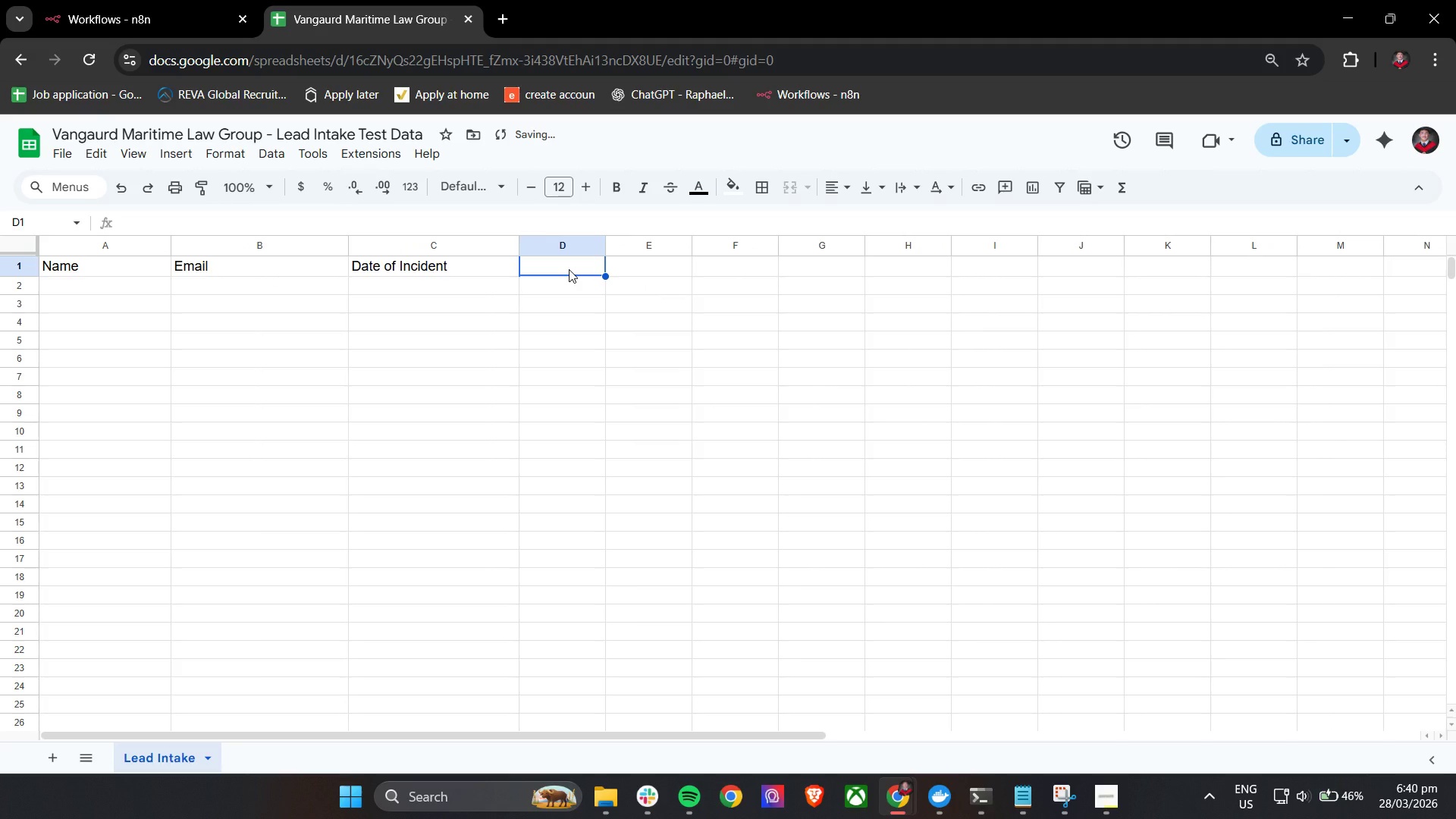 
type(Location of Ind)
key(Backspace)
type(cident)
key(Tab)
 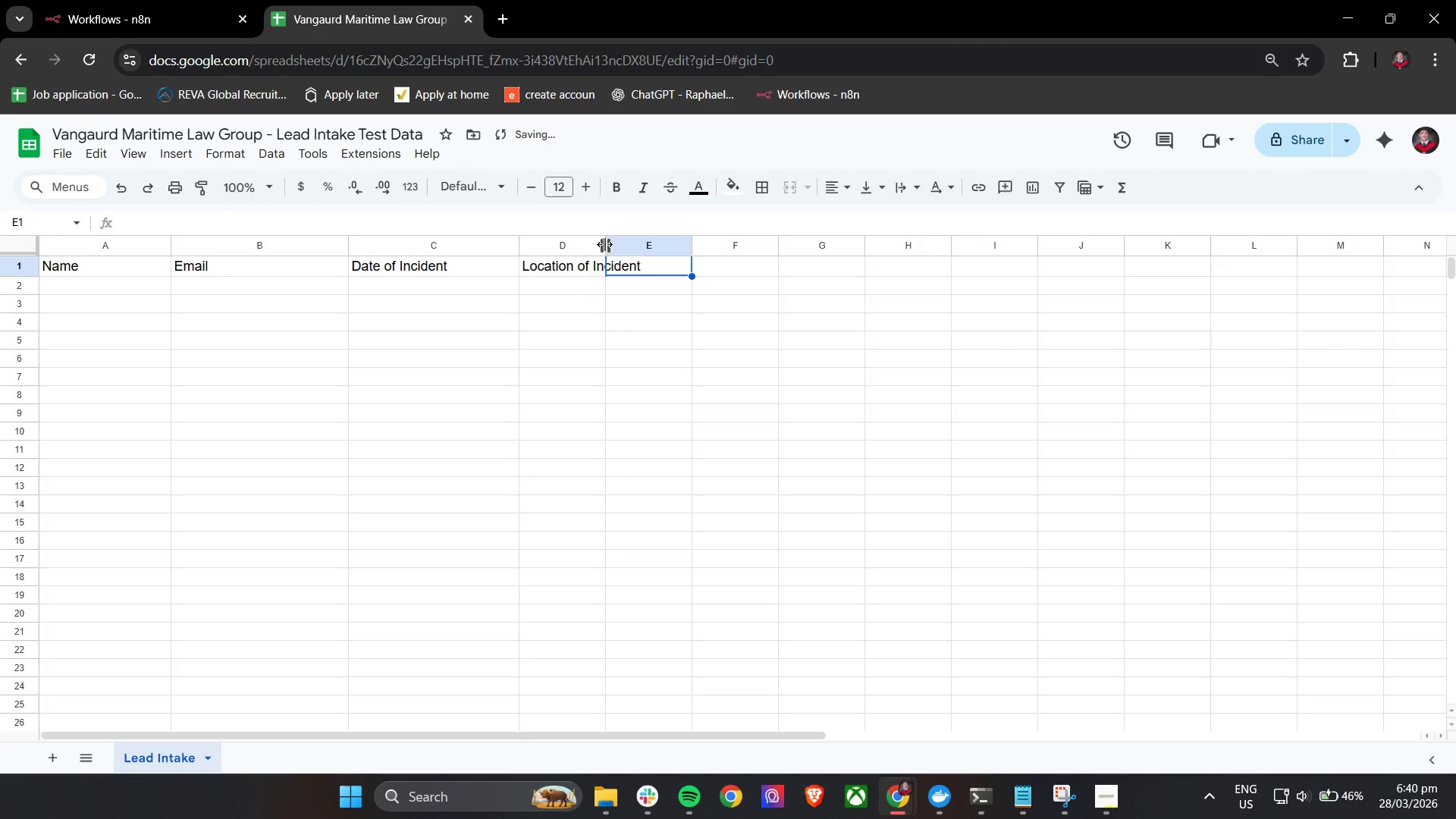 
left_click_drag(start_coordinate=[602, 244], to_coordinate=[690, 244])
 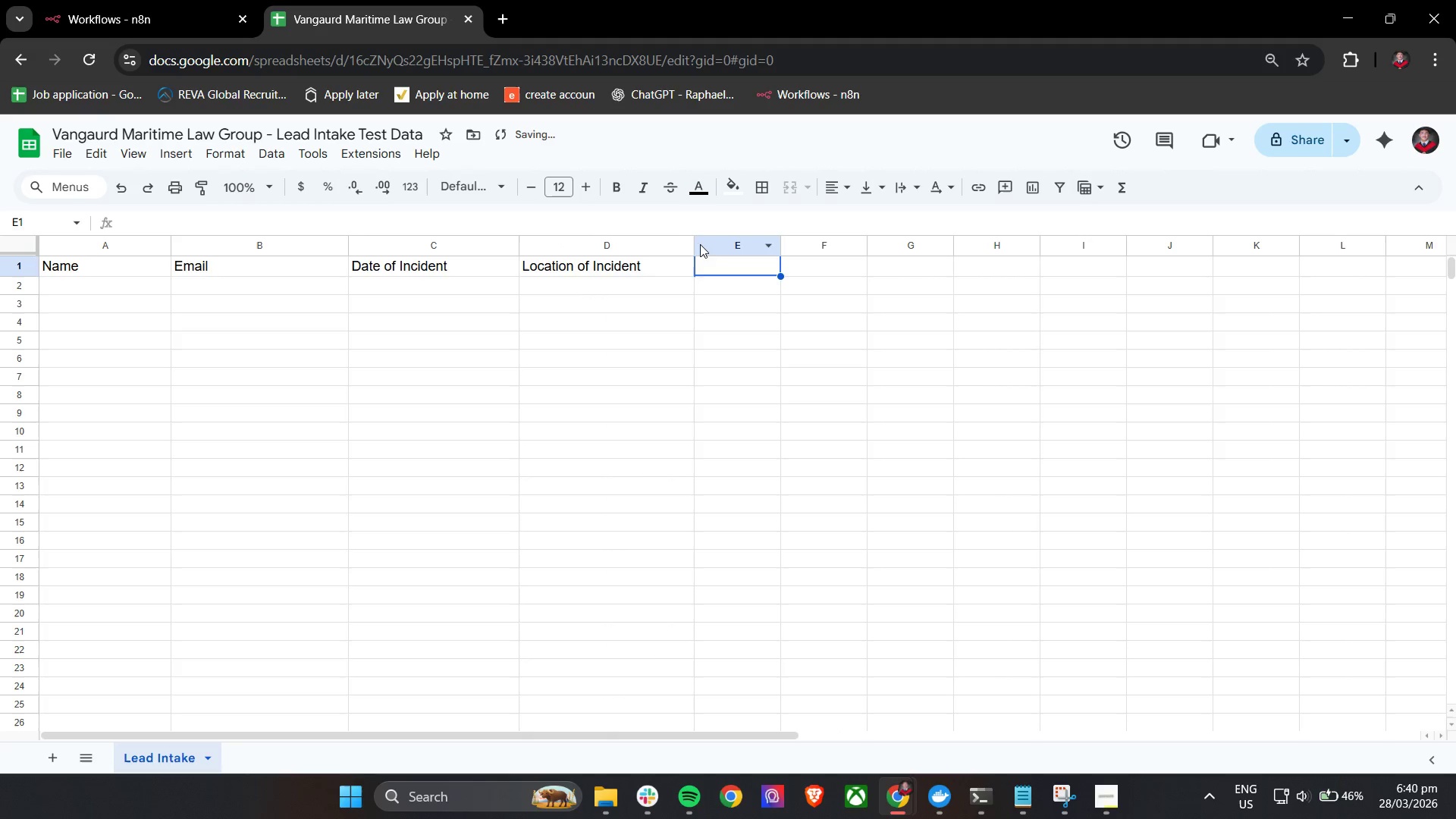 
left_click_drag(start_coordinate=[697, 246], to_coordinate=[731, 247])
 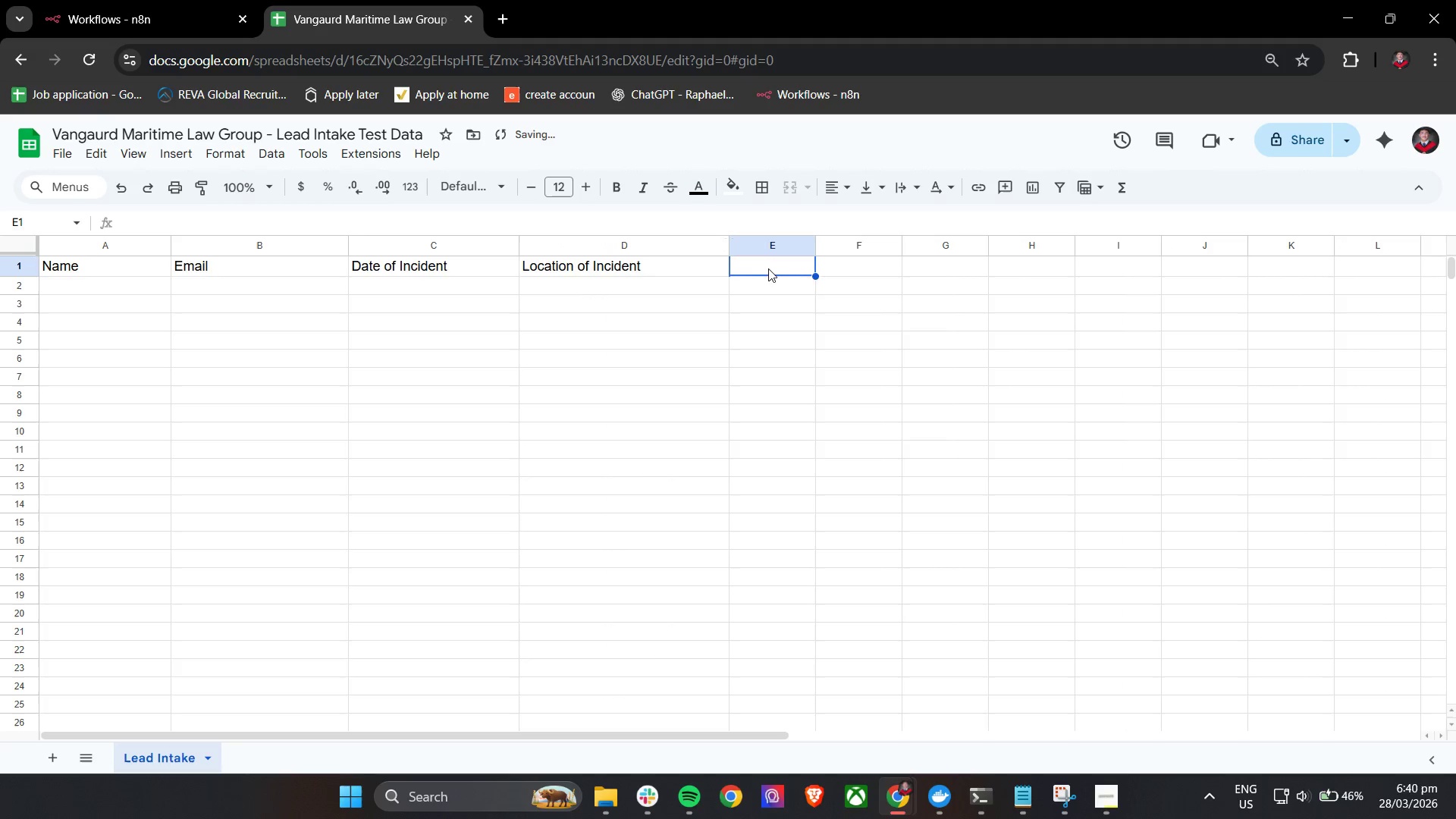 
left_click([771, 269])
 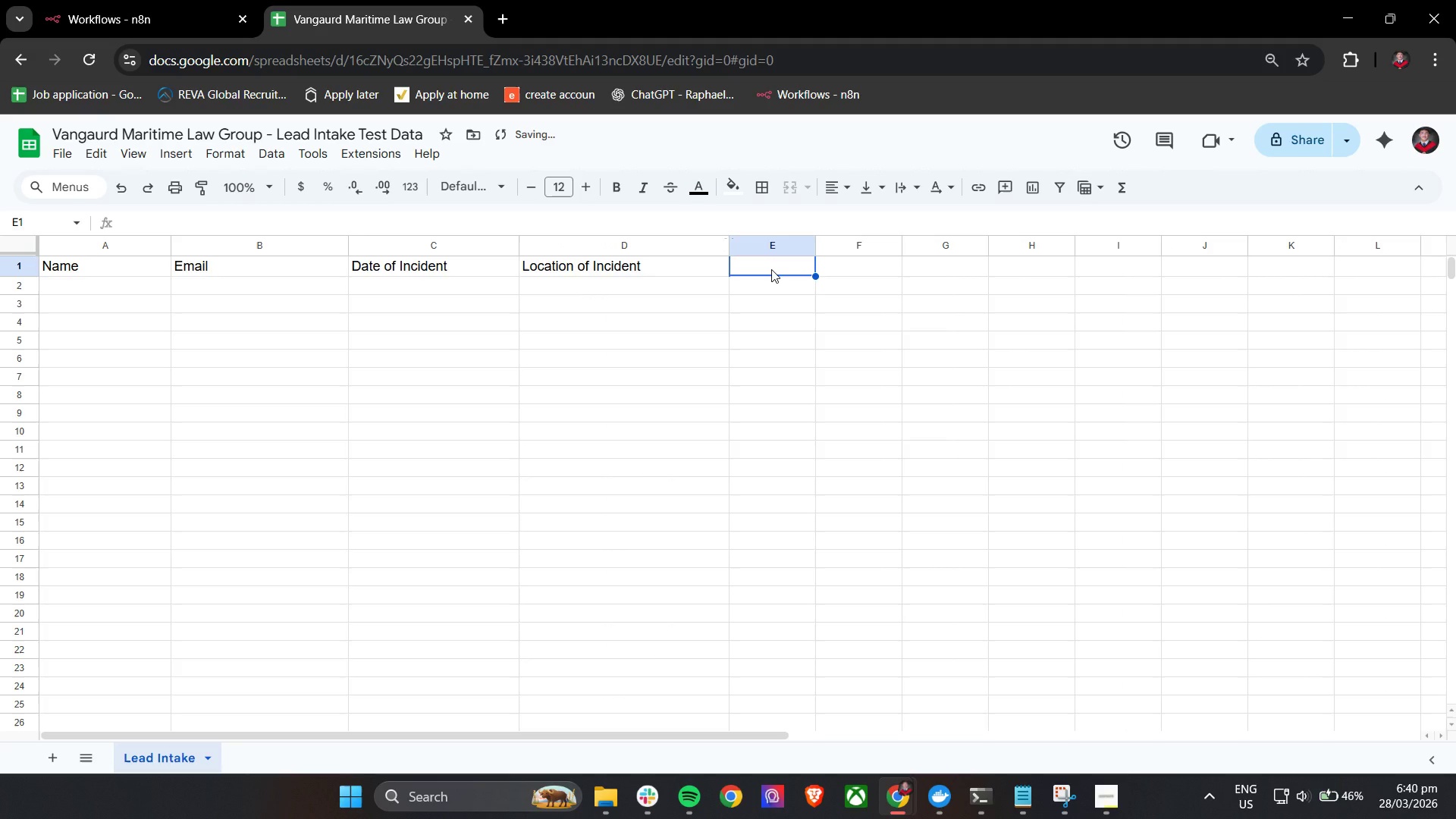 
type(Description)
 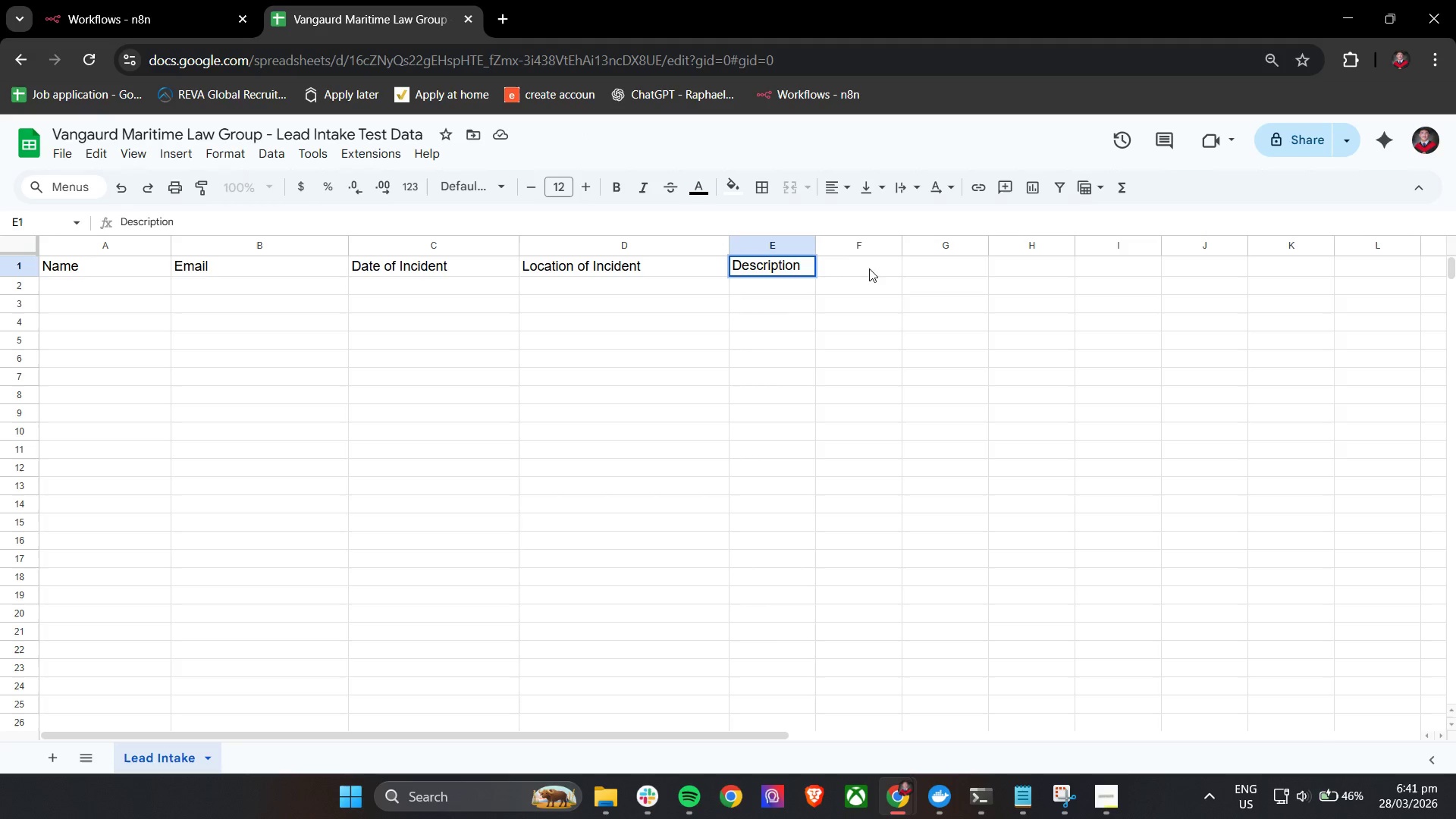 
left_click_drag(start_coordinate=[819, 243], to_coordinate=[906, 243])
 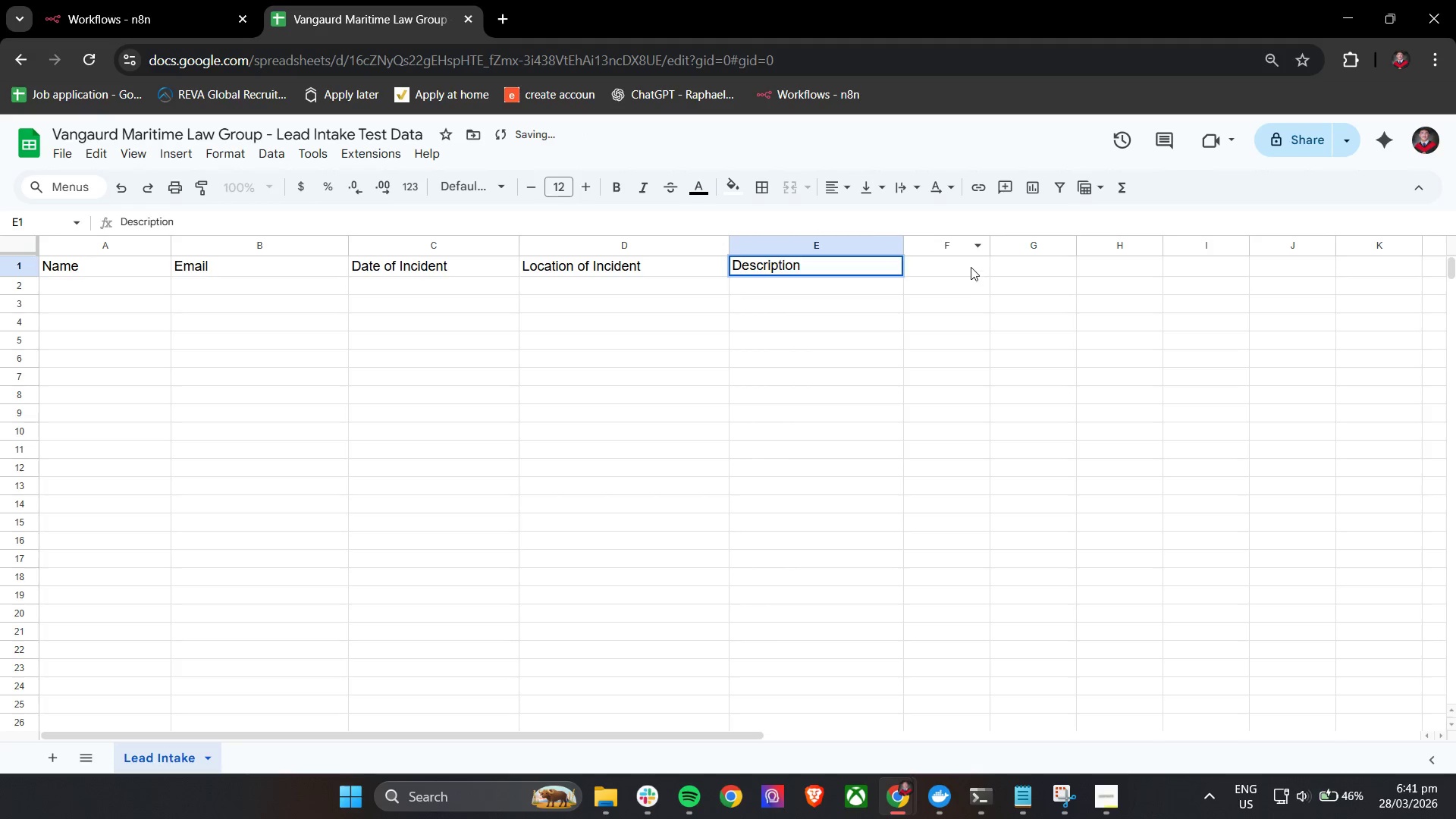 
left_click([971, 267])
 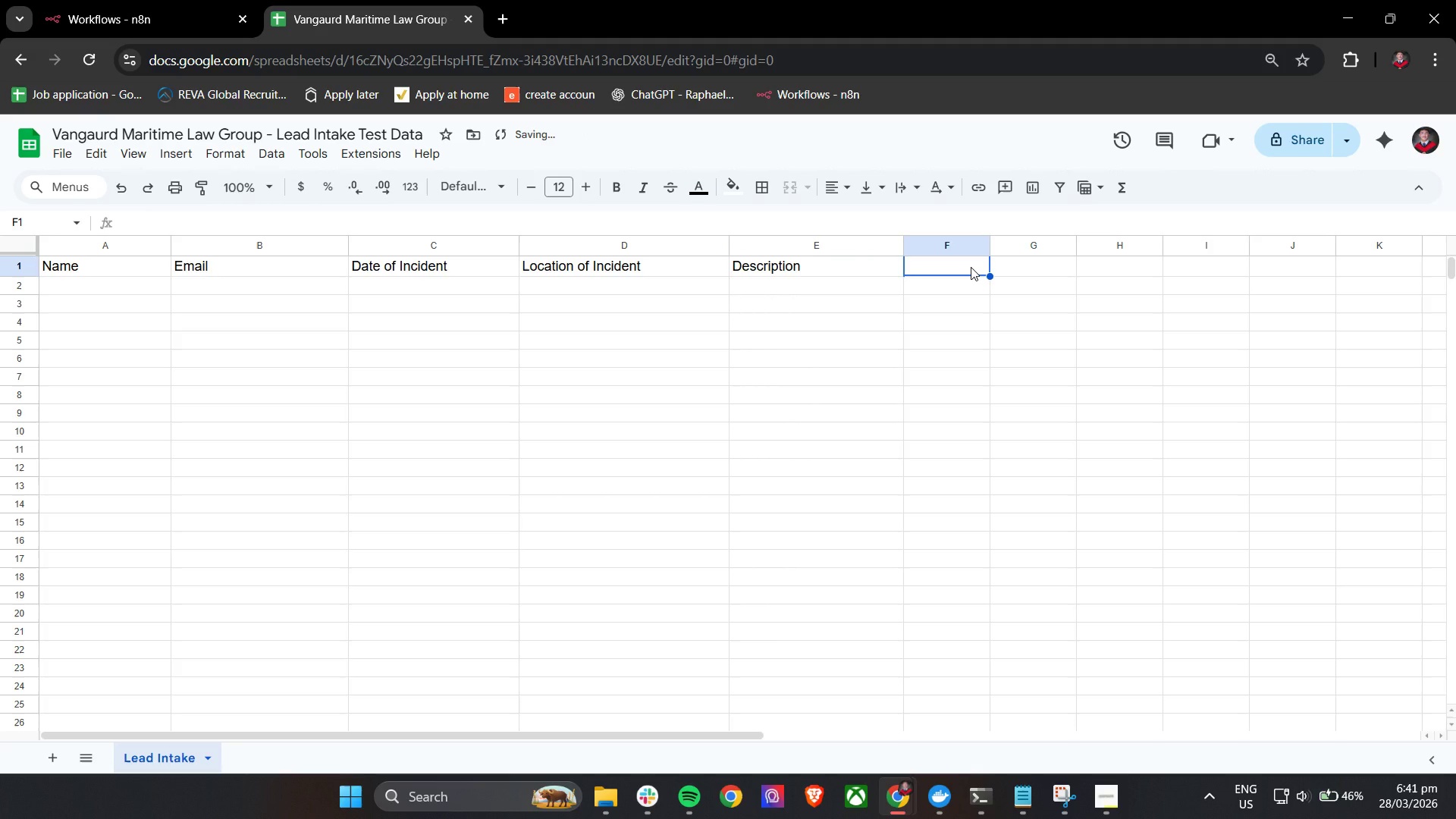 
type(Status)
 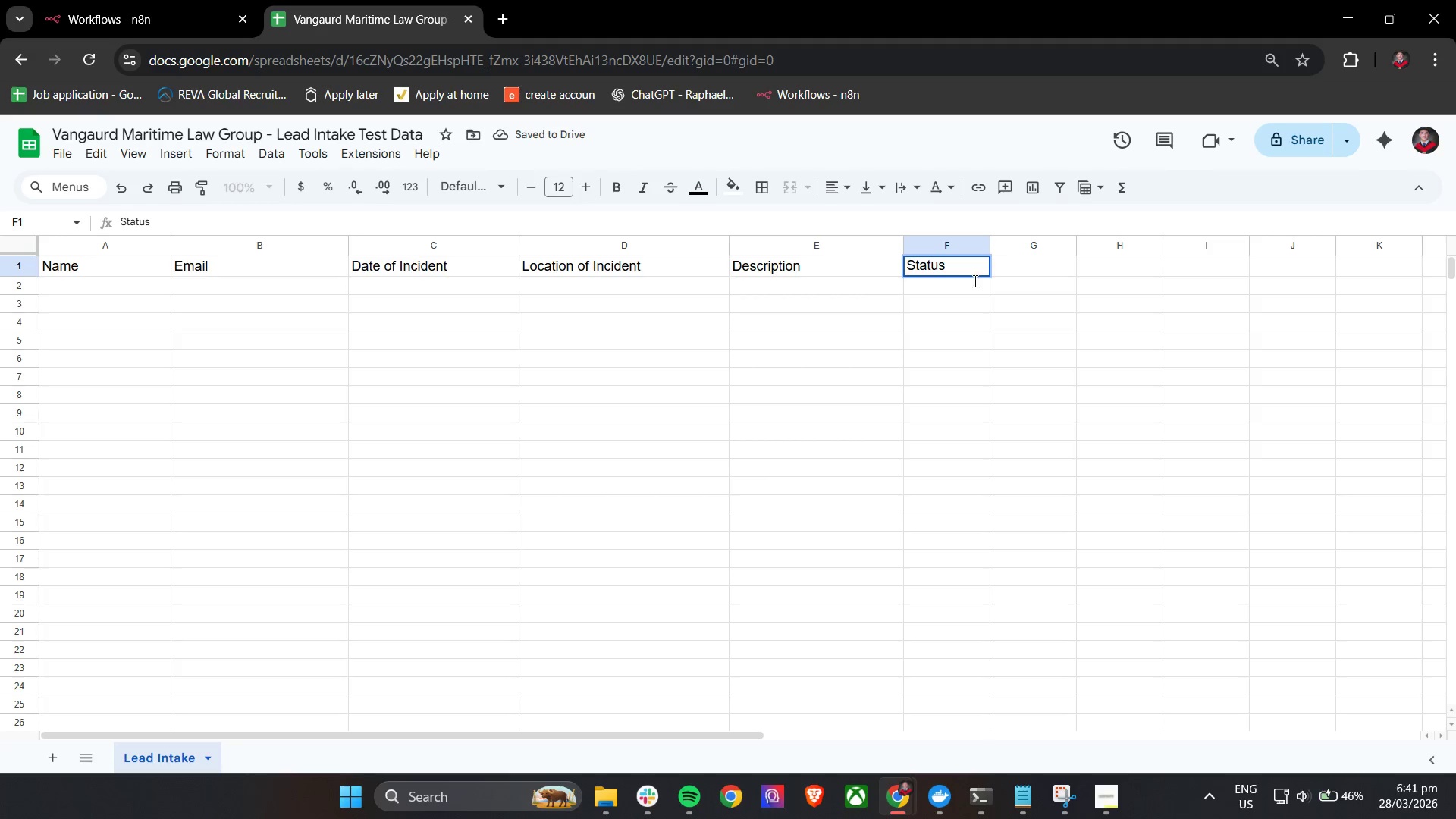 
left_click([978, 325])
 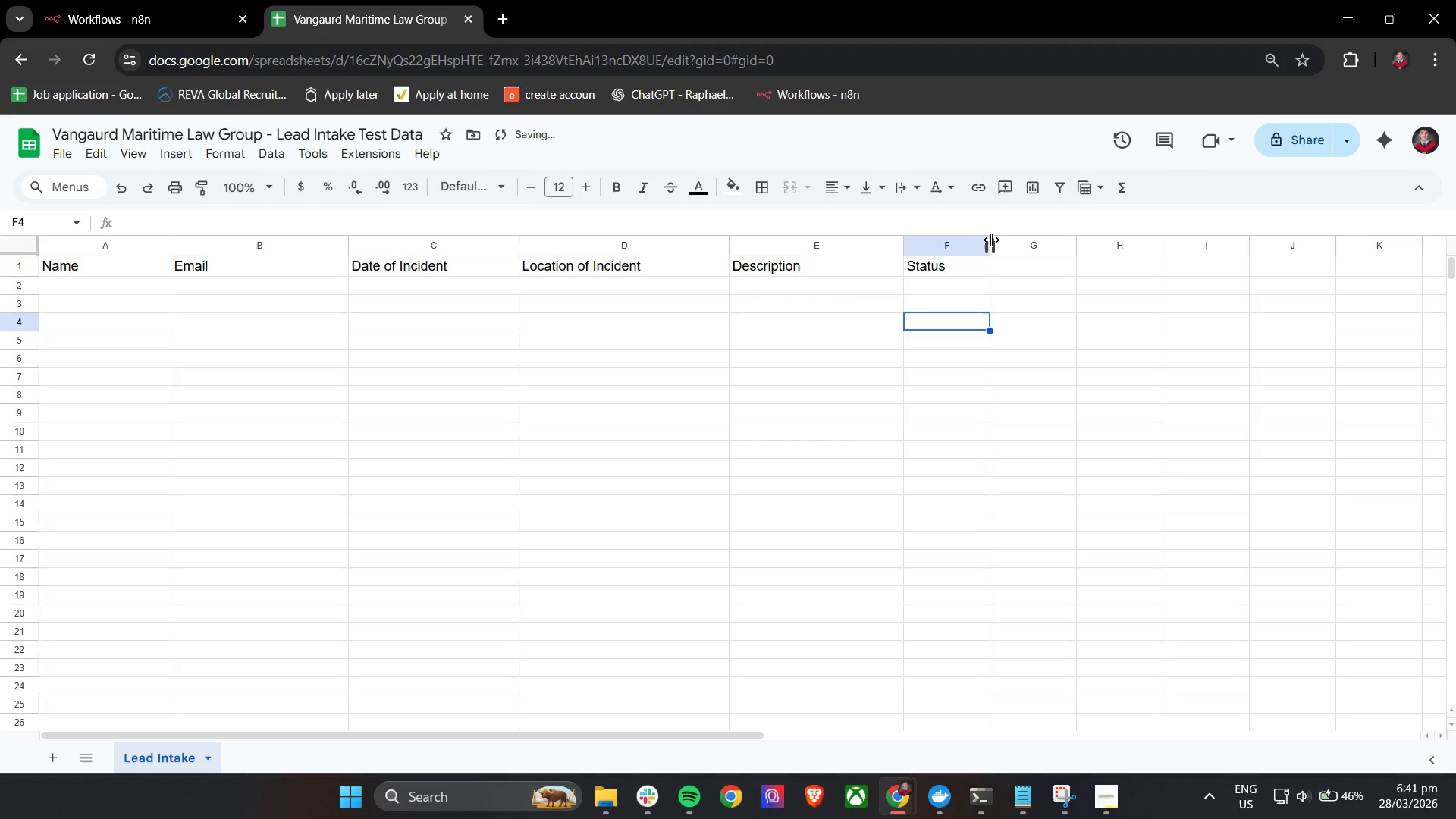 
left_click_drag(start_coordinate=[991, 240], to_coordinate=[1031, 240])
 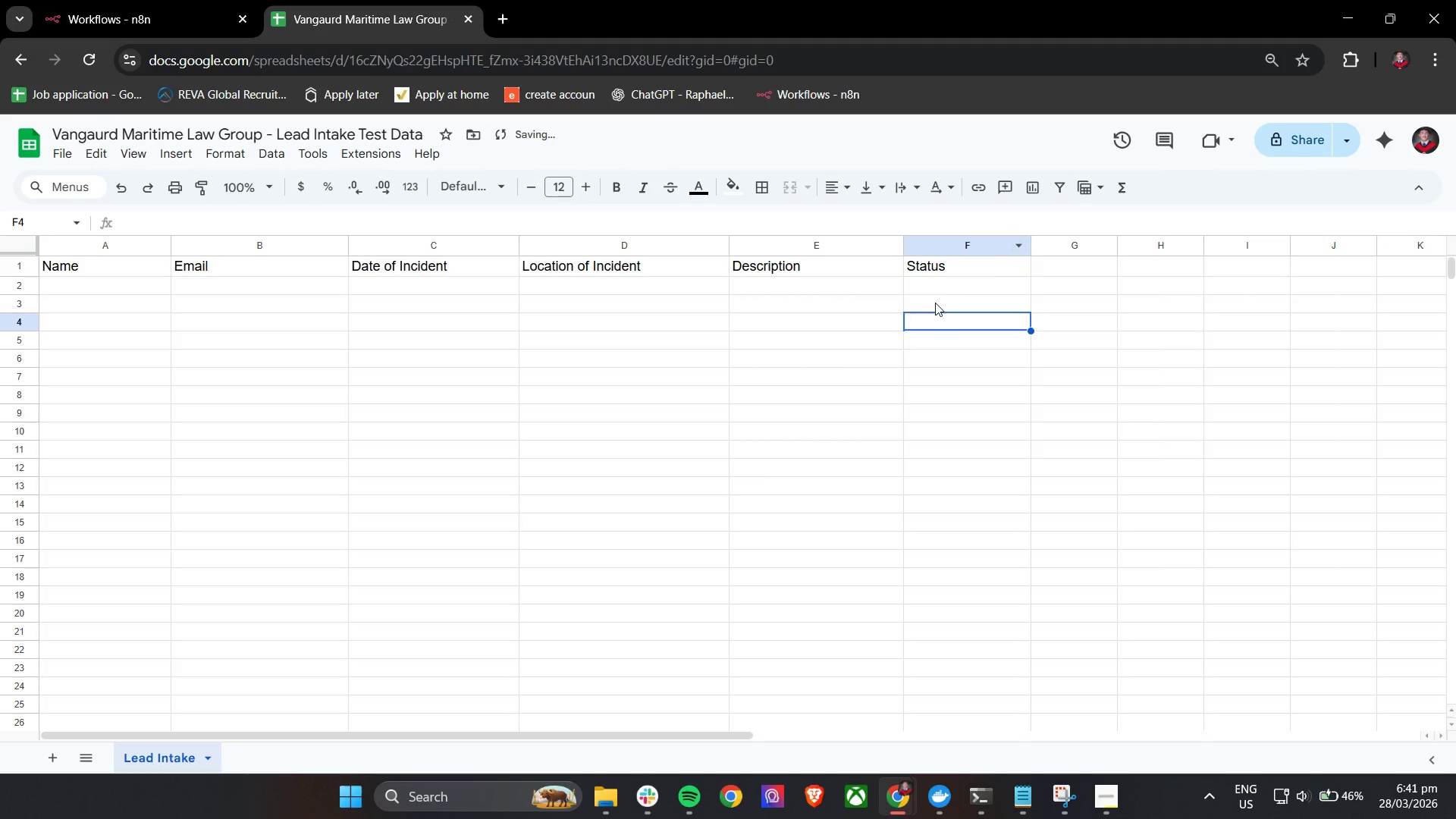 
left_click([935, 303])
 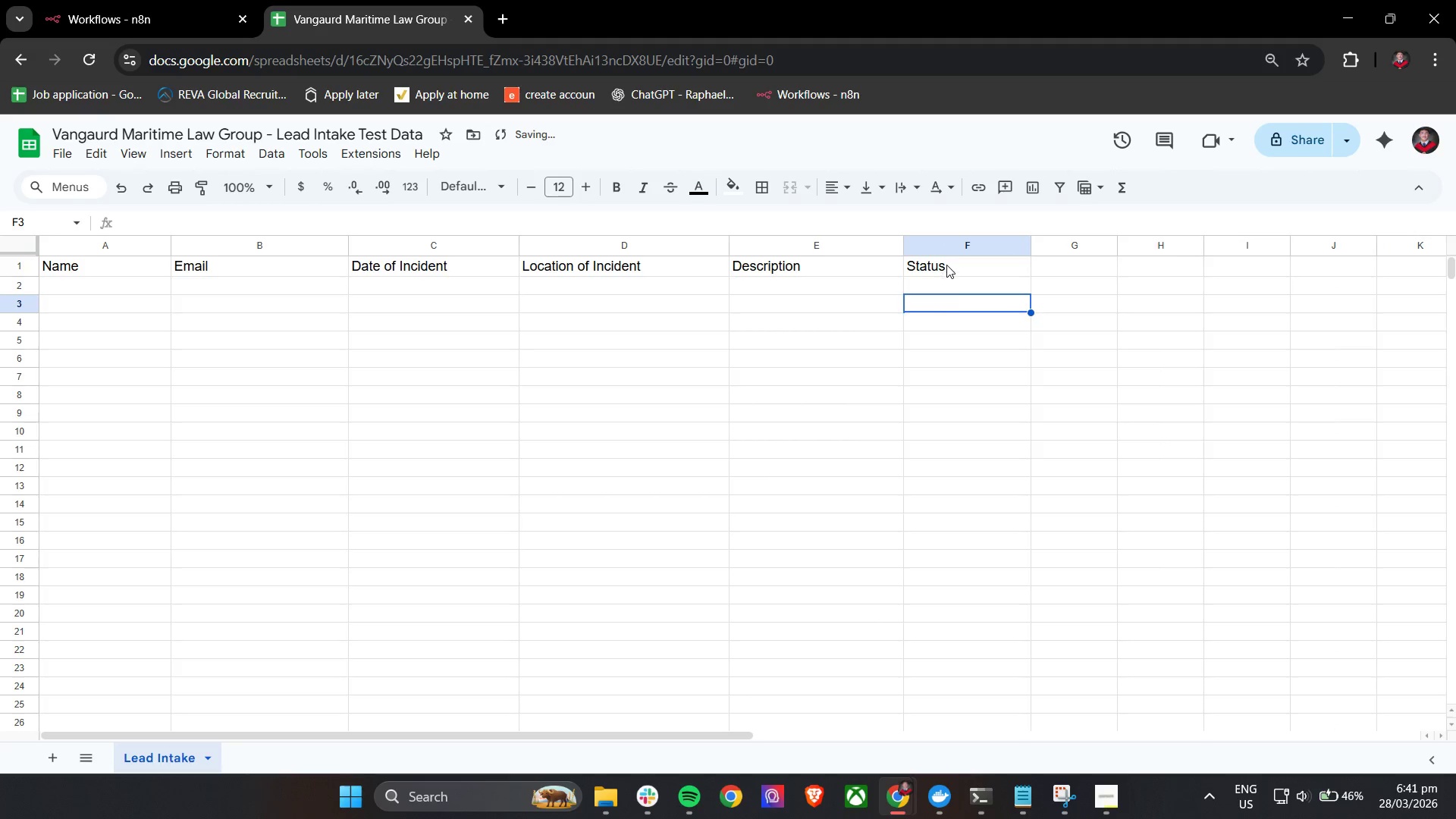 
left_click_drag(start_coordinate=[946, 264], to_coordinate=[110, 261])
 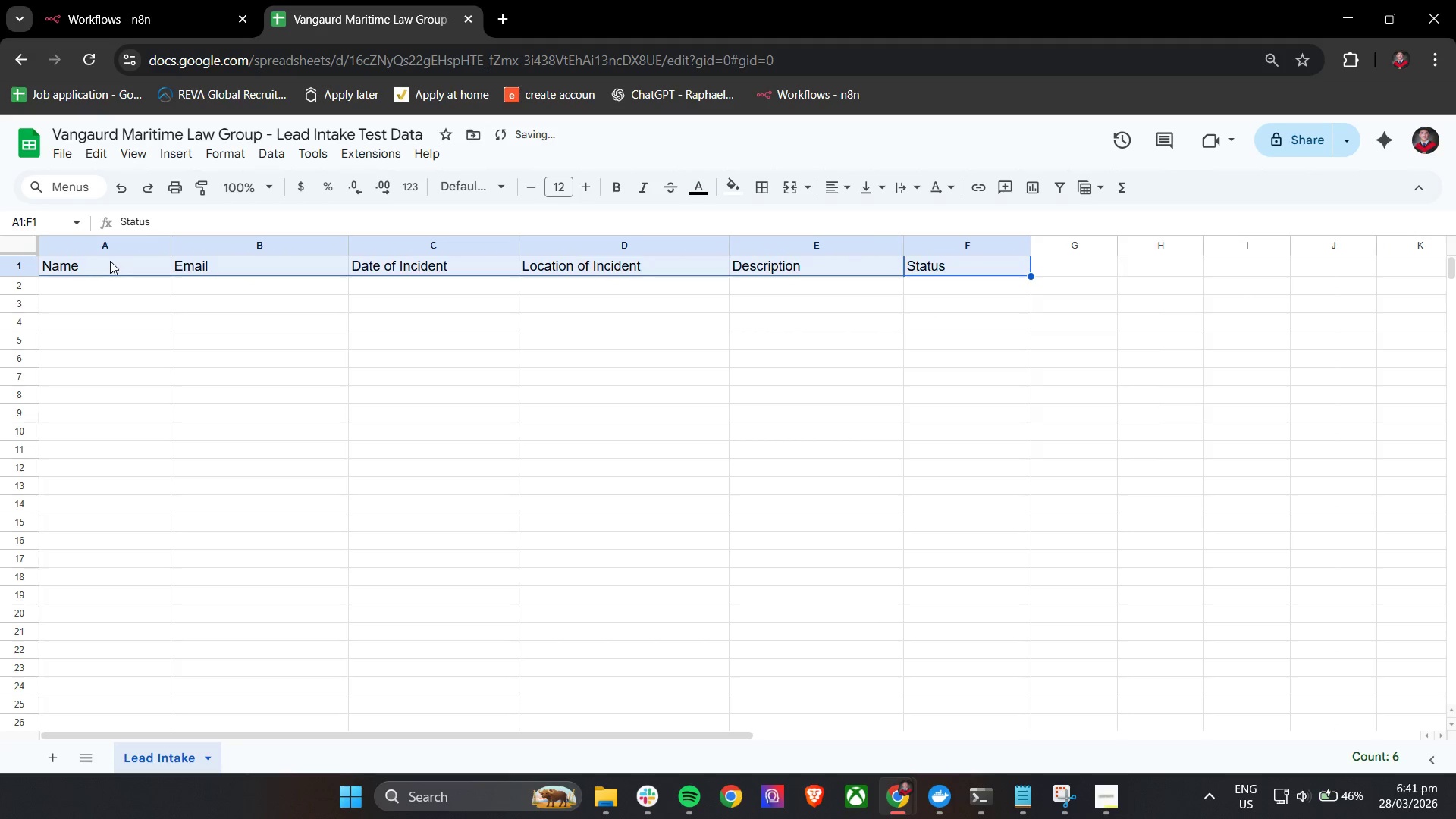 
key(Control+B)
 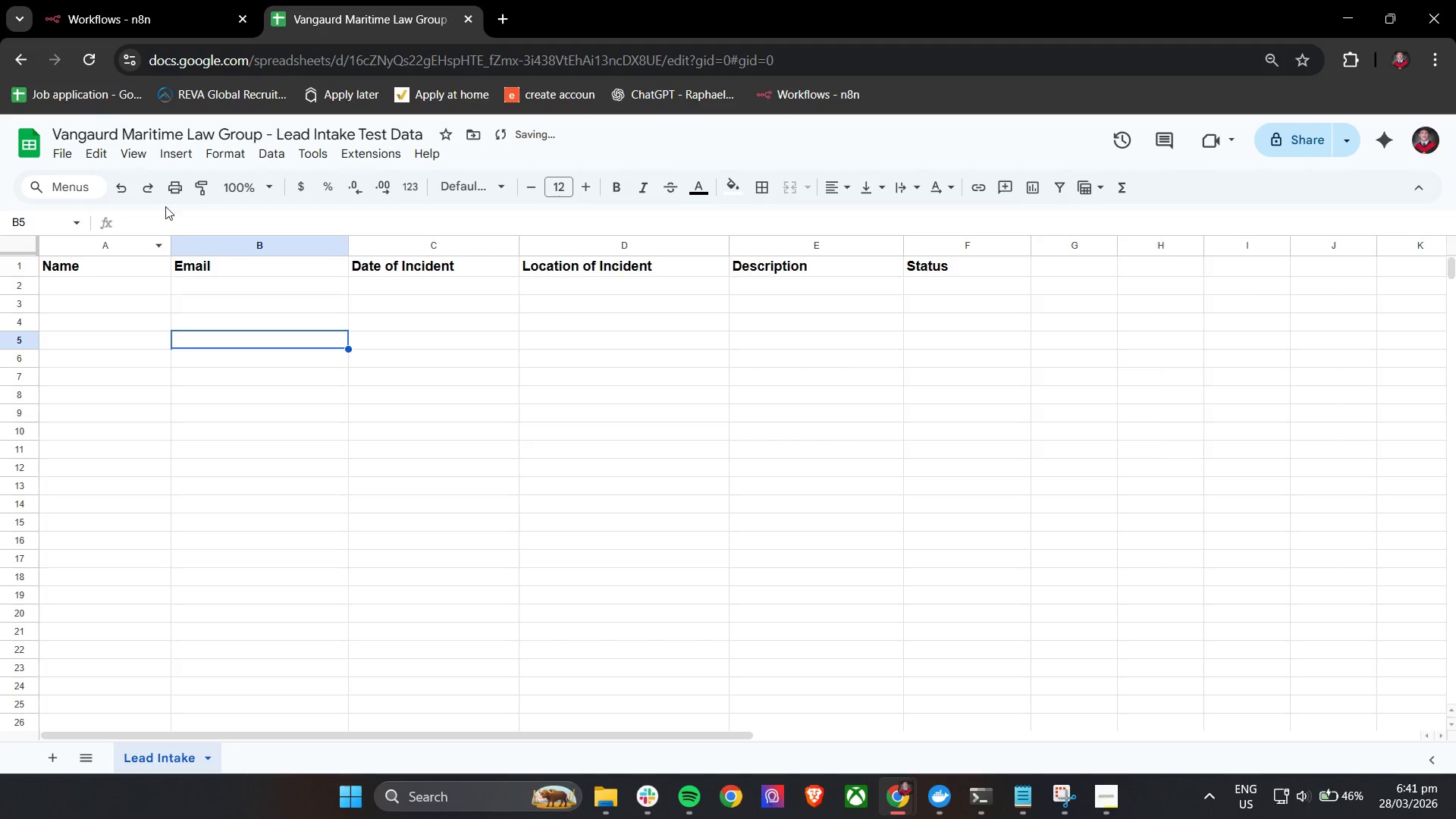 
left_click([133, 148])
 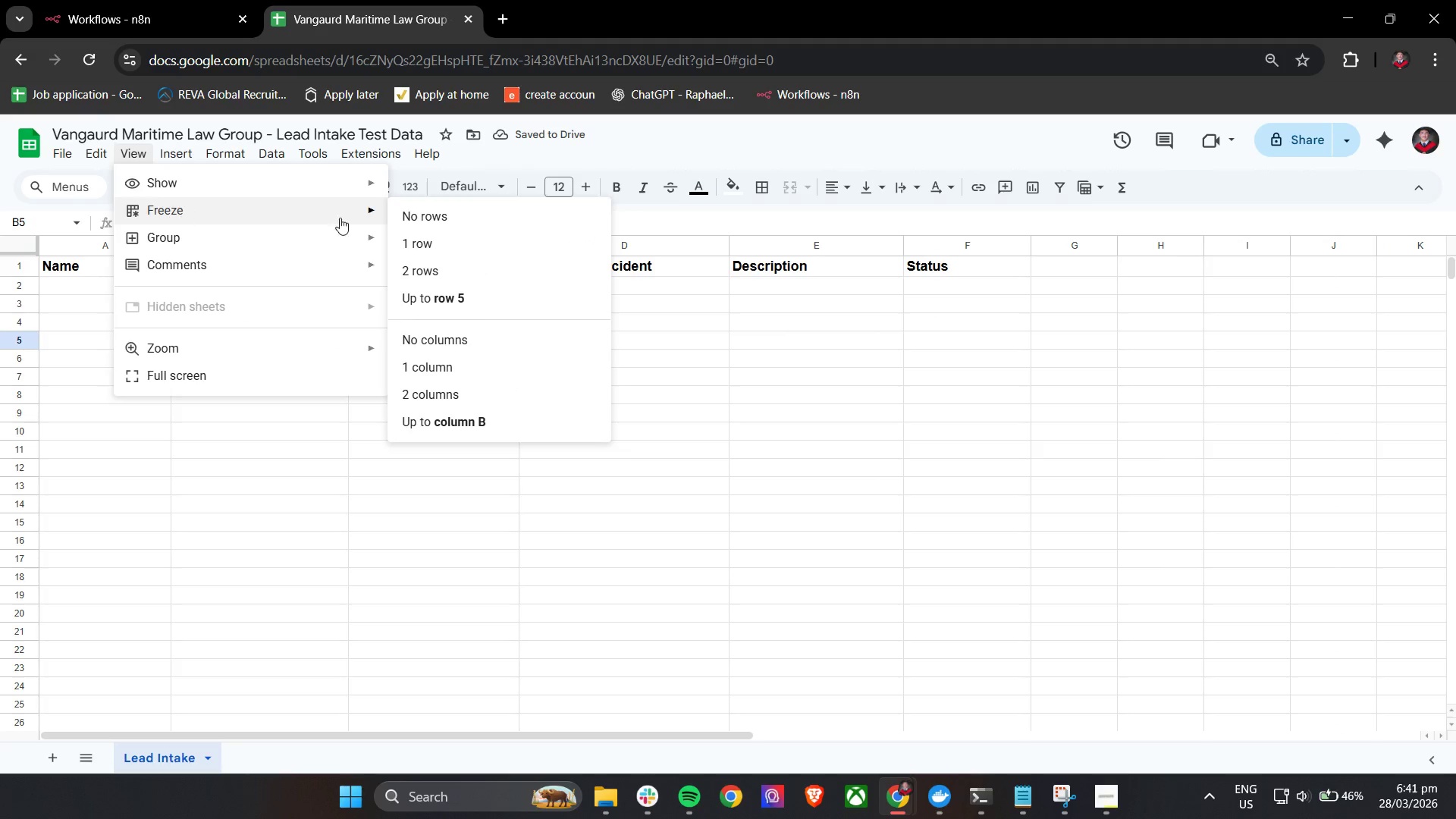 
left_click([421, 238])
 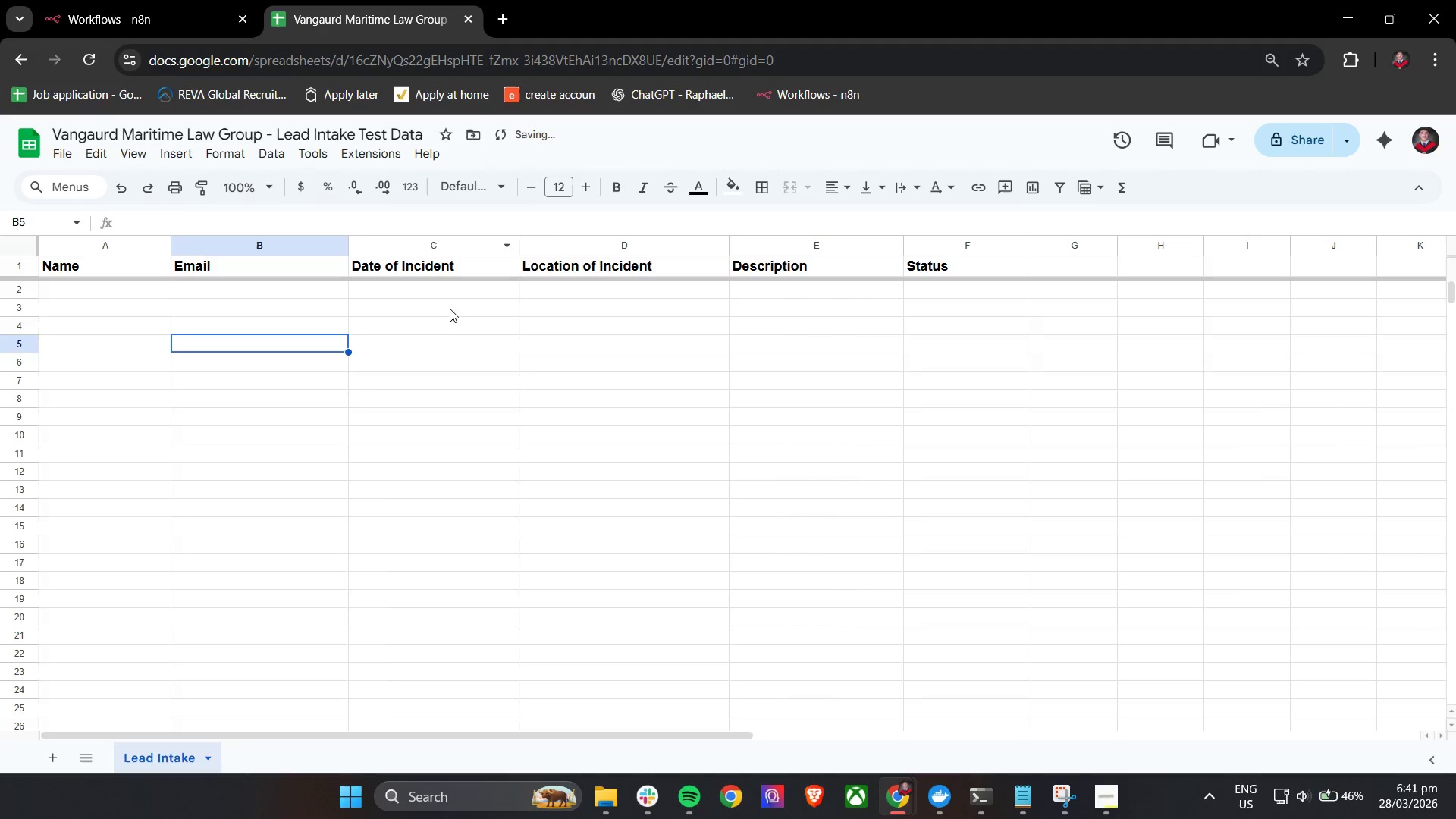 
left_click([450, 307])
 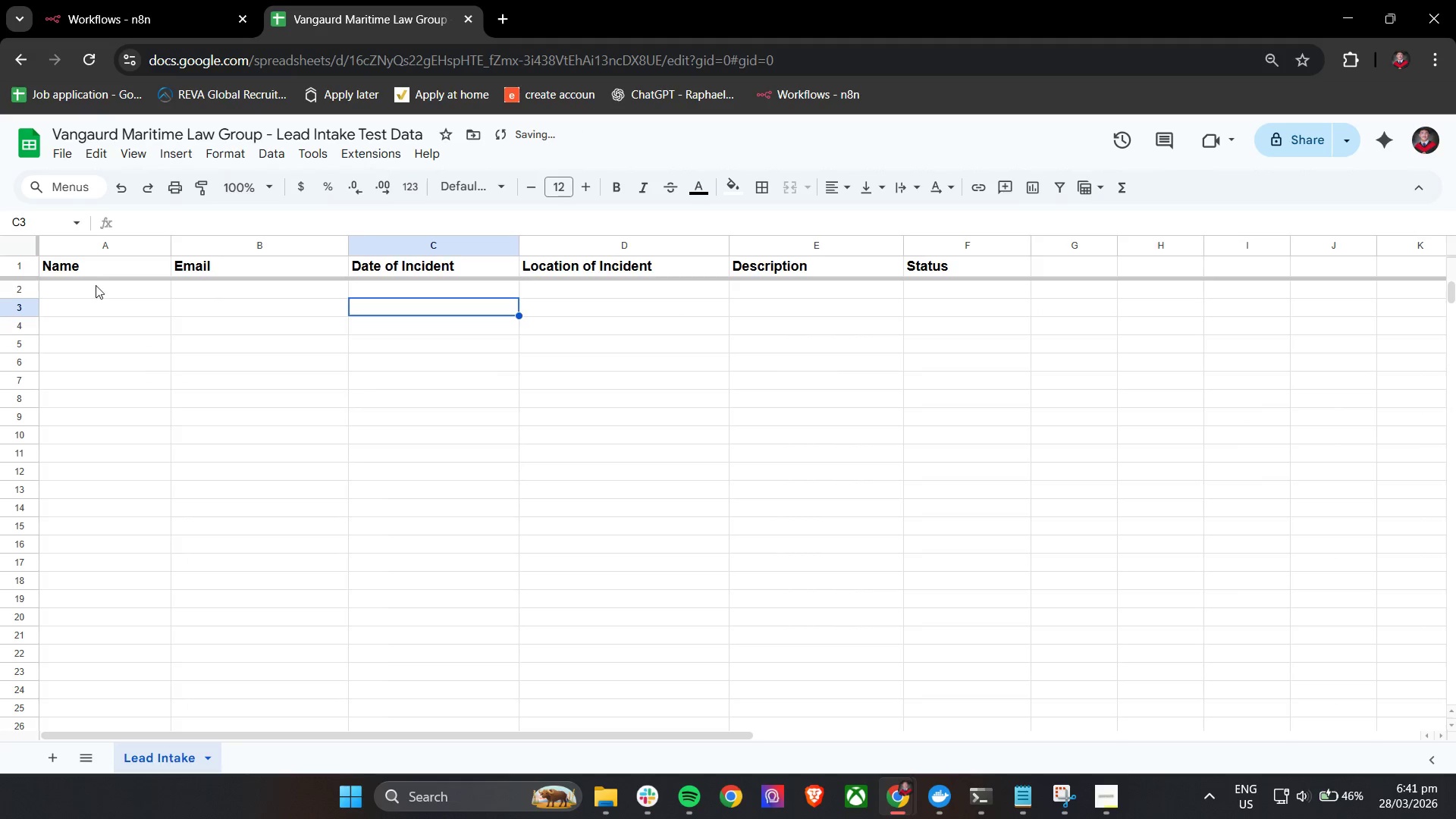 
left_click([100, 289])
 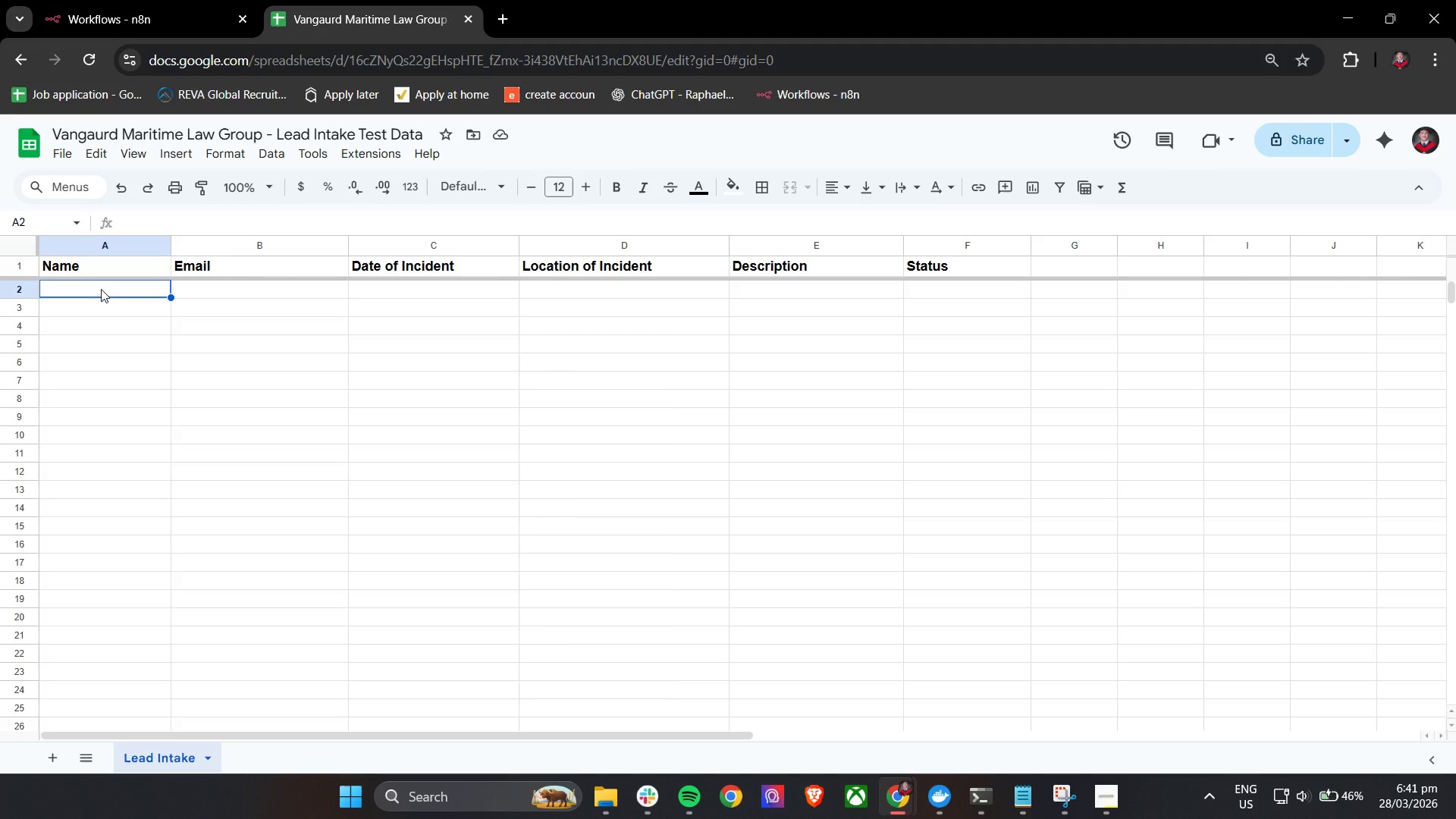 
wait(11.11)
 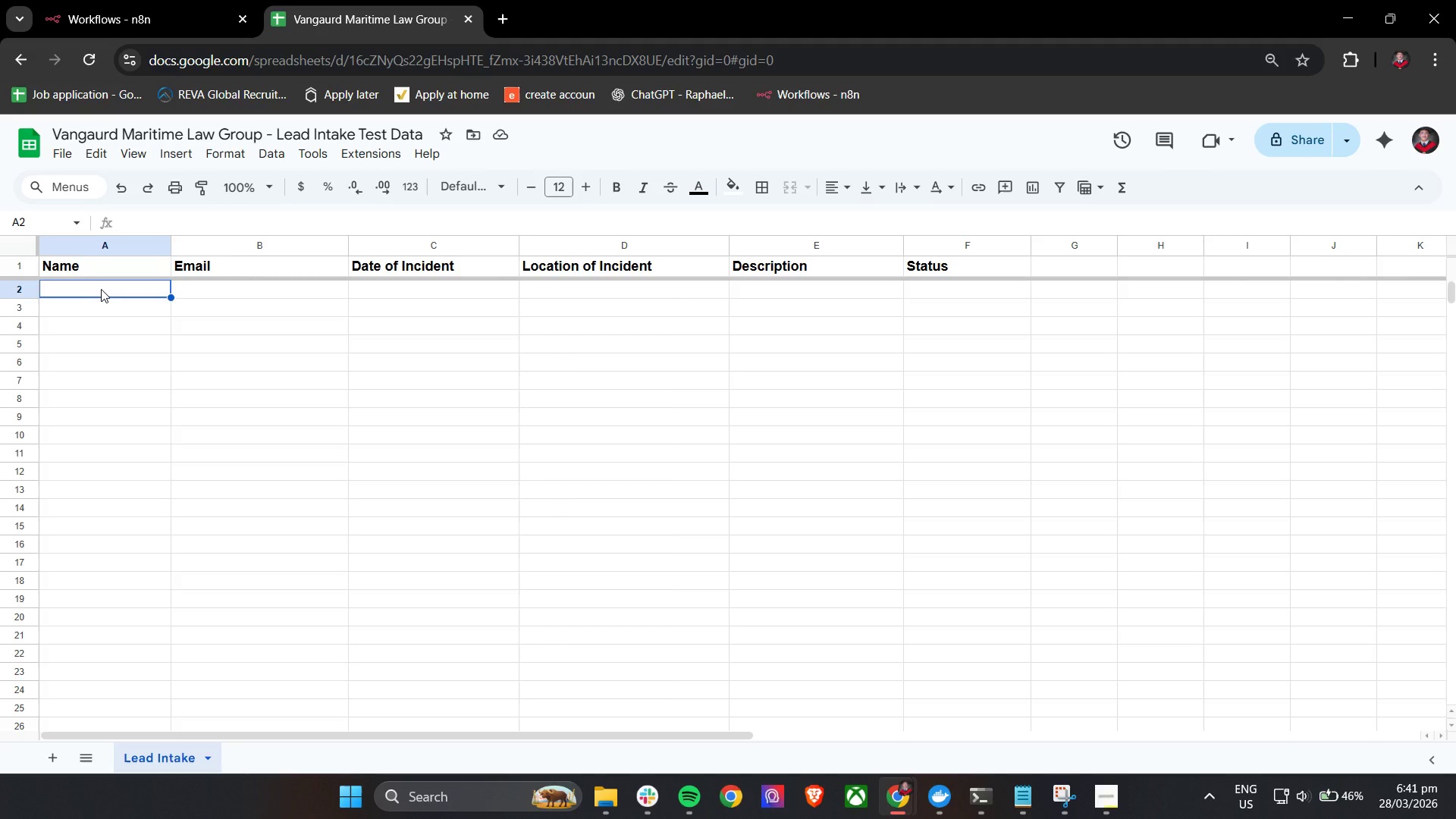 
left_click([123, 299])
 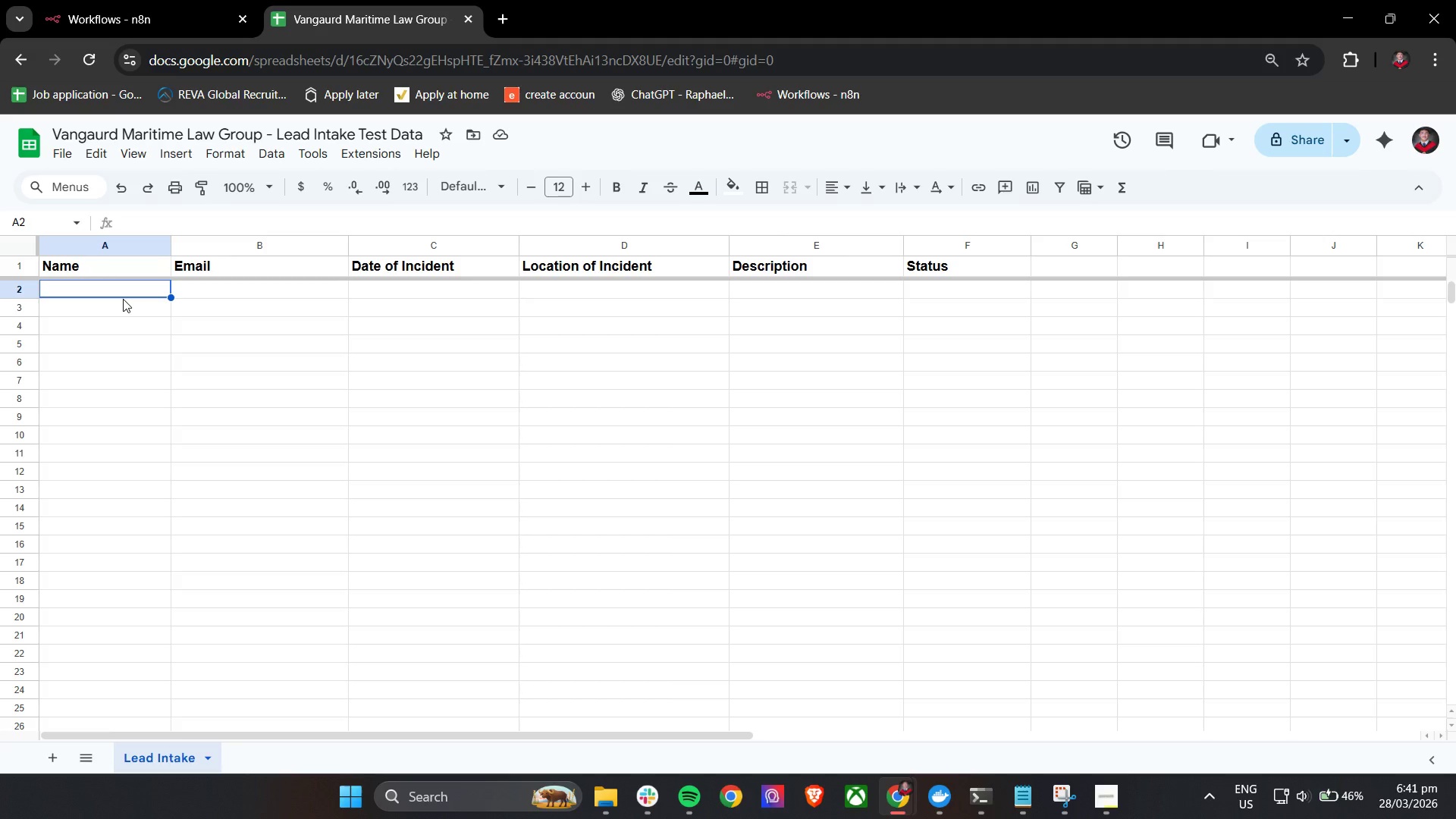 
type(Daniel Brooks)
key(Tab)
type(daniel.brooks@example.com)
 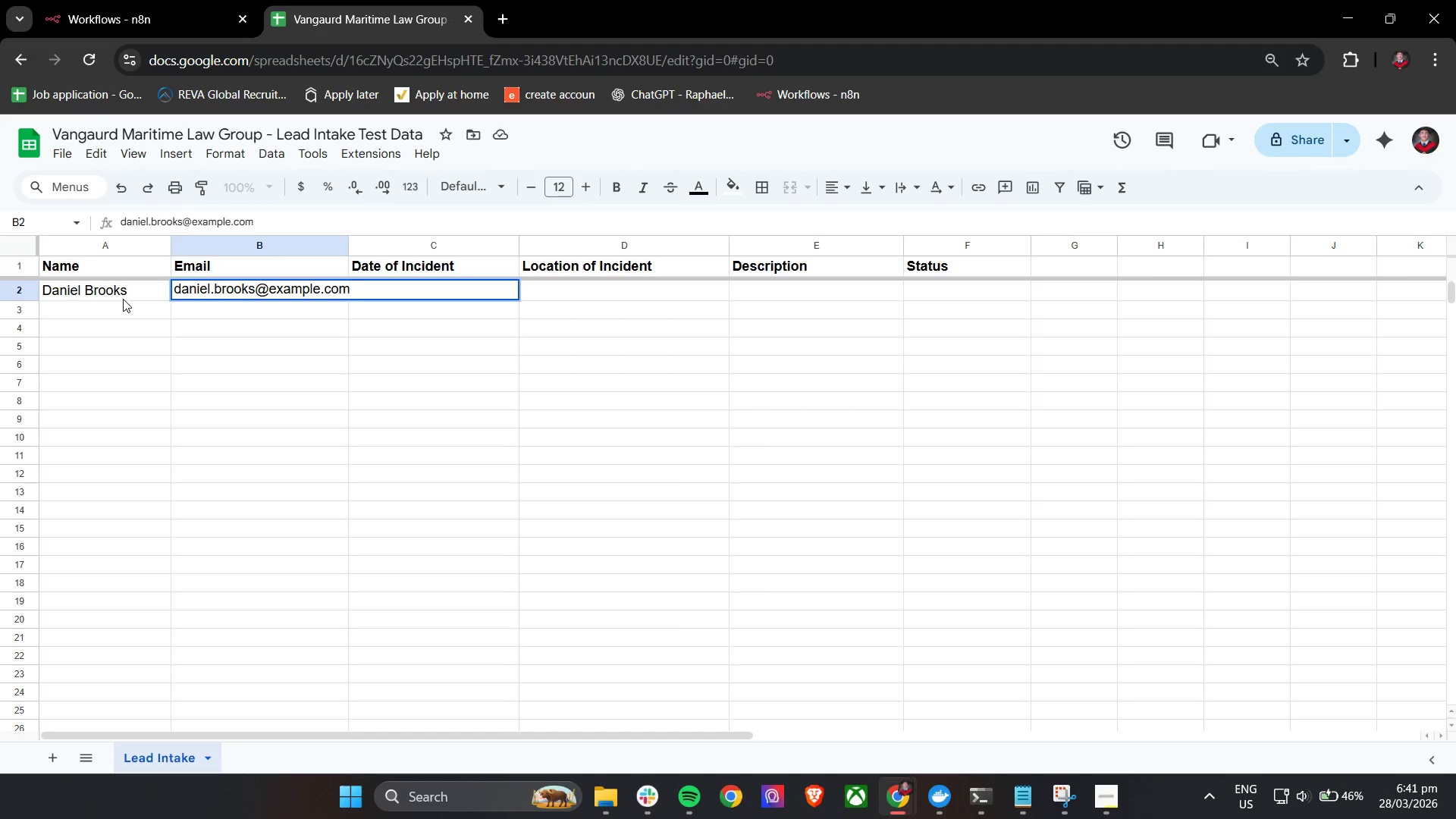 
left_click([228, 421])
 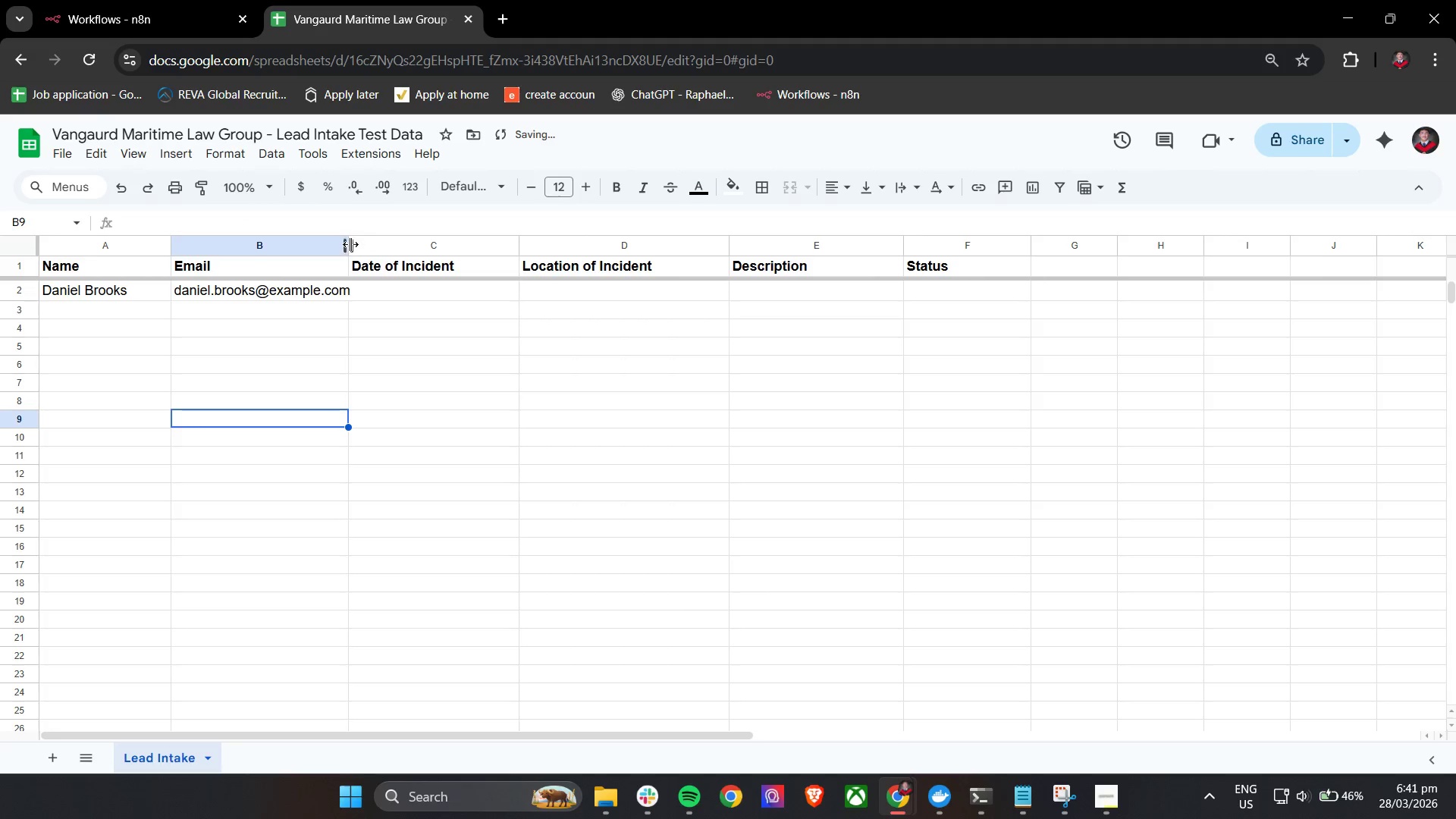 
left_click_drag(start_coordinate=[350, 246], to_coordinate=[362, 246])
 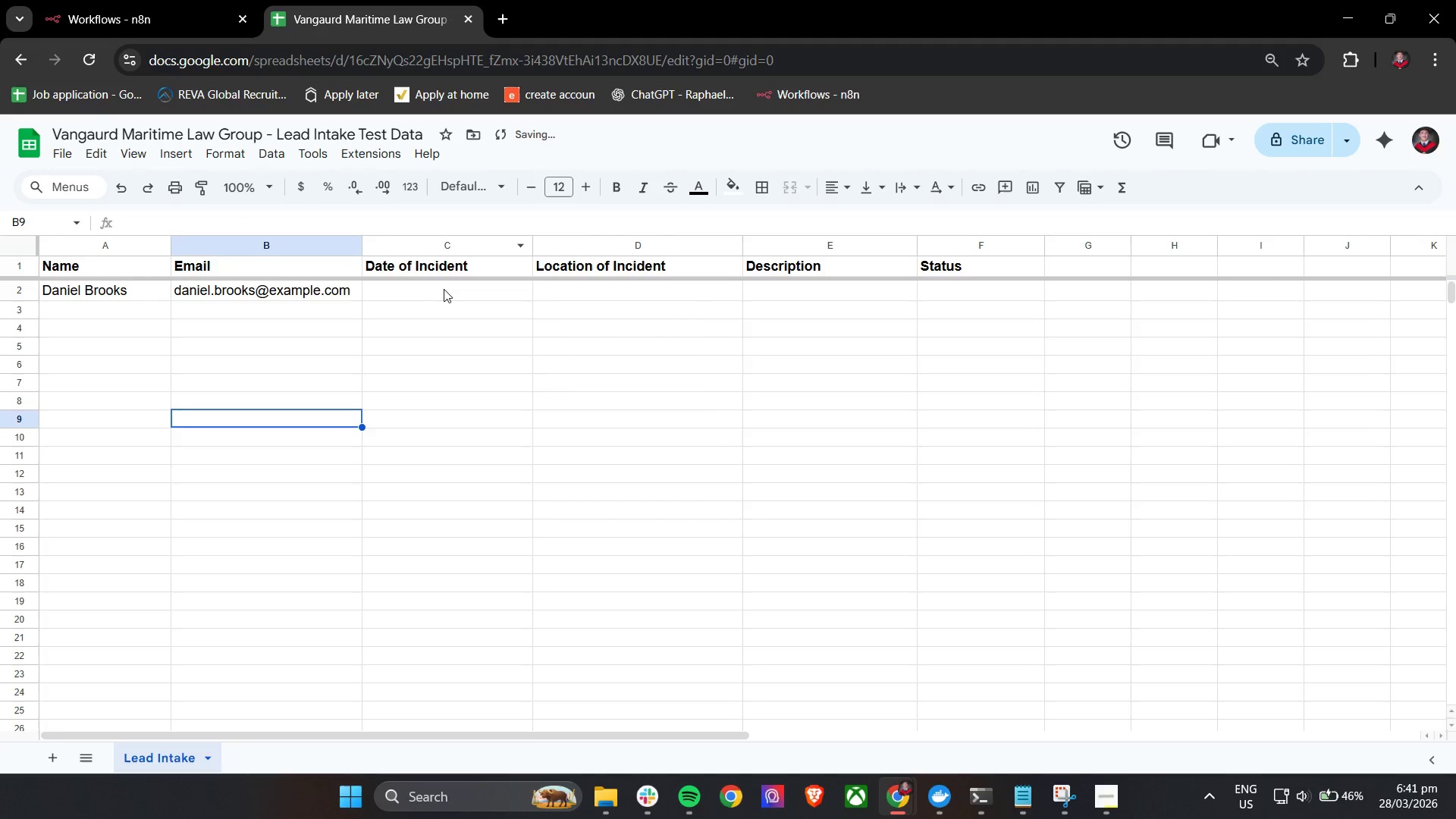 
left_click([444, 289])
 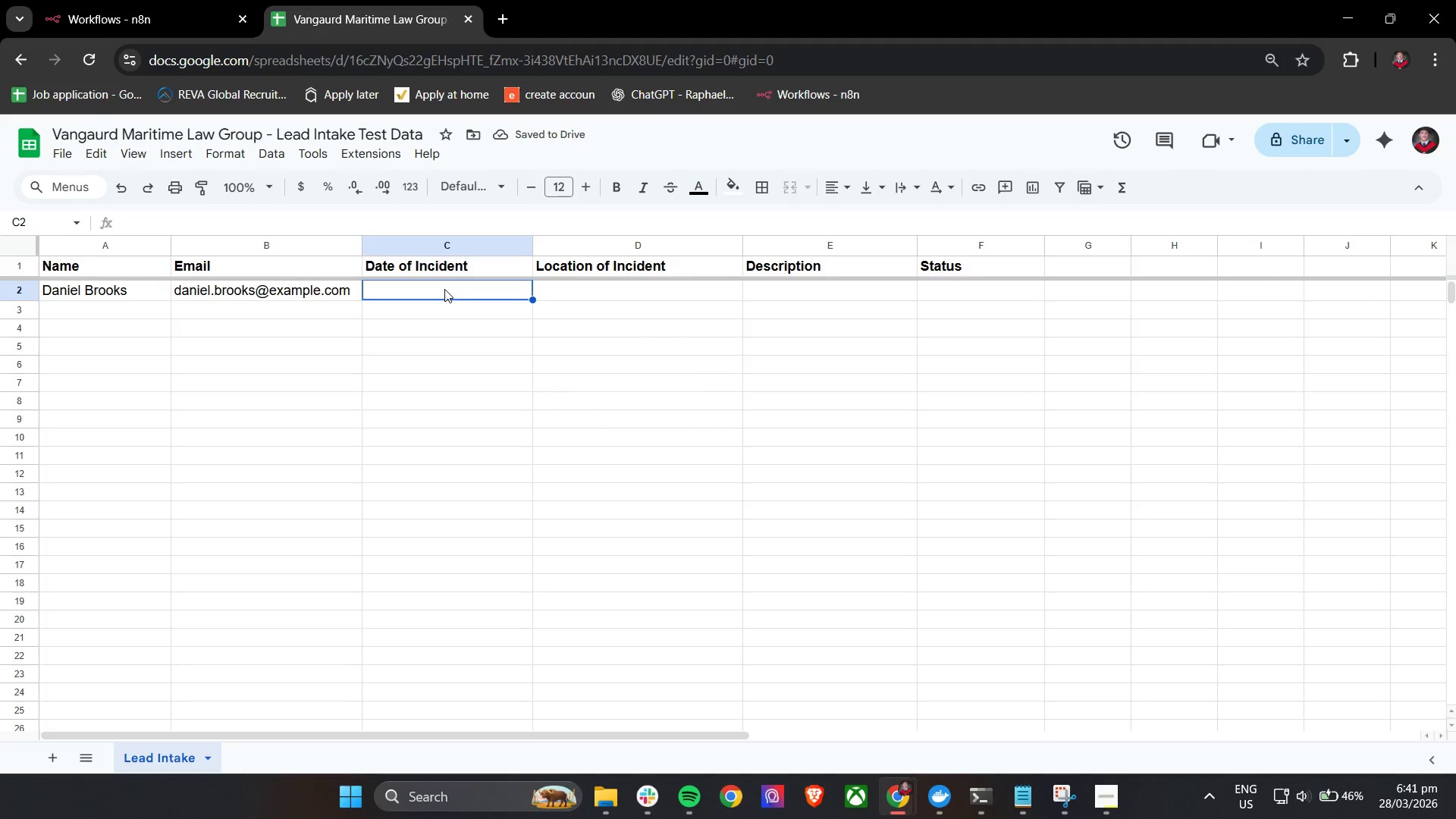 
type(2025-11-12)
key(Tab)
 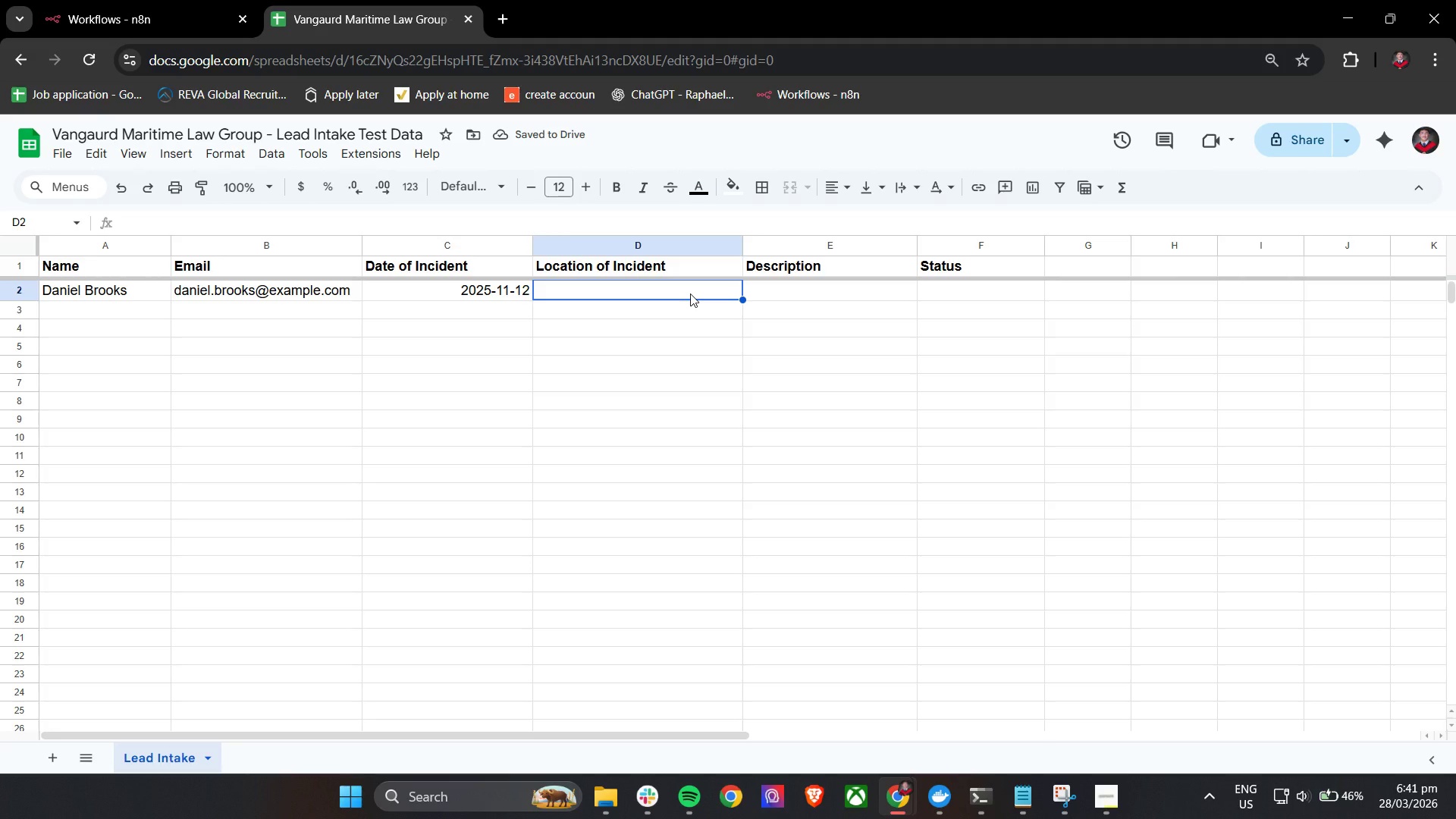 
type(Vessel)
key(Tab)
 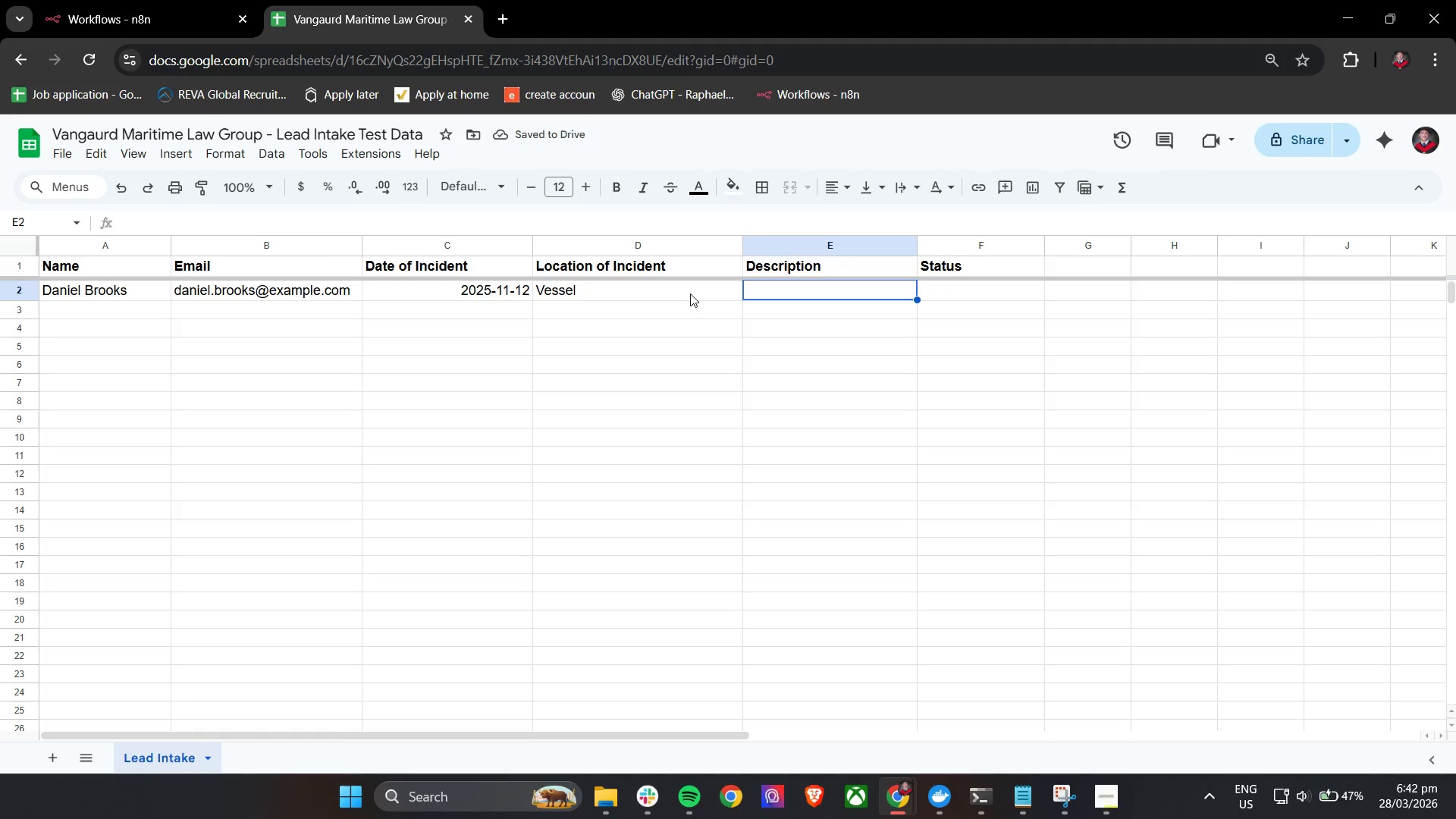 
type(Slipped on an unmarked et se)
key(Backspace)
key(Backspace)
type(deck during the cargo operation and injured lower back)
 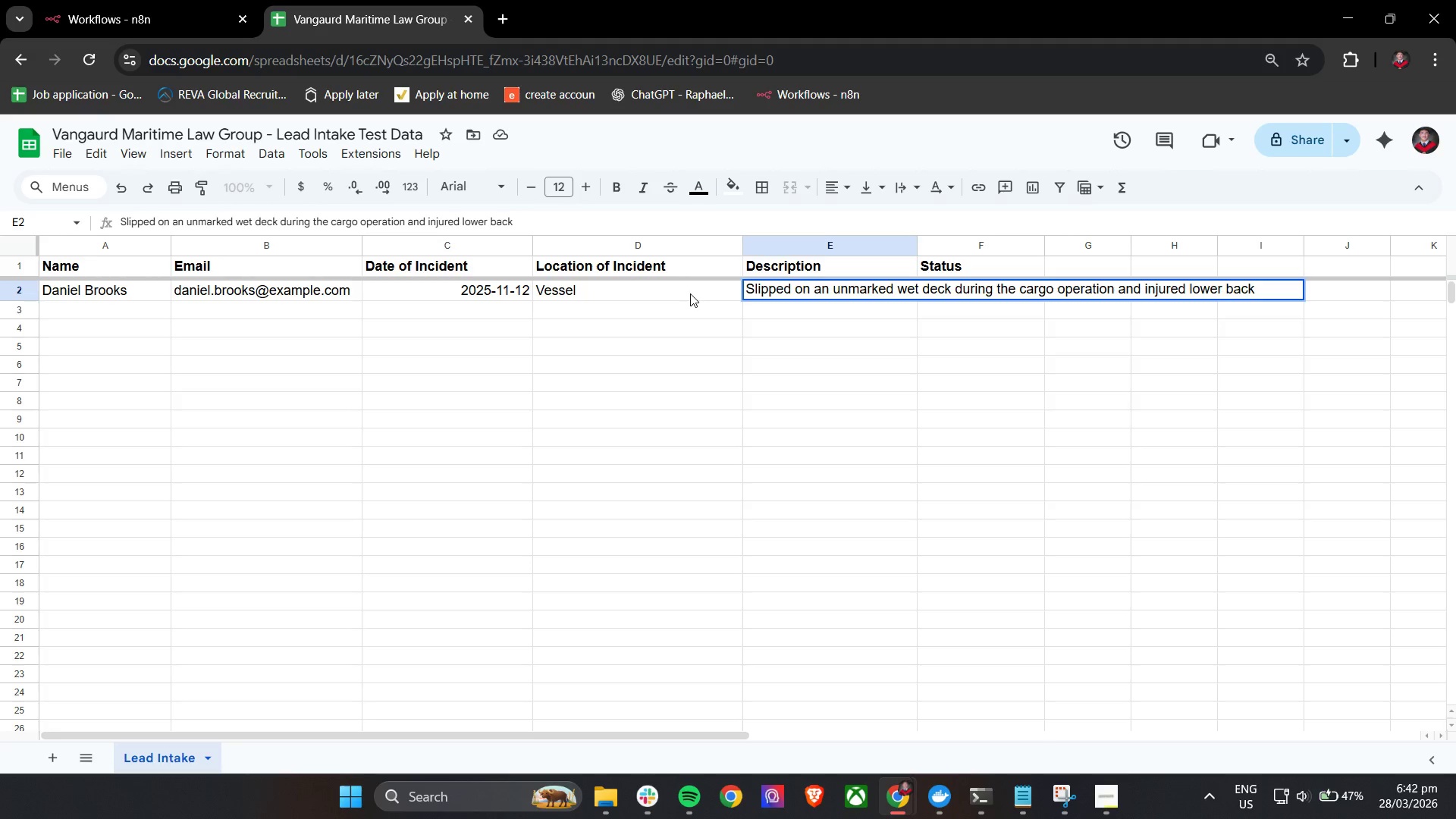 
left_click([705, 309])
 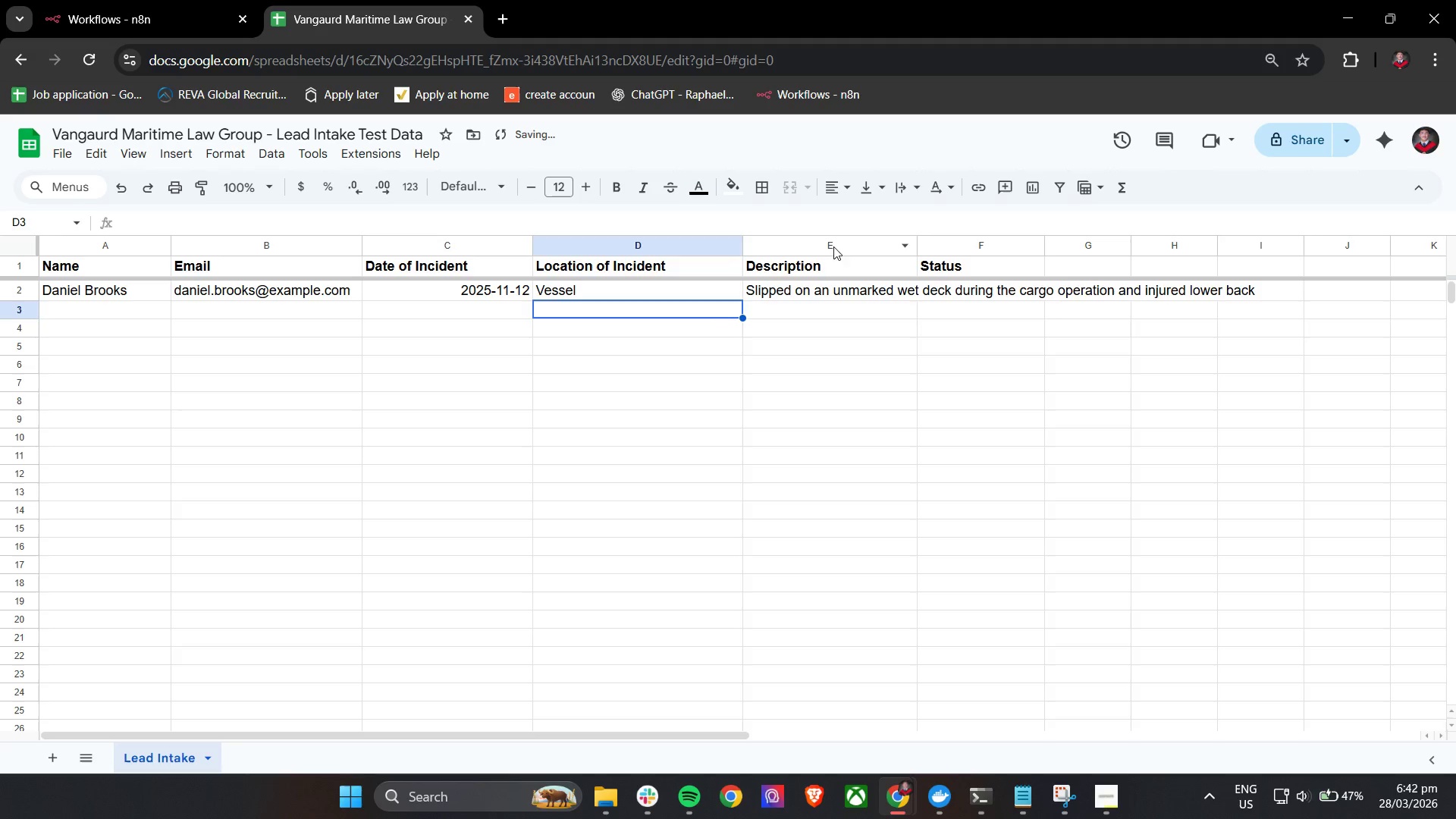 
left_click([833, 246])
 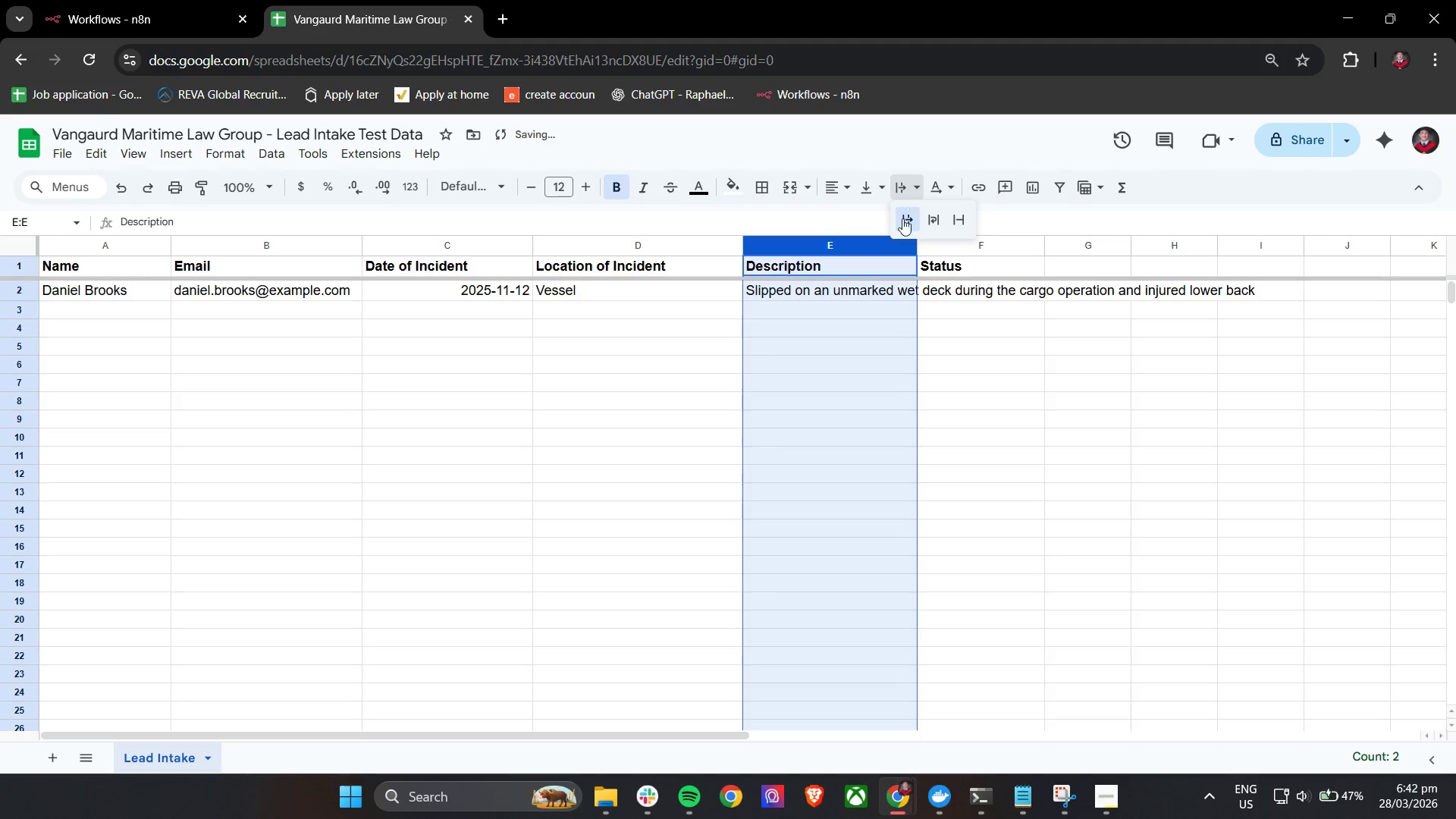 
left_click([937, 215])
 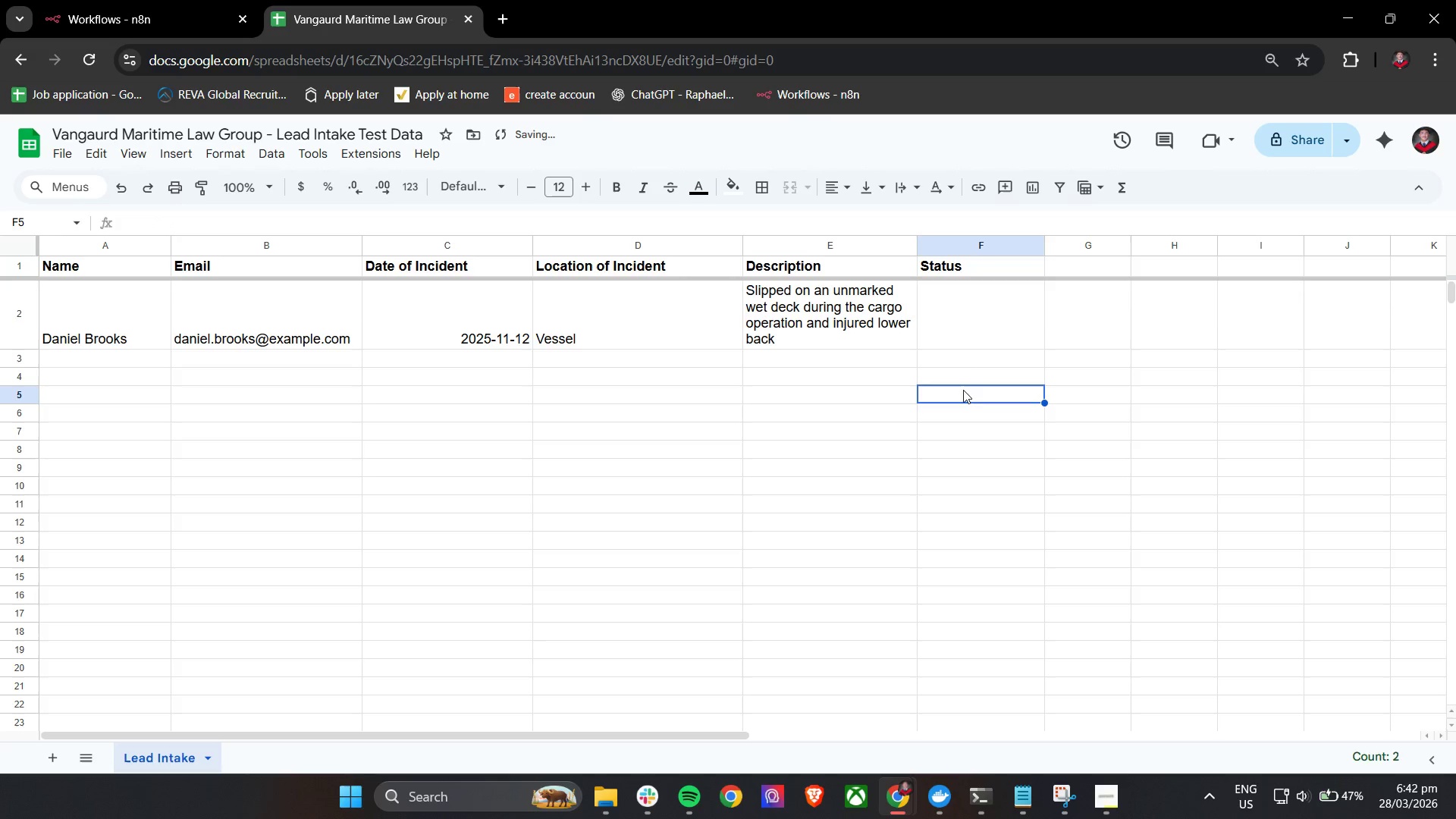 
double_click([960, 315])
 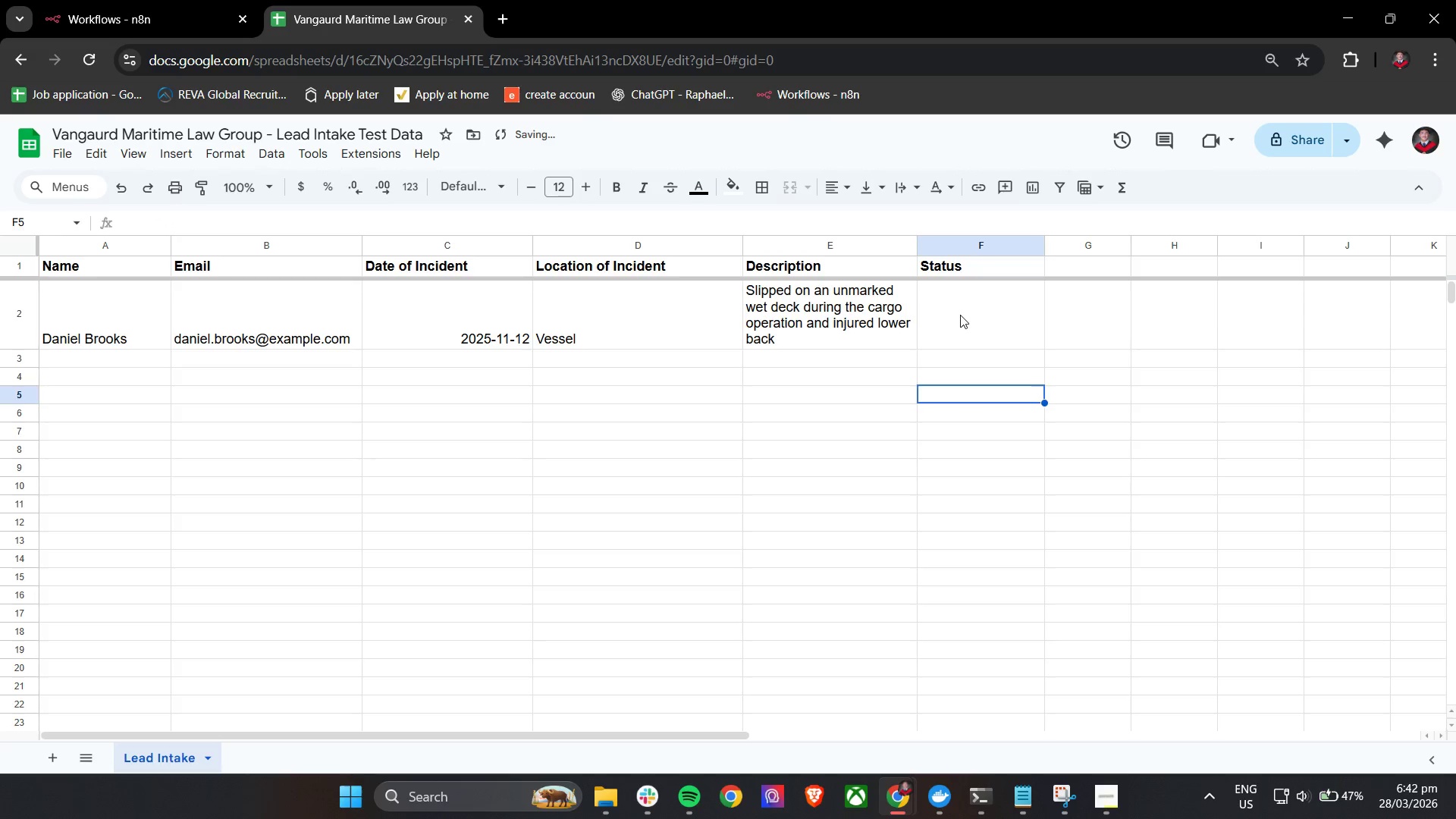 
triple_click([960, 315])
 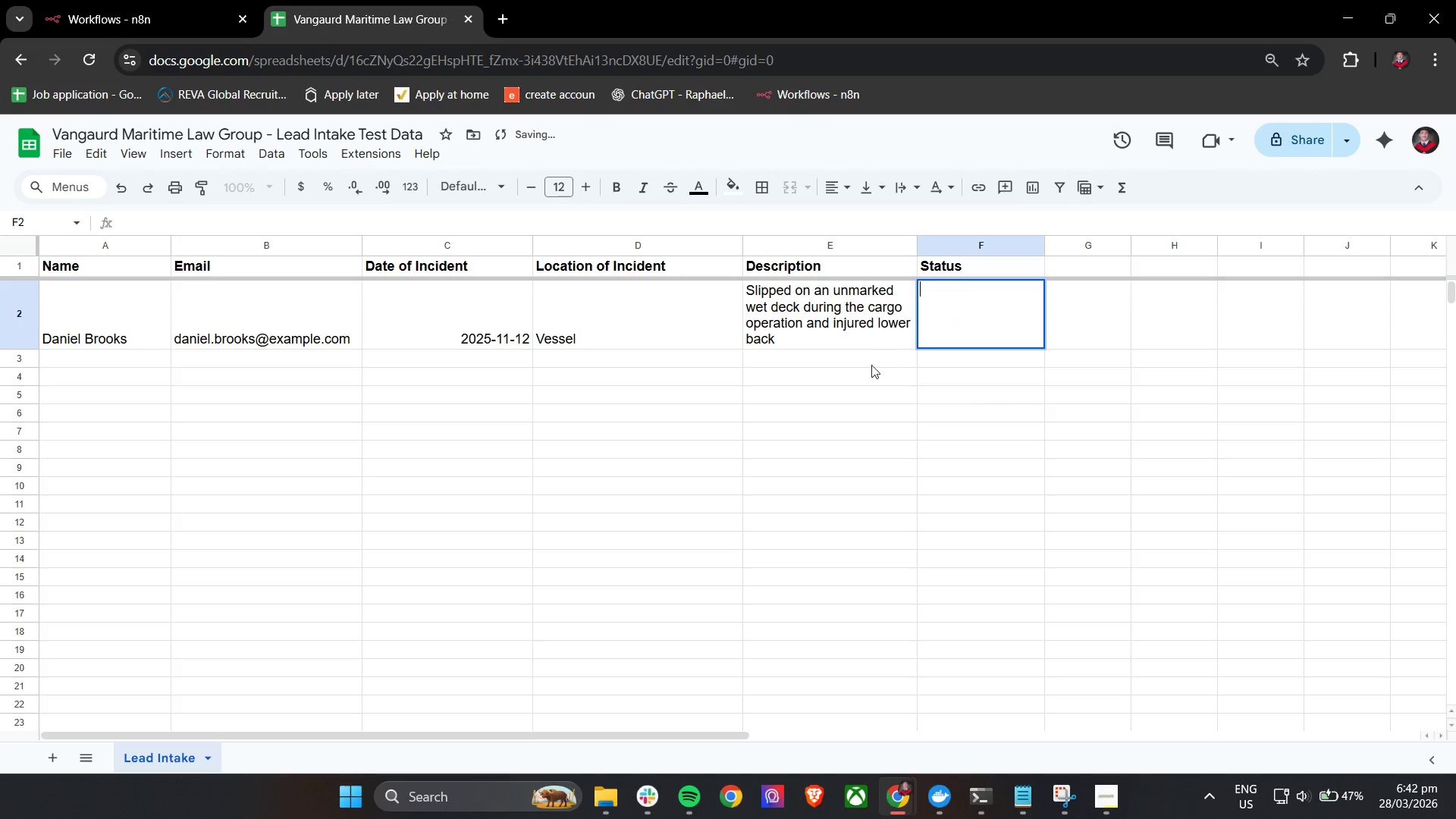 
hold_key(key=ShiftLeft, duration=0.84)
 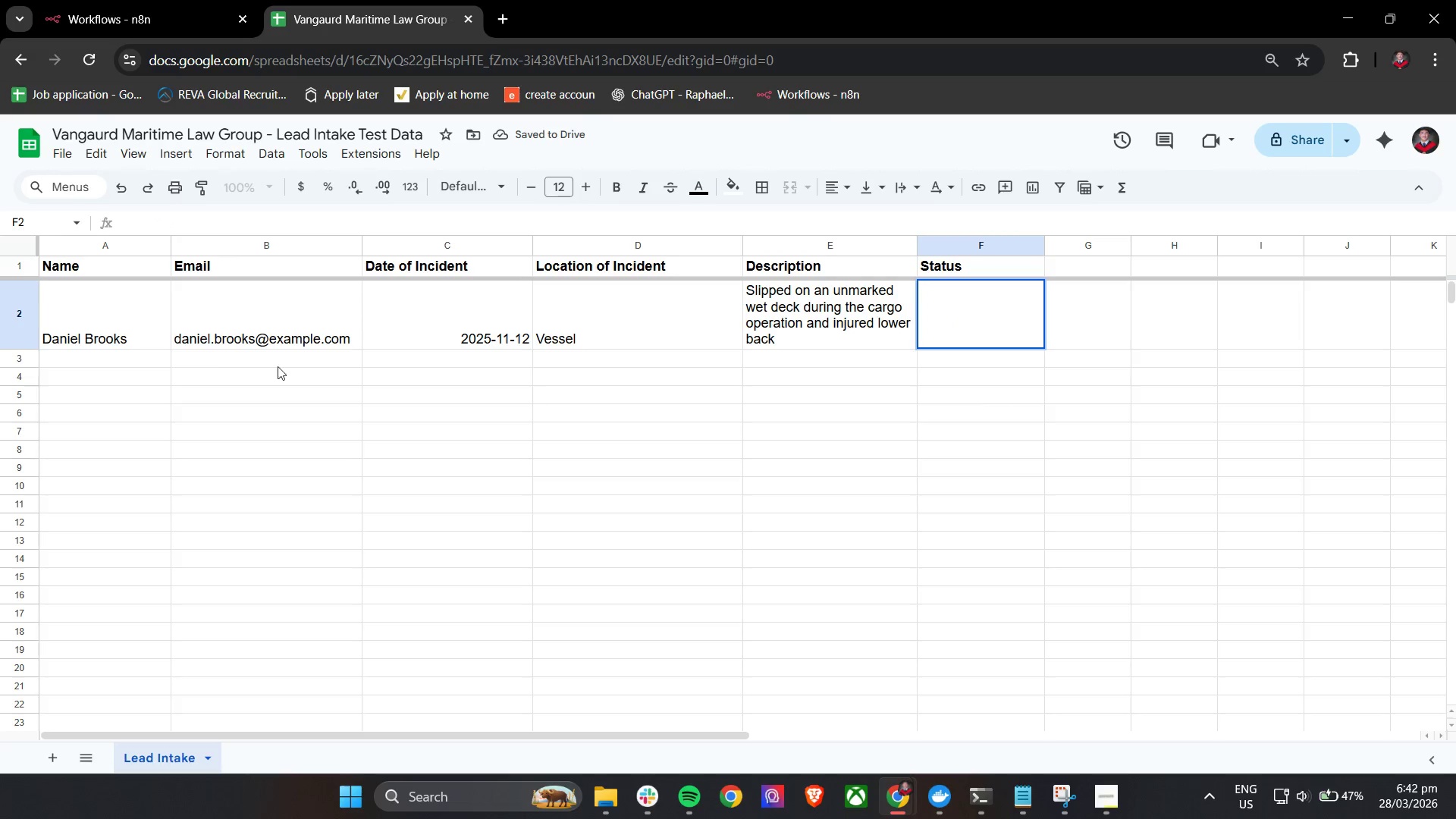 
hold_key(key=ShiftLeft, duration=0.88)
 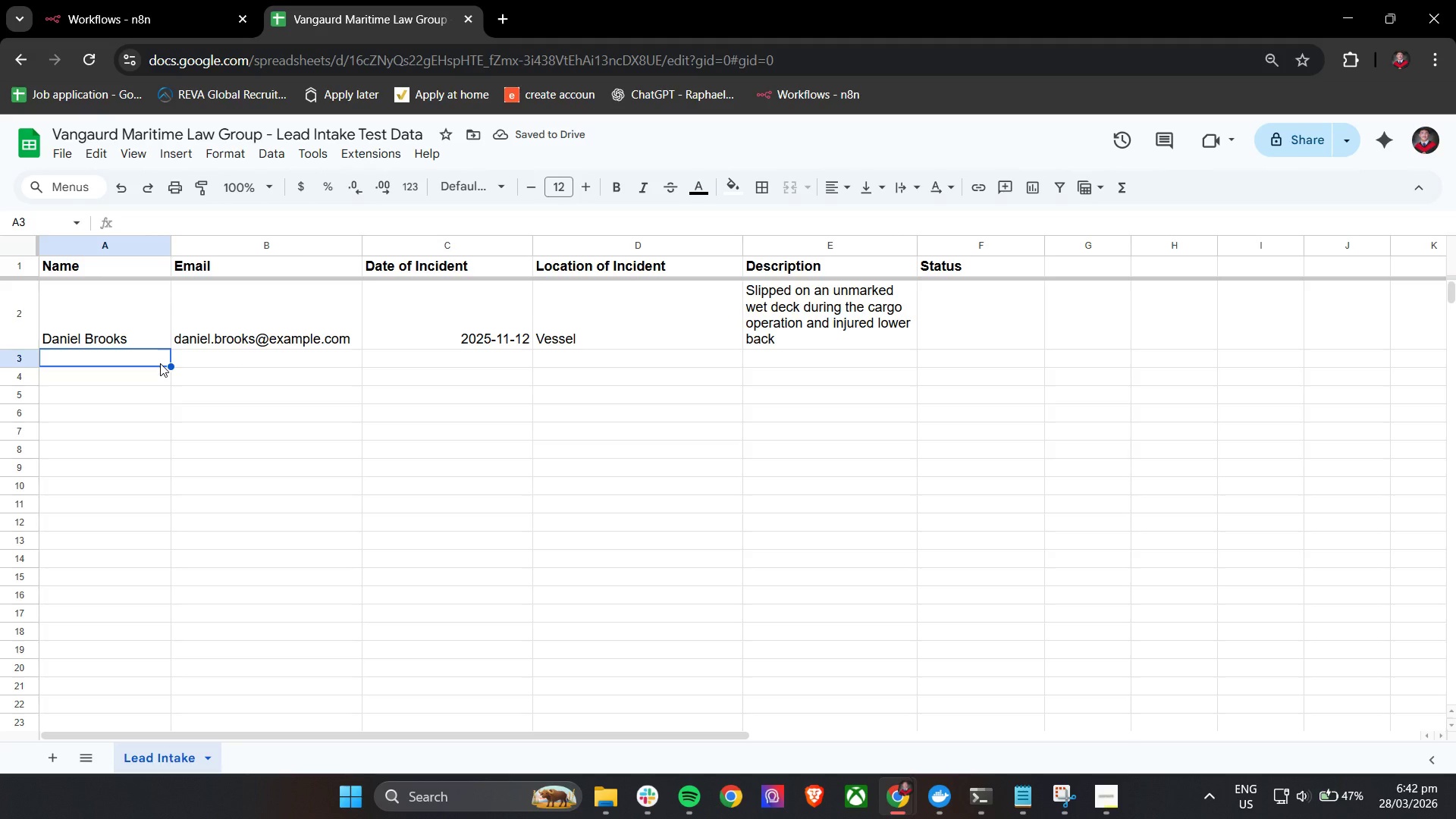 
scroll: coordinate [869, 374], scroll_direction: up, amount: 8.0
 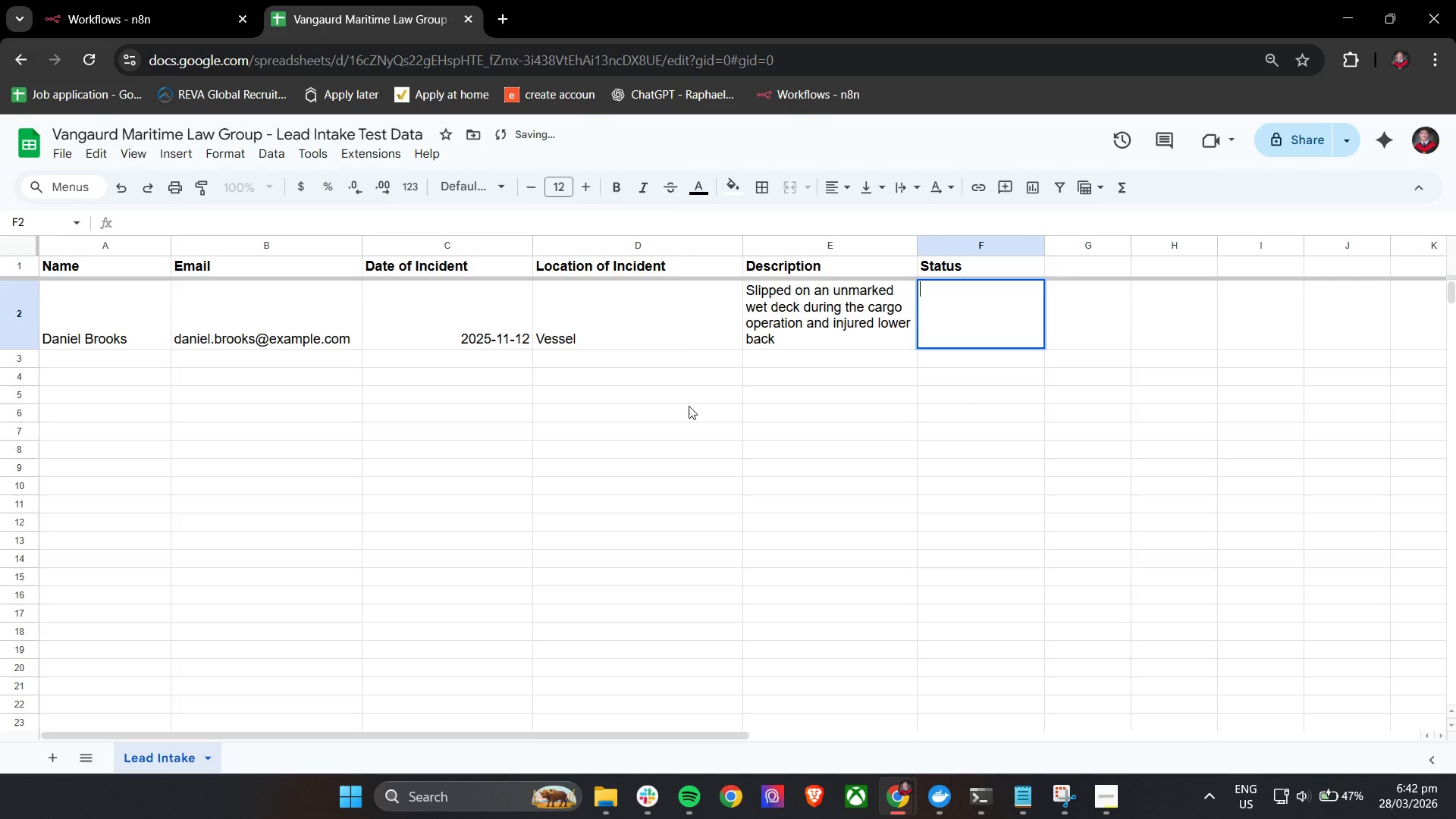 
hold_key(key=ShiftLeft, duration=3.91)
left_click([156, 364])
 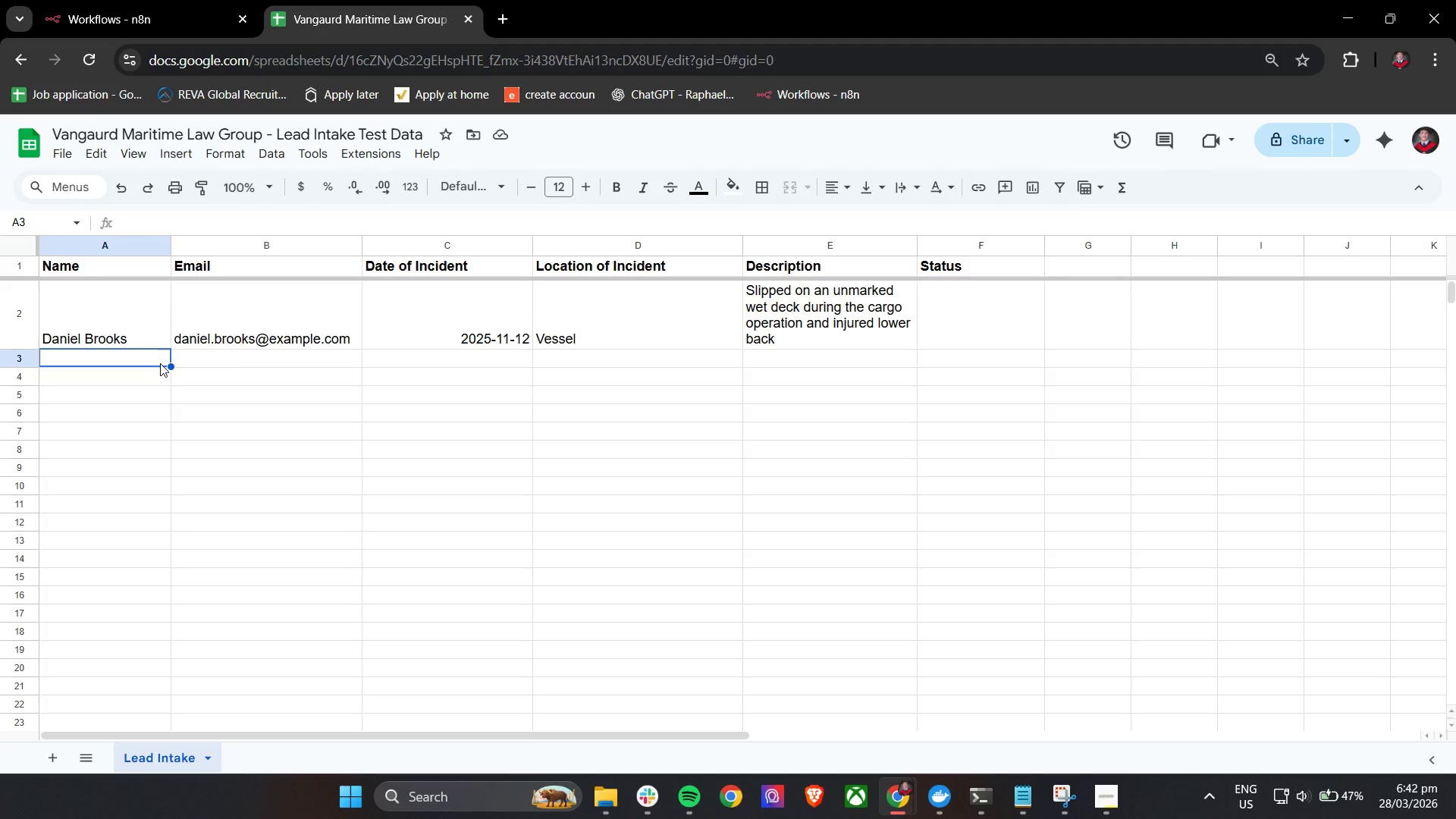 
scroll: coordinate [224, 358], scroll_direction: up, amount: 8.0
 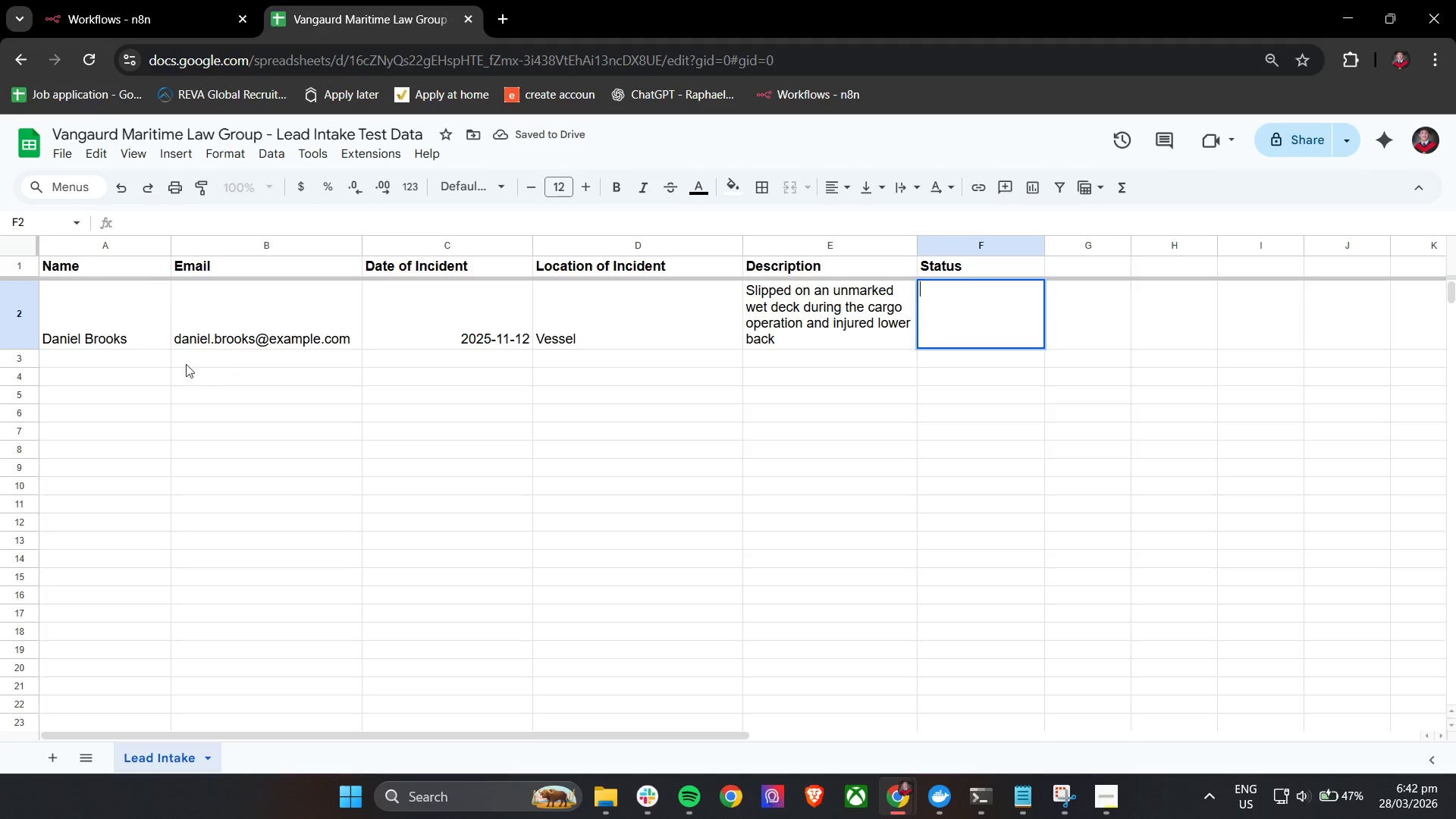 
type(Marissa Cole)
key(Tab)
type(marissa.cole@example.com)
key(Tab)
type(2024-)
 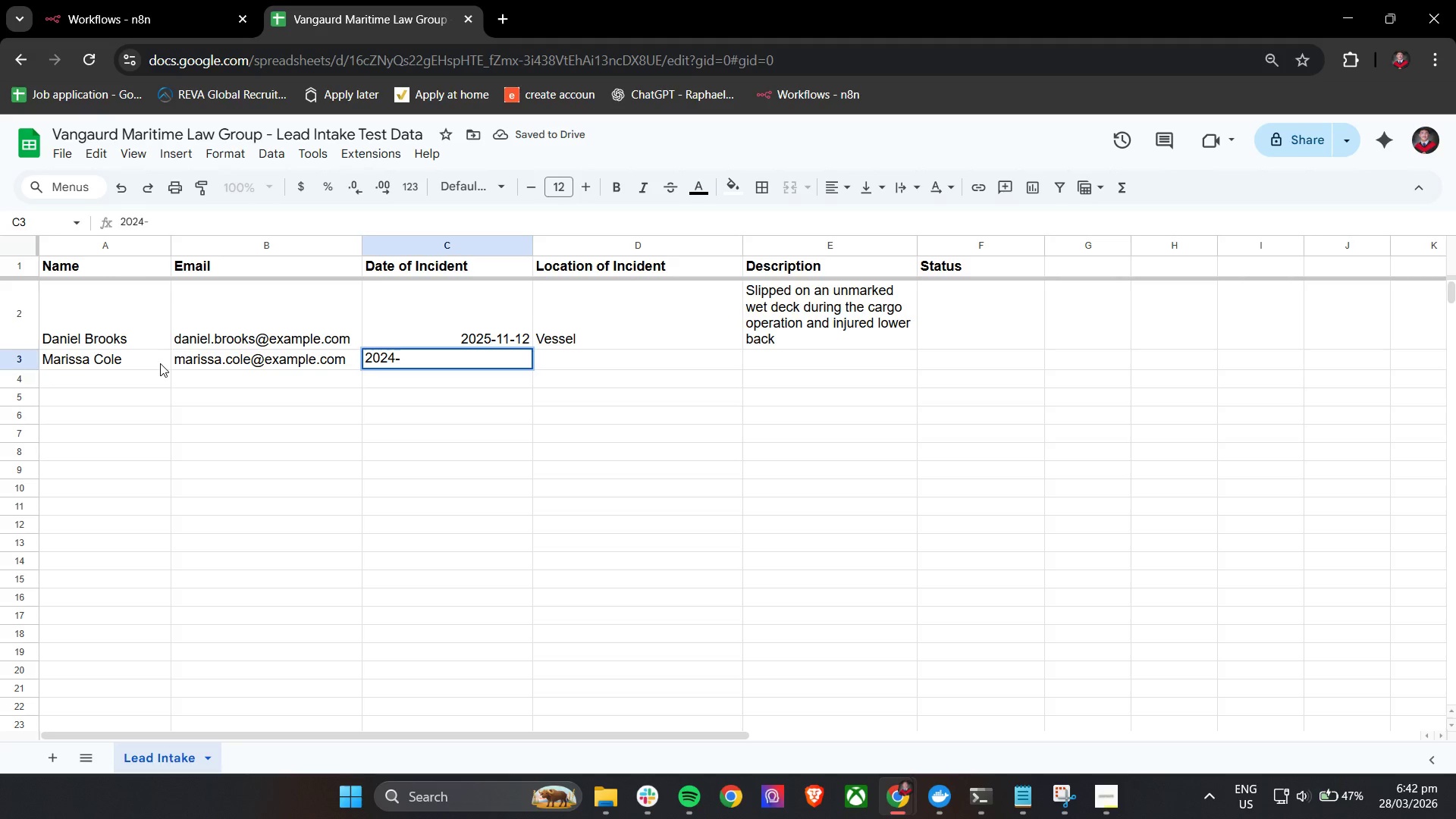 
type(08-03)
key(Tab)
type(I)
key(Backspace)
type(Oil Rig)
key(Tab)
 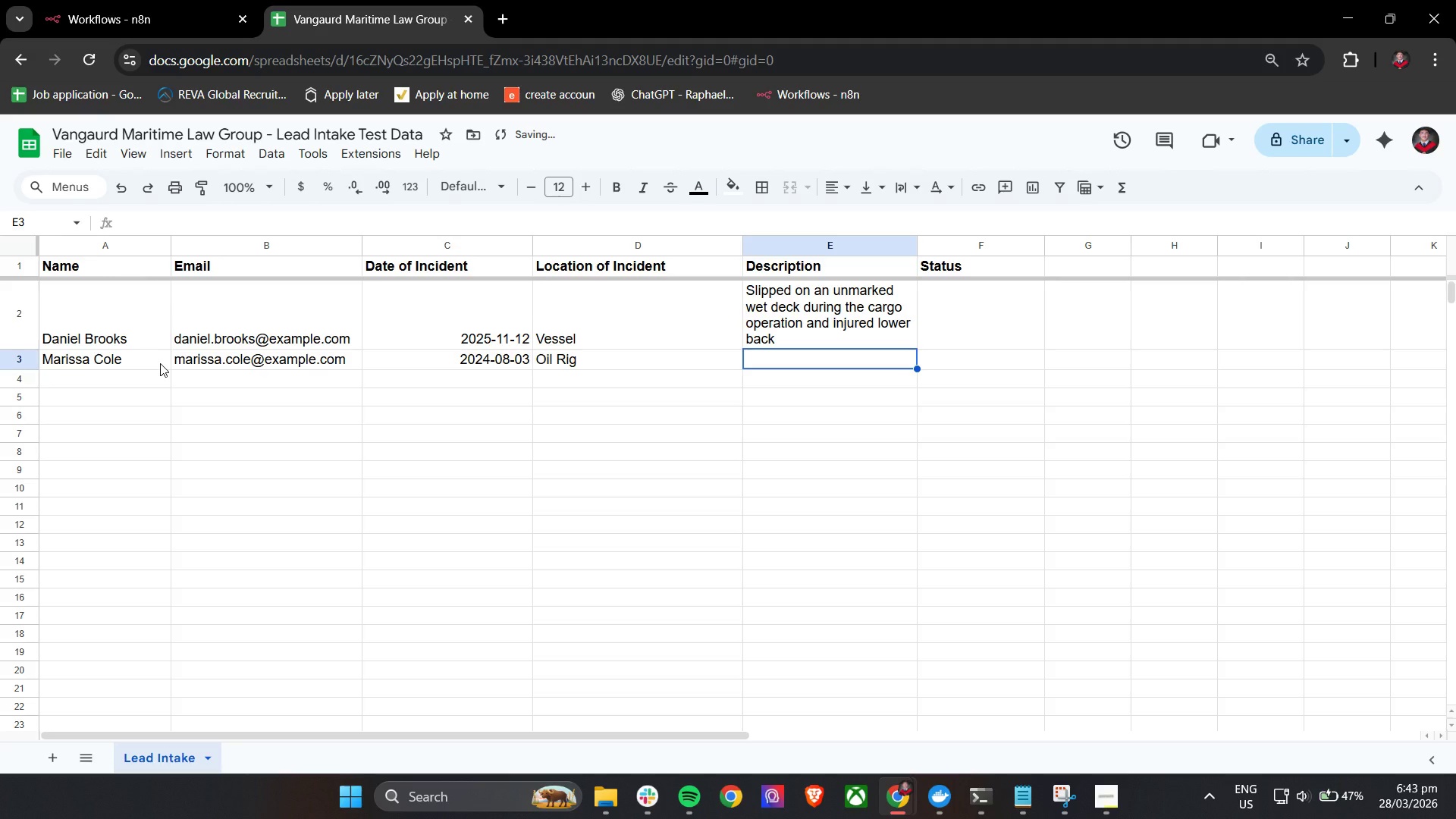 
type(Sustained shoulder In)
key(Backspace)
key(Backspace)
type(injury while lifting dr)
 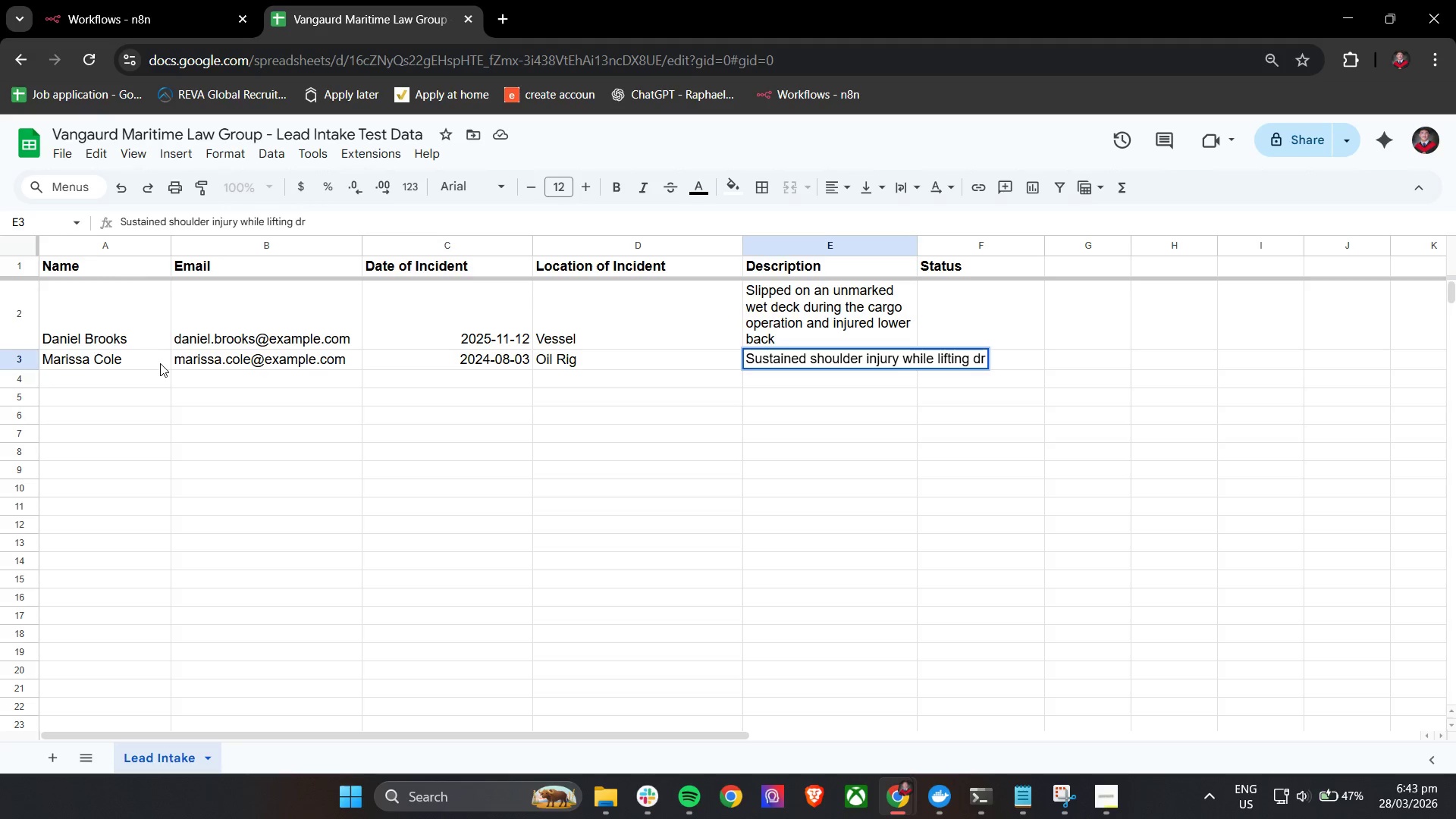 
type(illing equipment during offshore)
 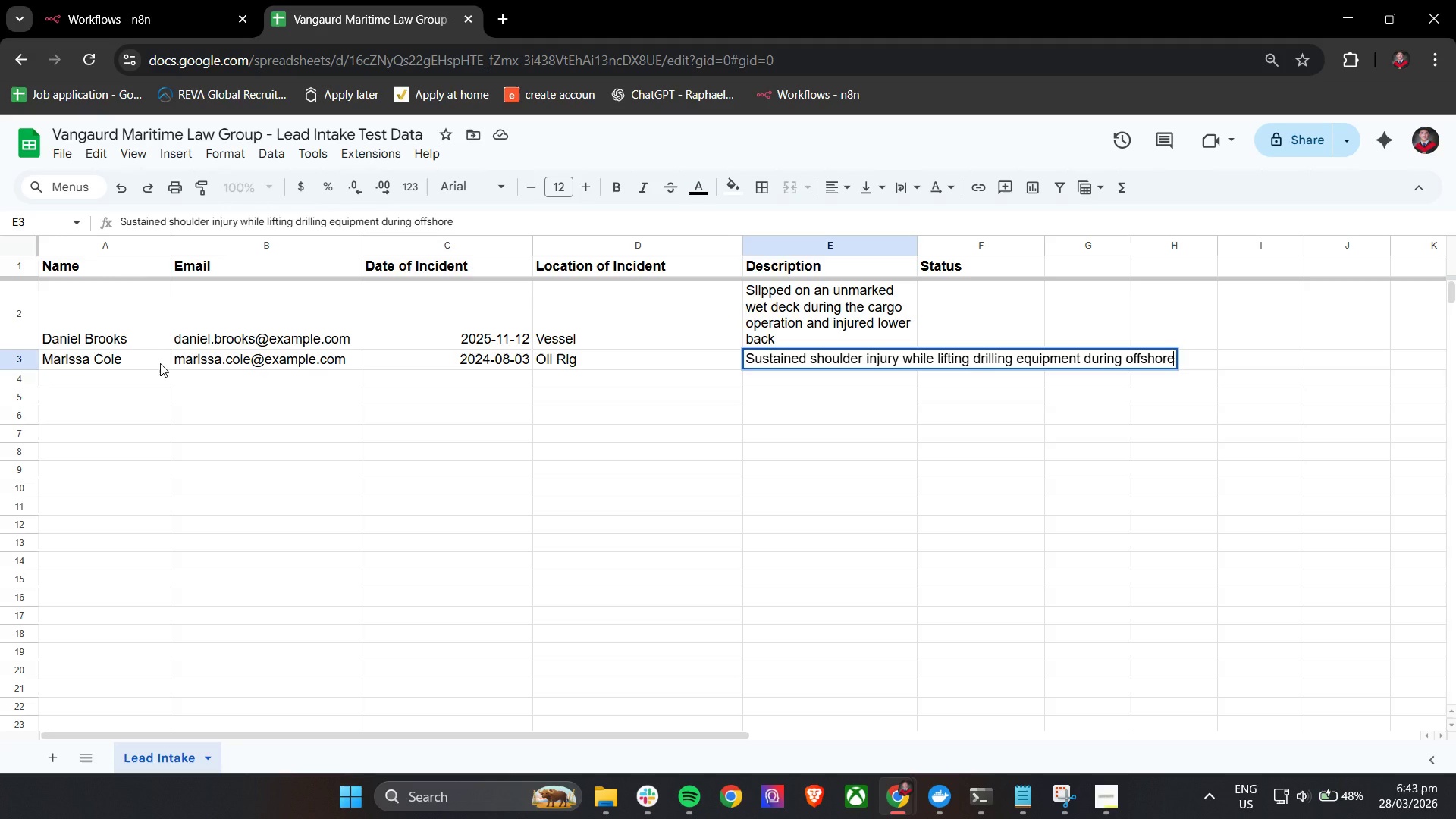 
wait(5.81)
 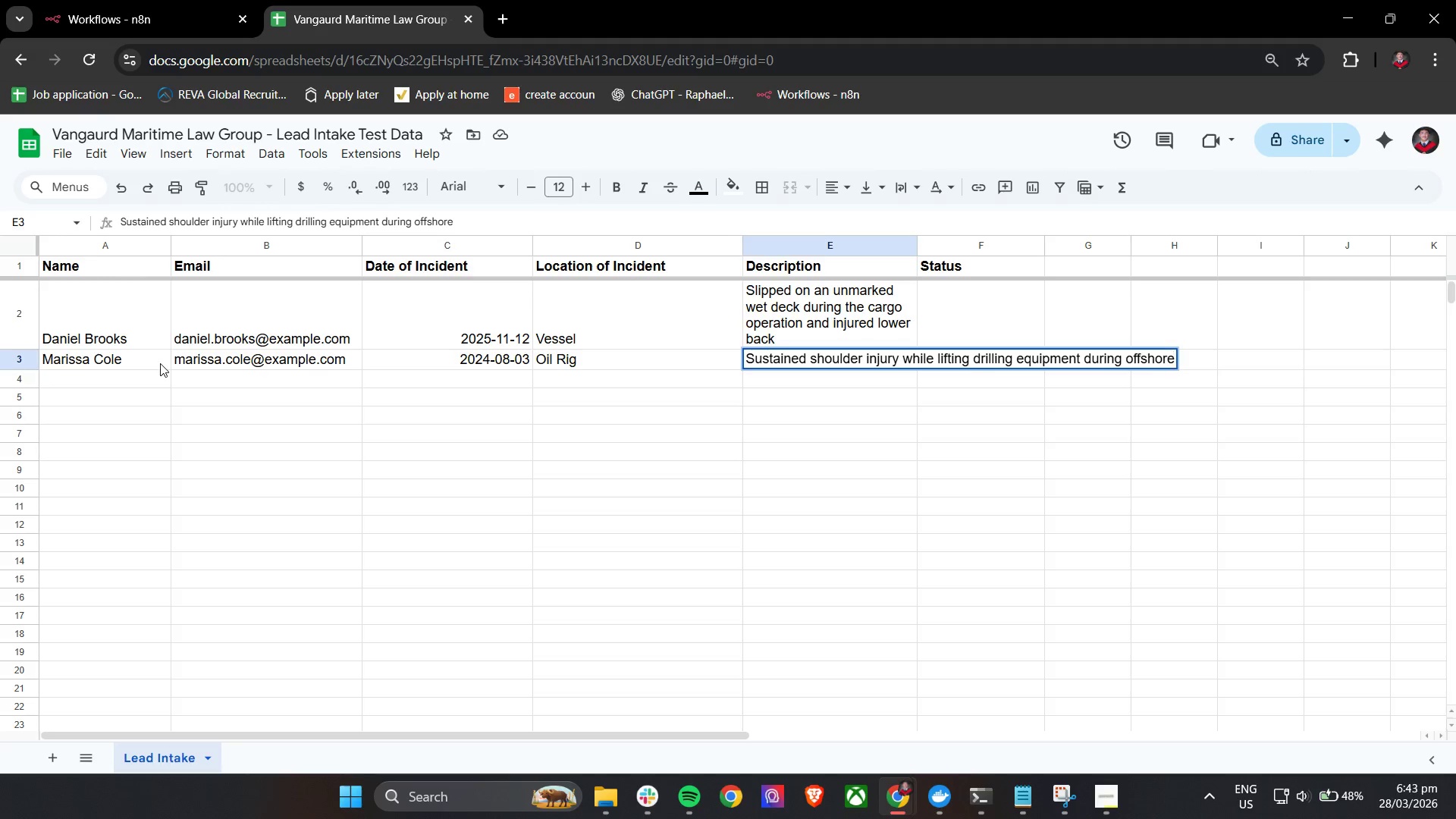 
type( shift.)
 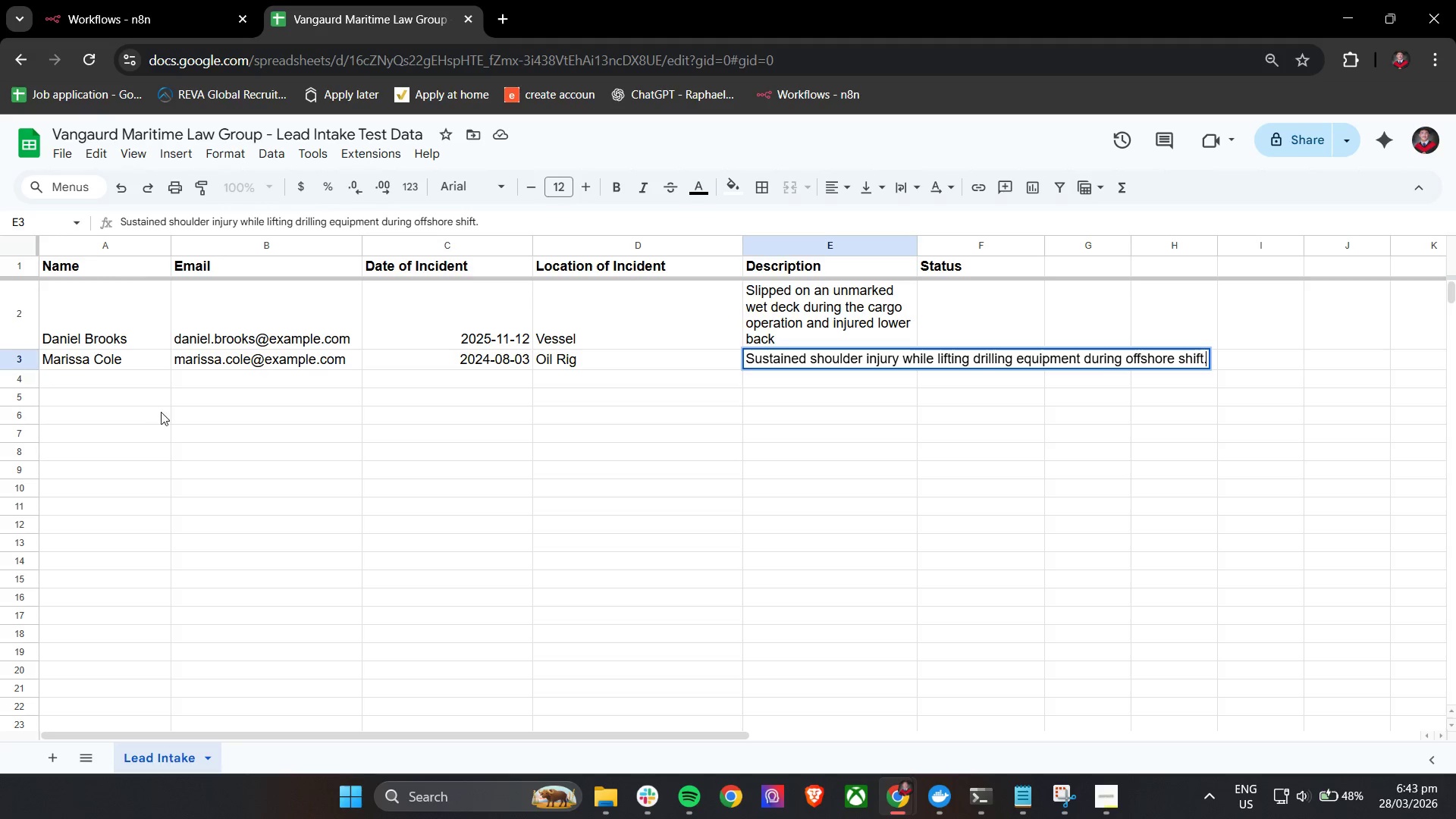 
left_click([592, 413])
 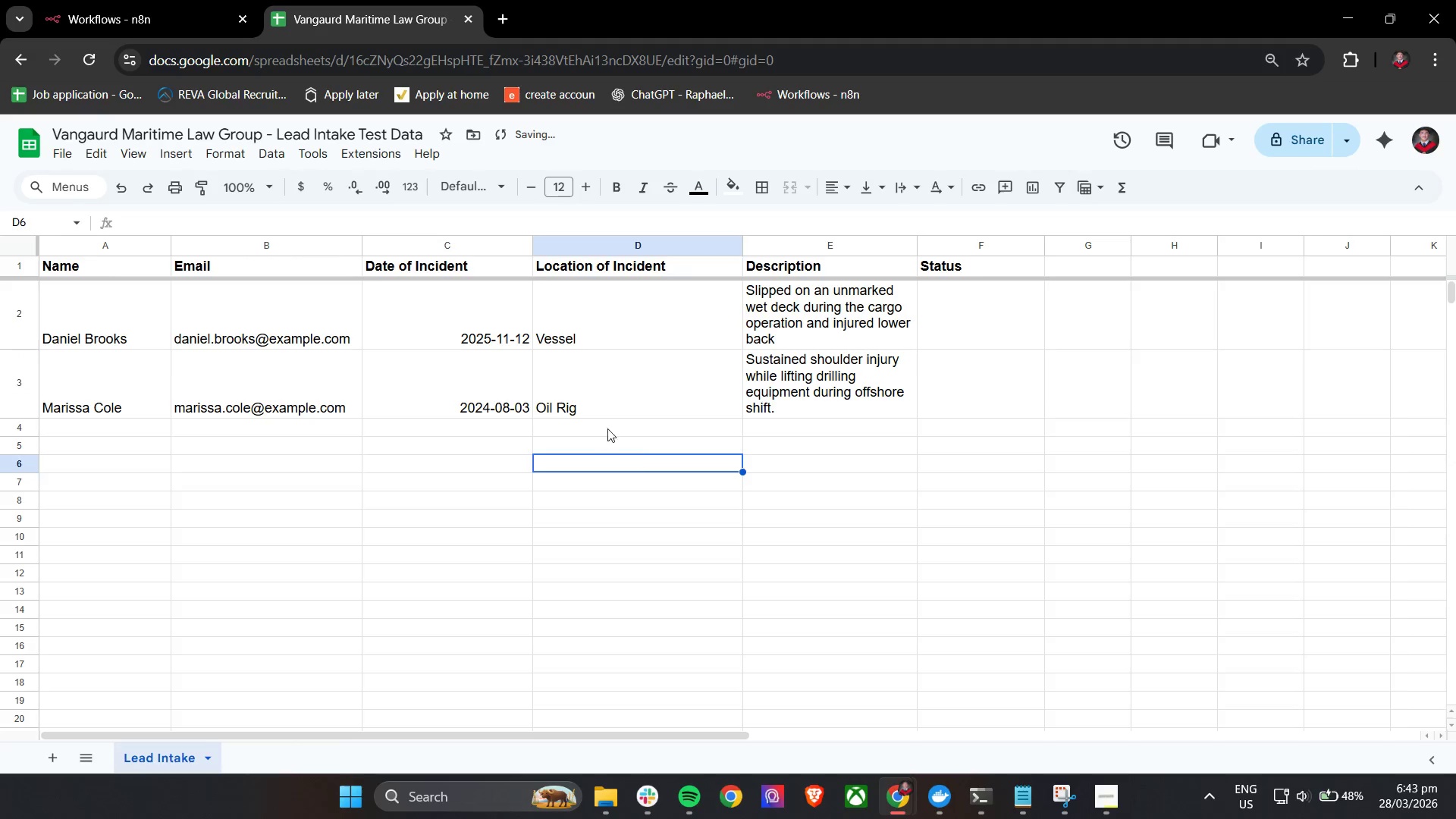 
hold_key(key=ShiftLeft, duration=1.51)
 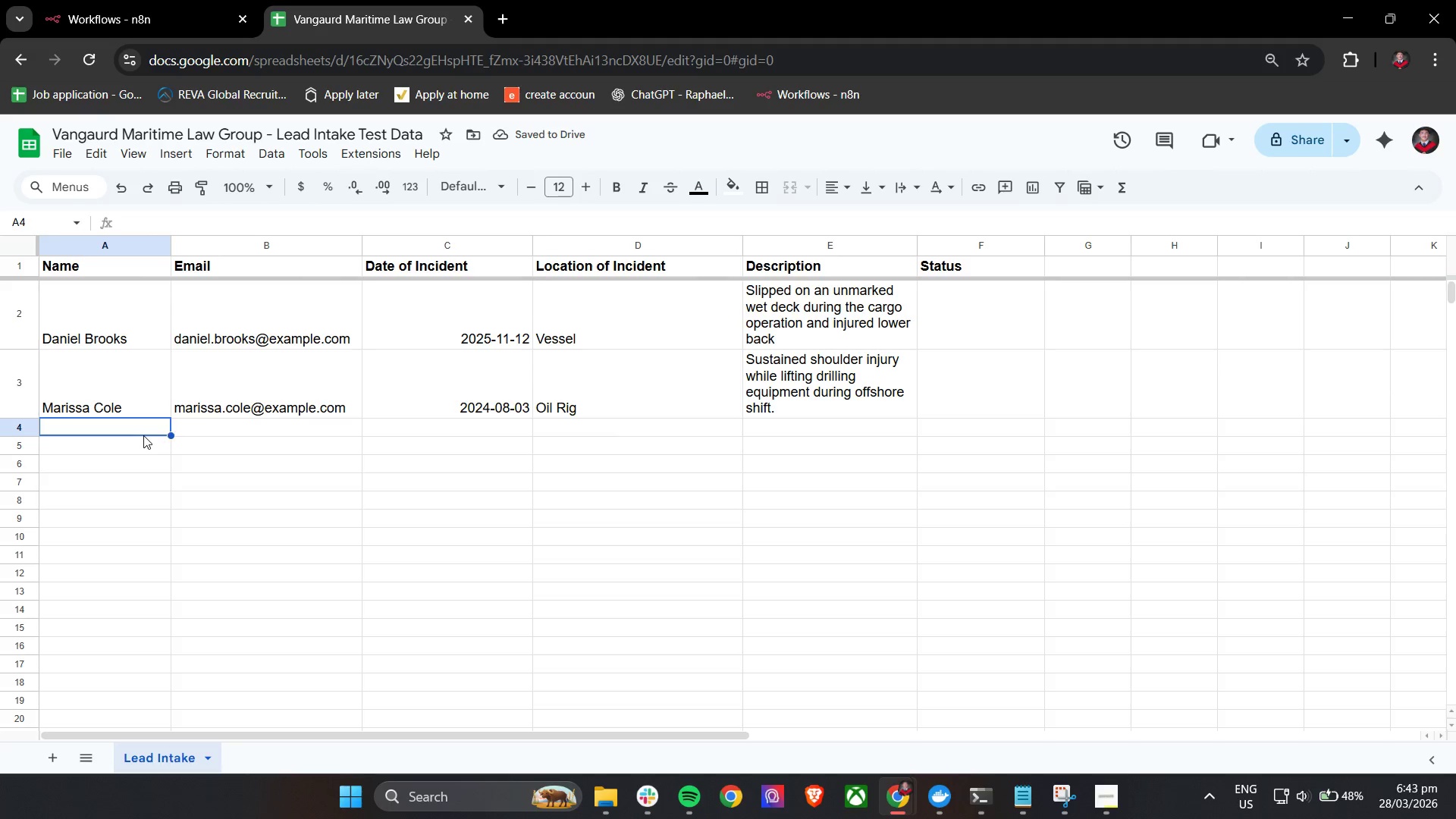 
key(Shift+ShiftLeft)
 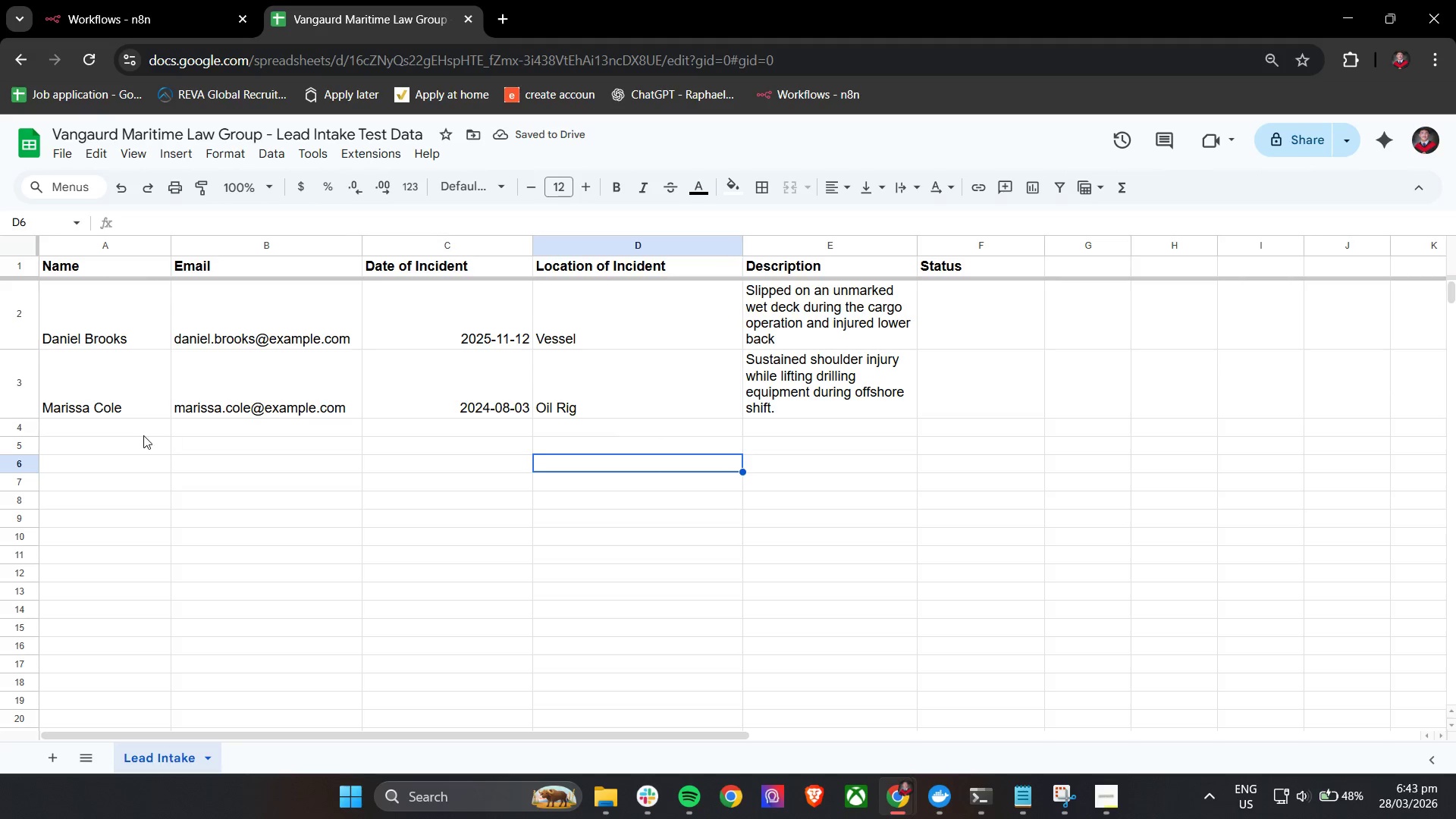 
scroll: coordinate [687, 475], scroll_direction: up, amount: 8.0
 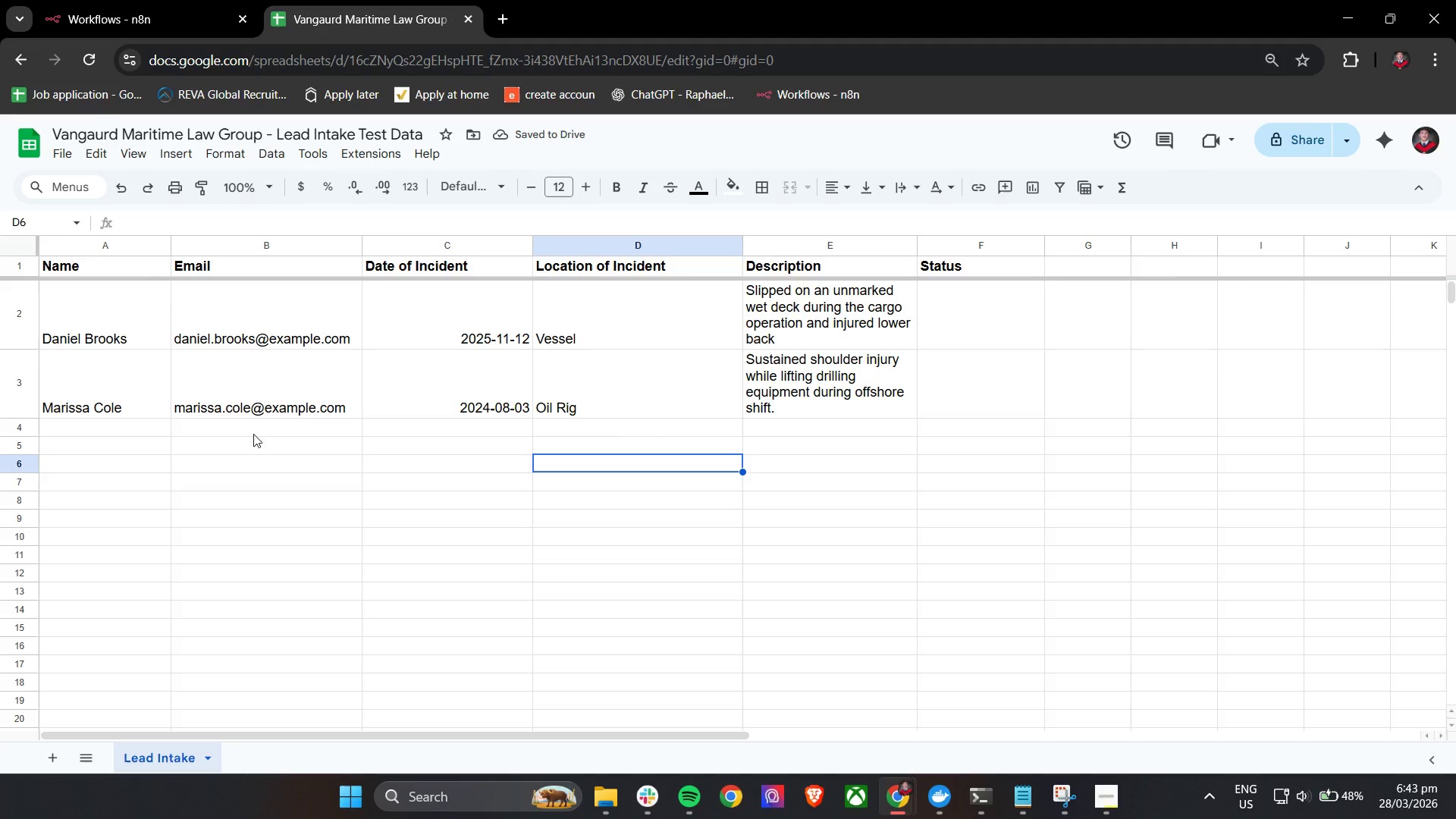 
left_click([143, 435])
 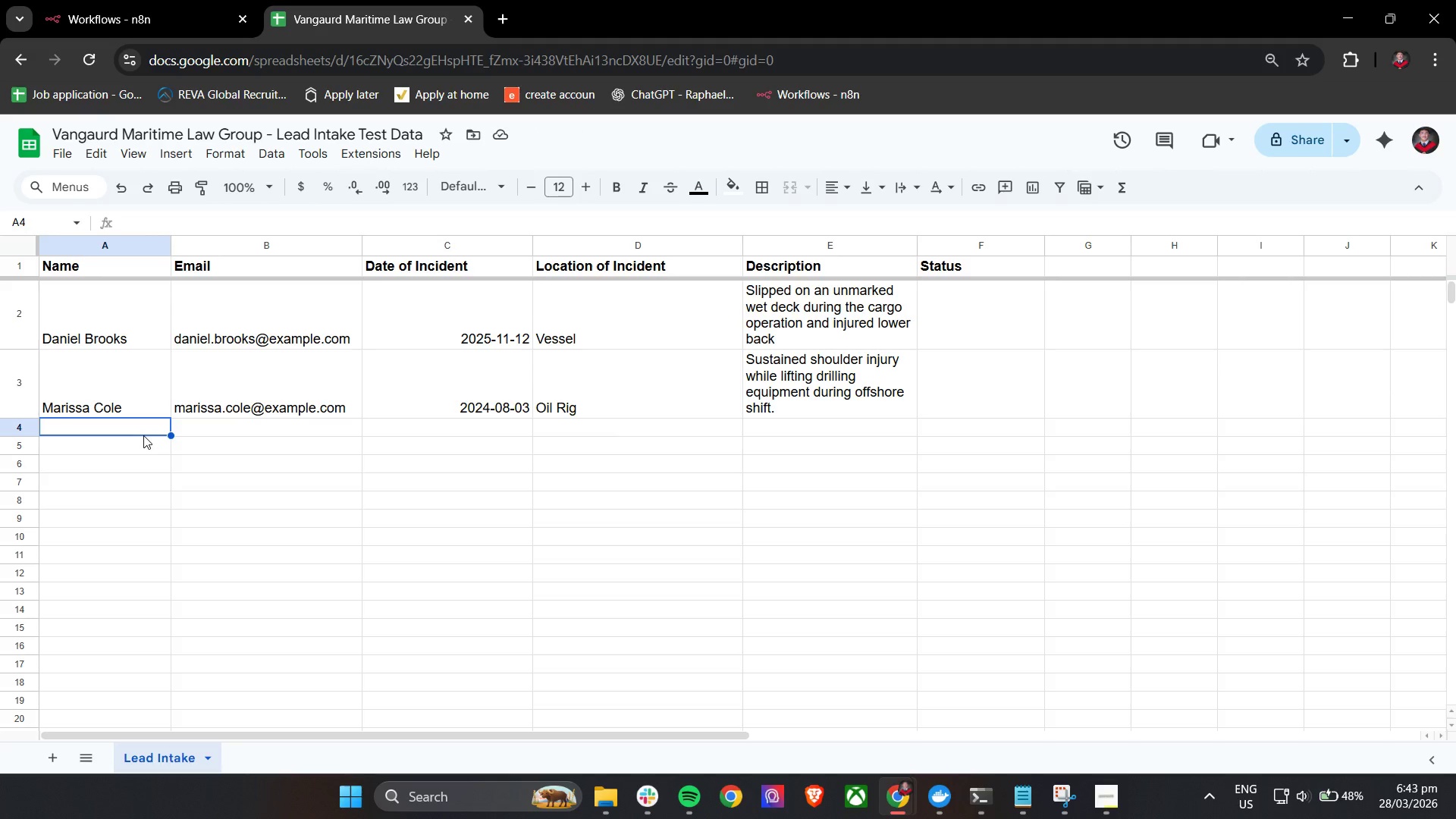 
type(Trevor Lane)
key(Tab)
type(trevor.lane@example.com)
key(Tab)
type(2021-01-15)
key(Tab)
type(Warehouse)
key(Tab)
type(Hurt knw)
key(Backspace)
type(ee while moving boxed inventory inside a storage warehouse.)
key(Tab)
 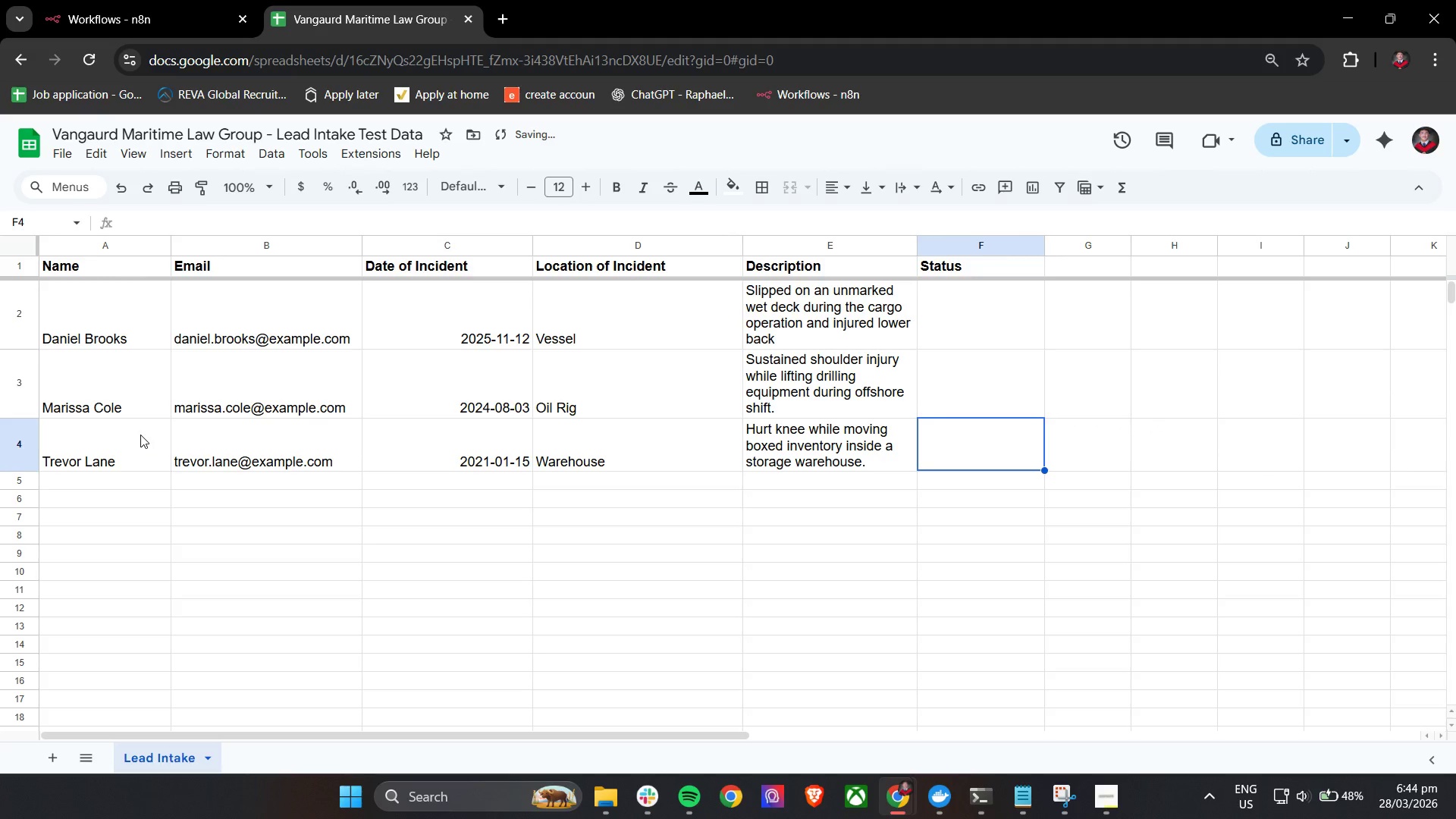 
hold_key(key=ShiftLeft, duration=1.53)
 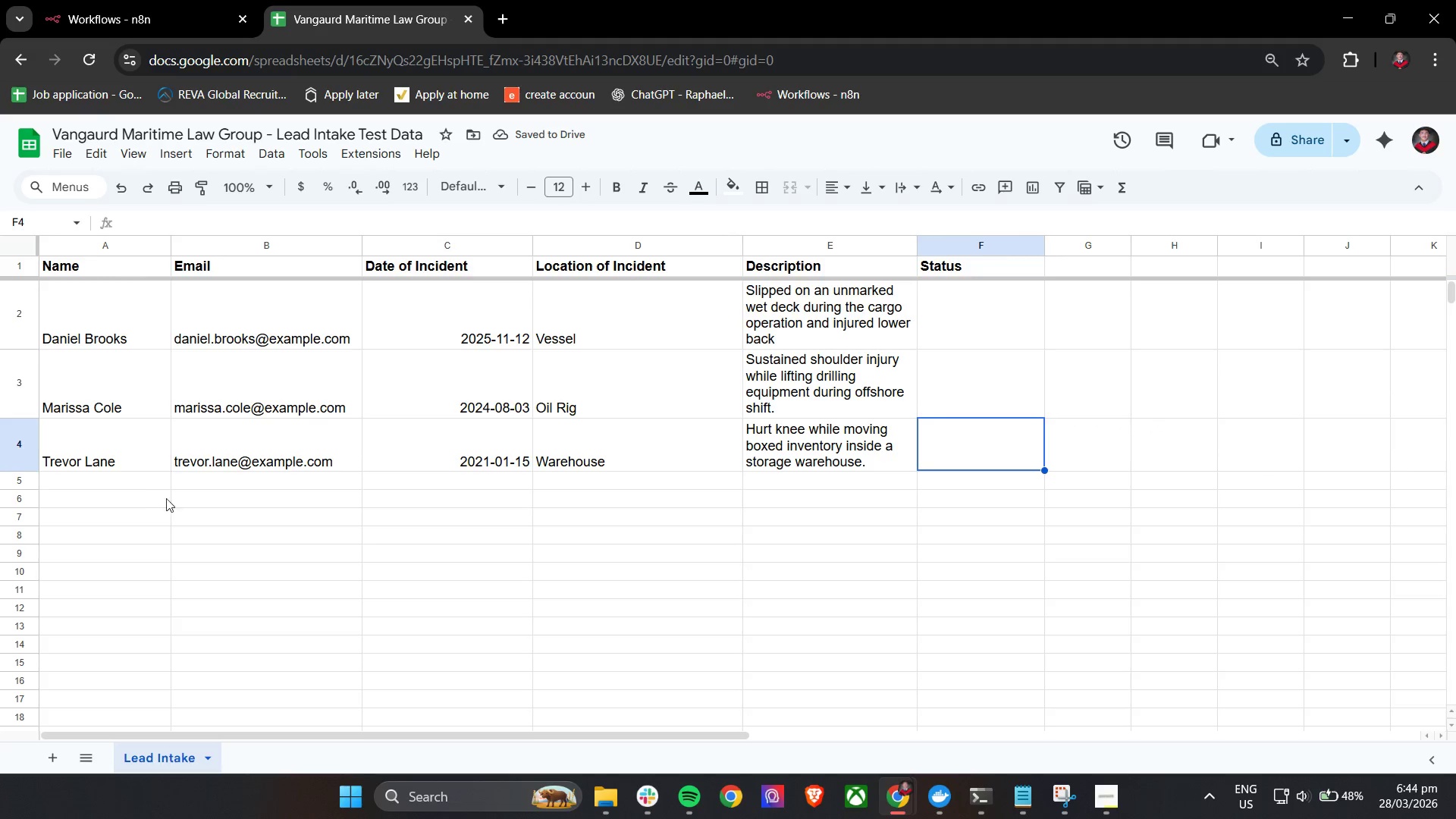 
key(Shift+ShiftLeft)
 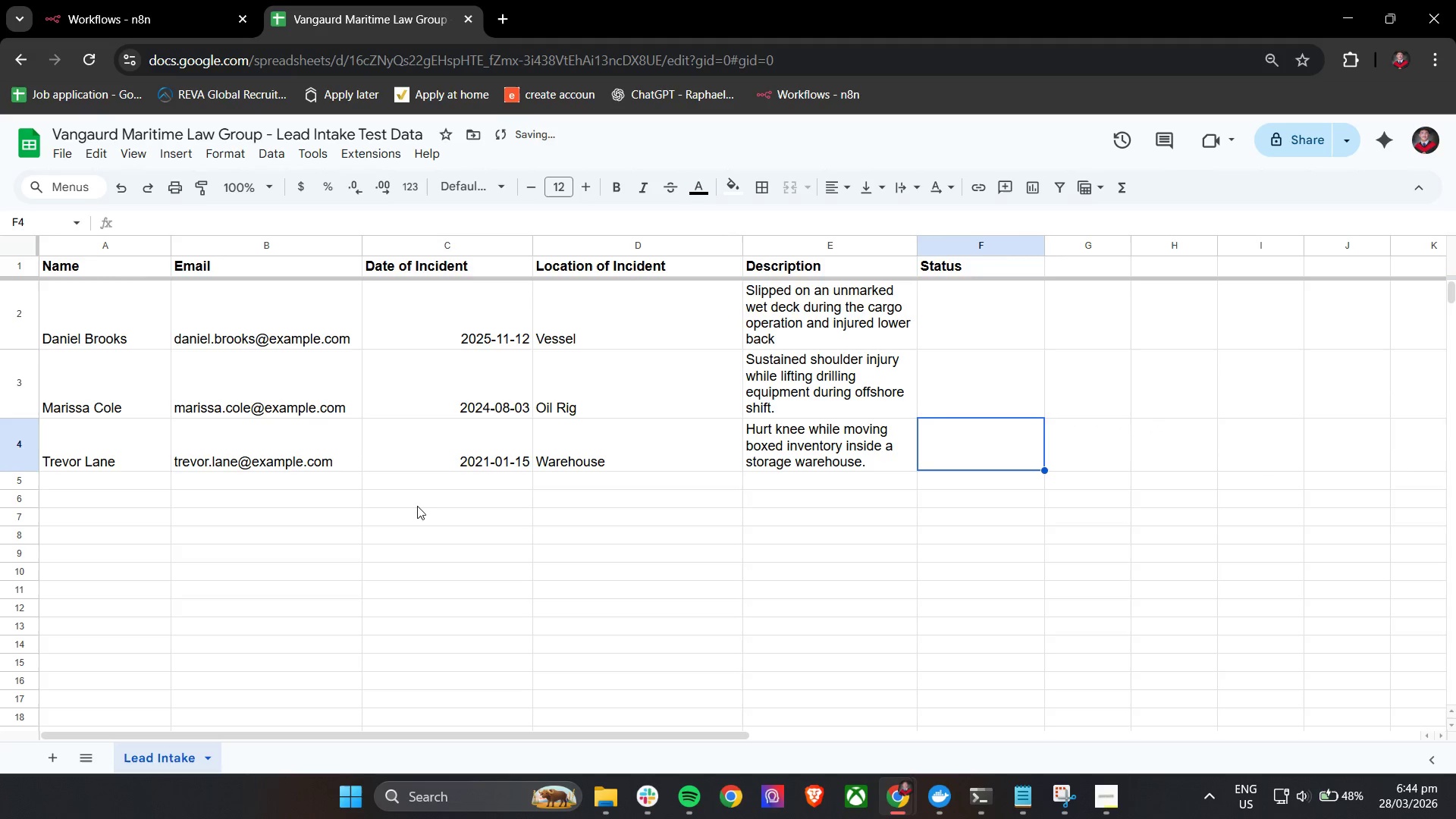 
key(Shift+ShiftLeft)
 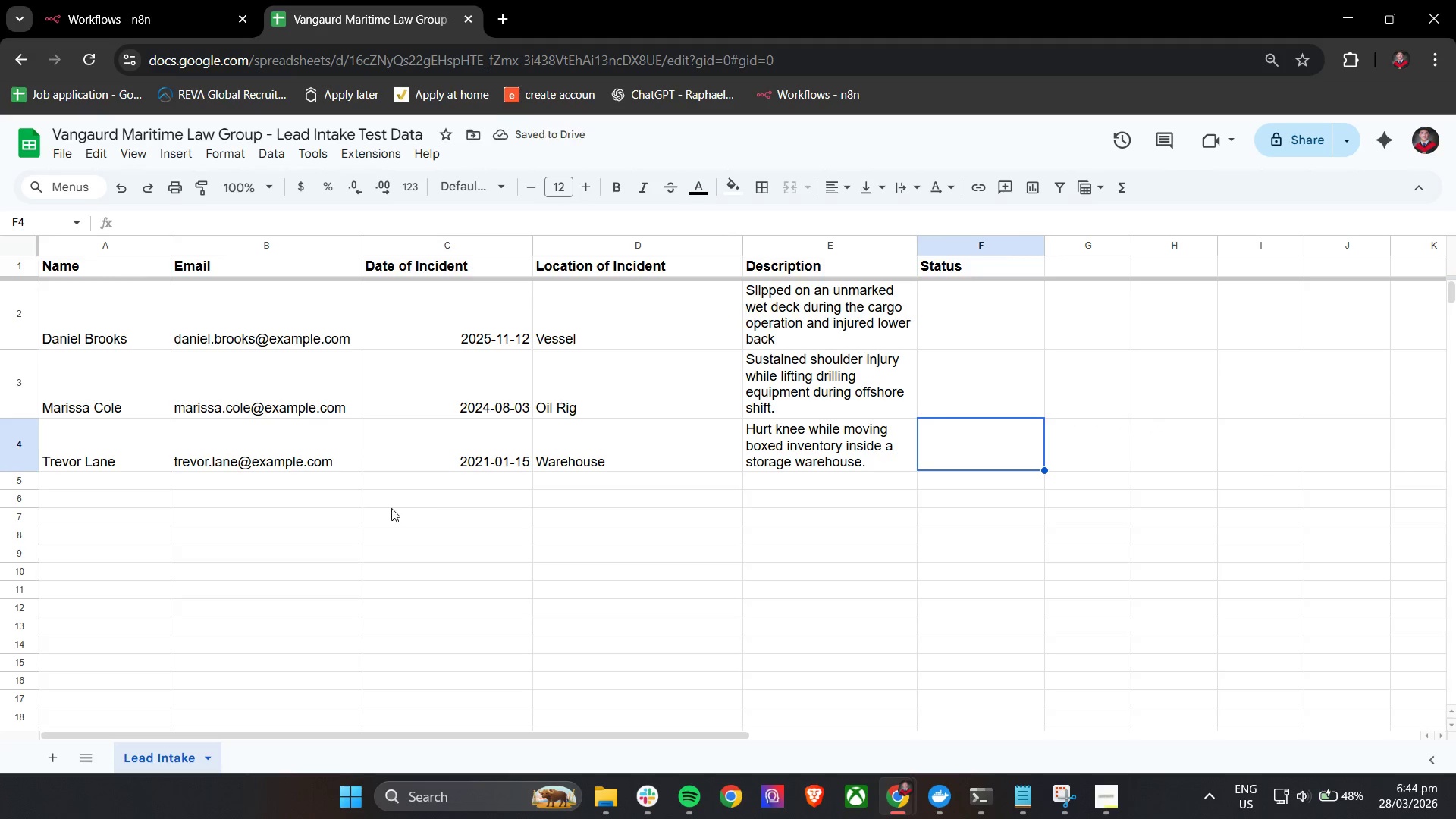 
key(Shift+ShiftLeft)
 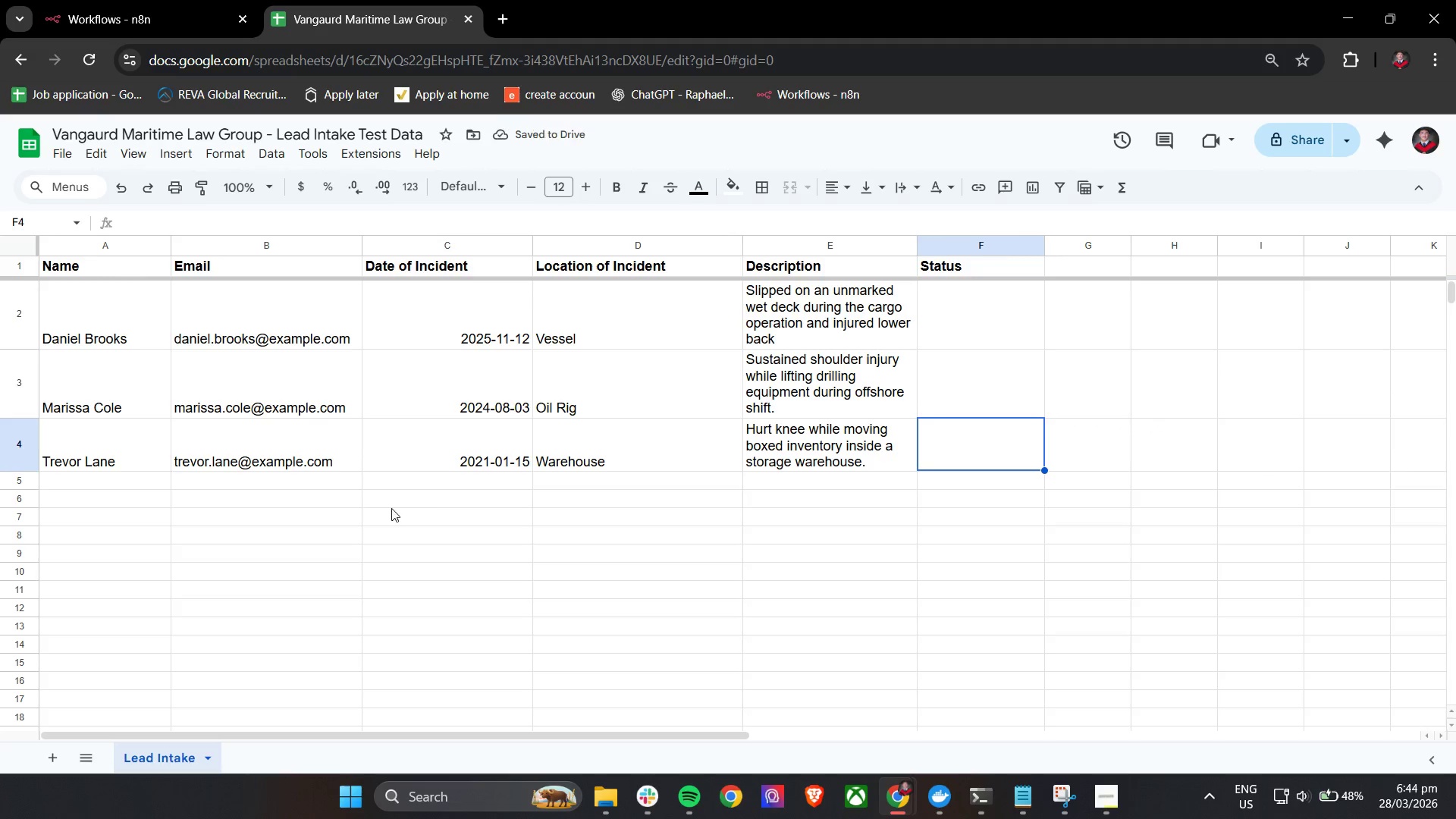 
key(Shift+ShiftLeft)
 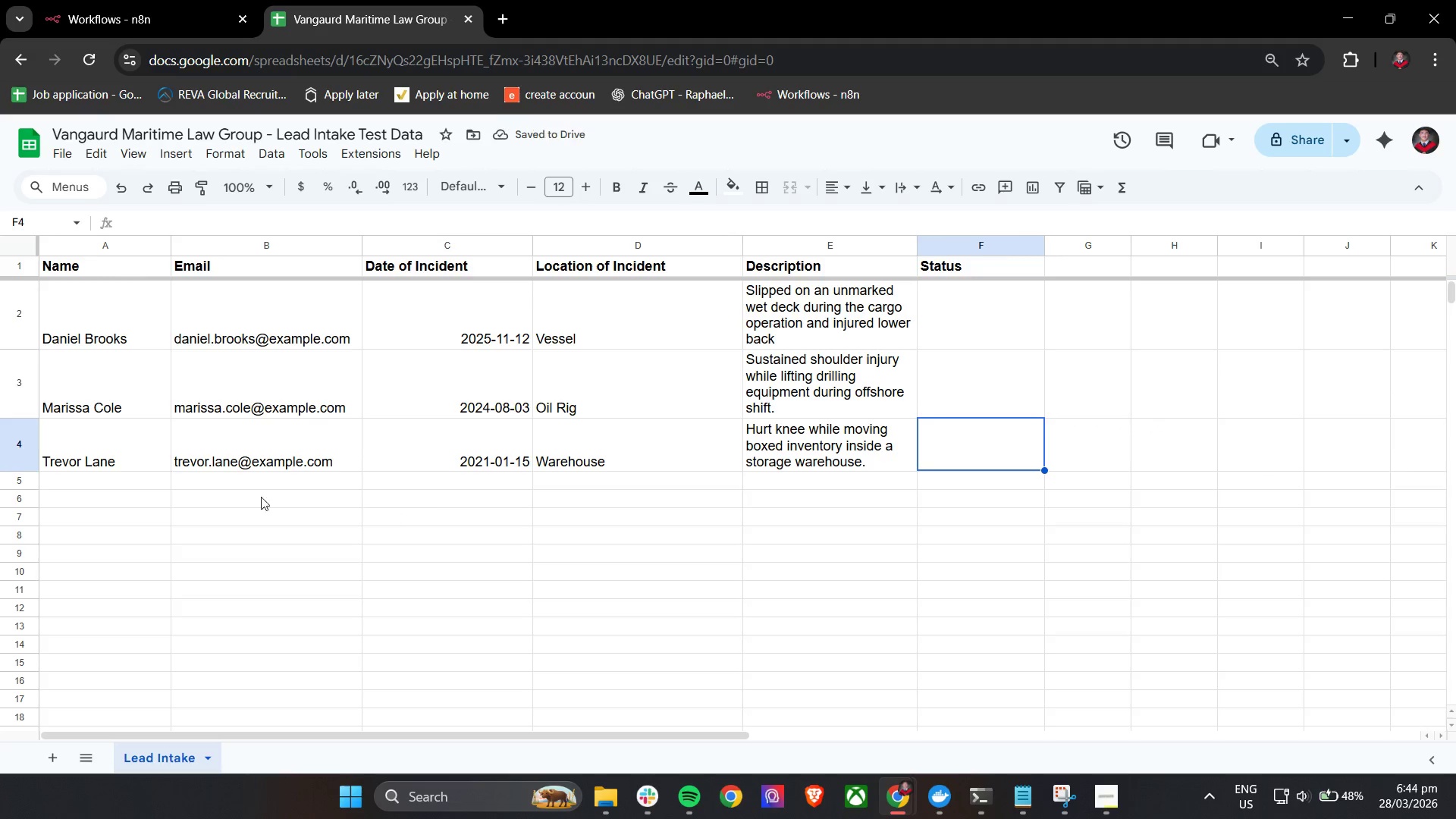 
key(Shift+ShiftLeft)
 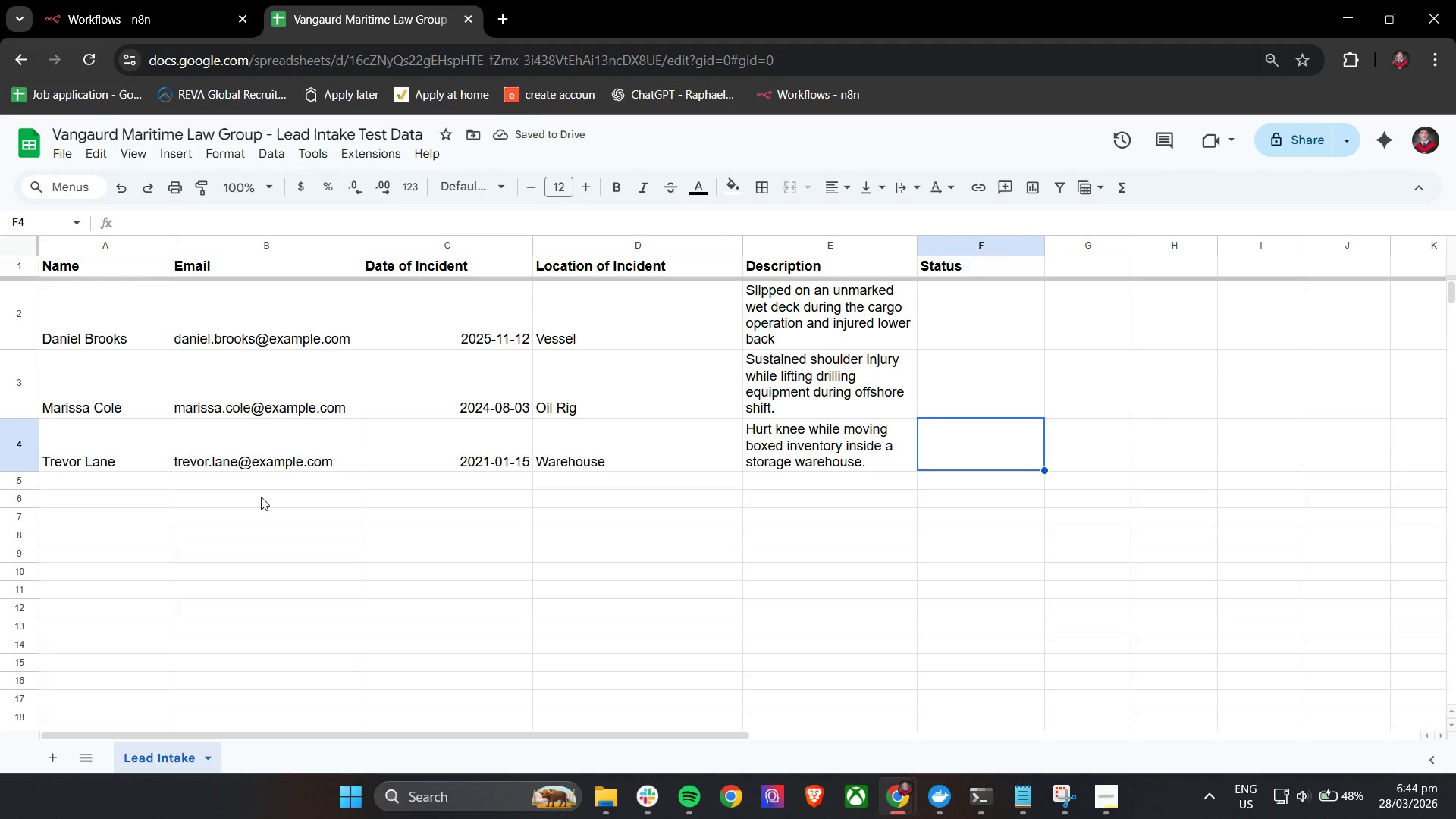 
key(Shift+ShiftLeft)
 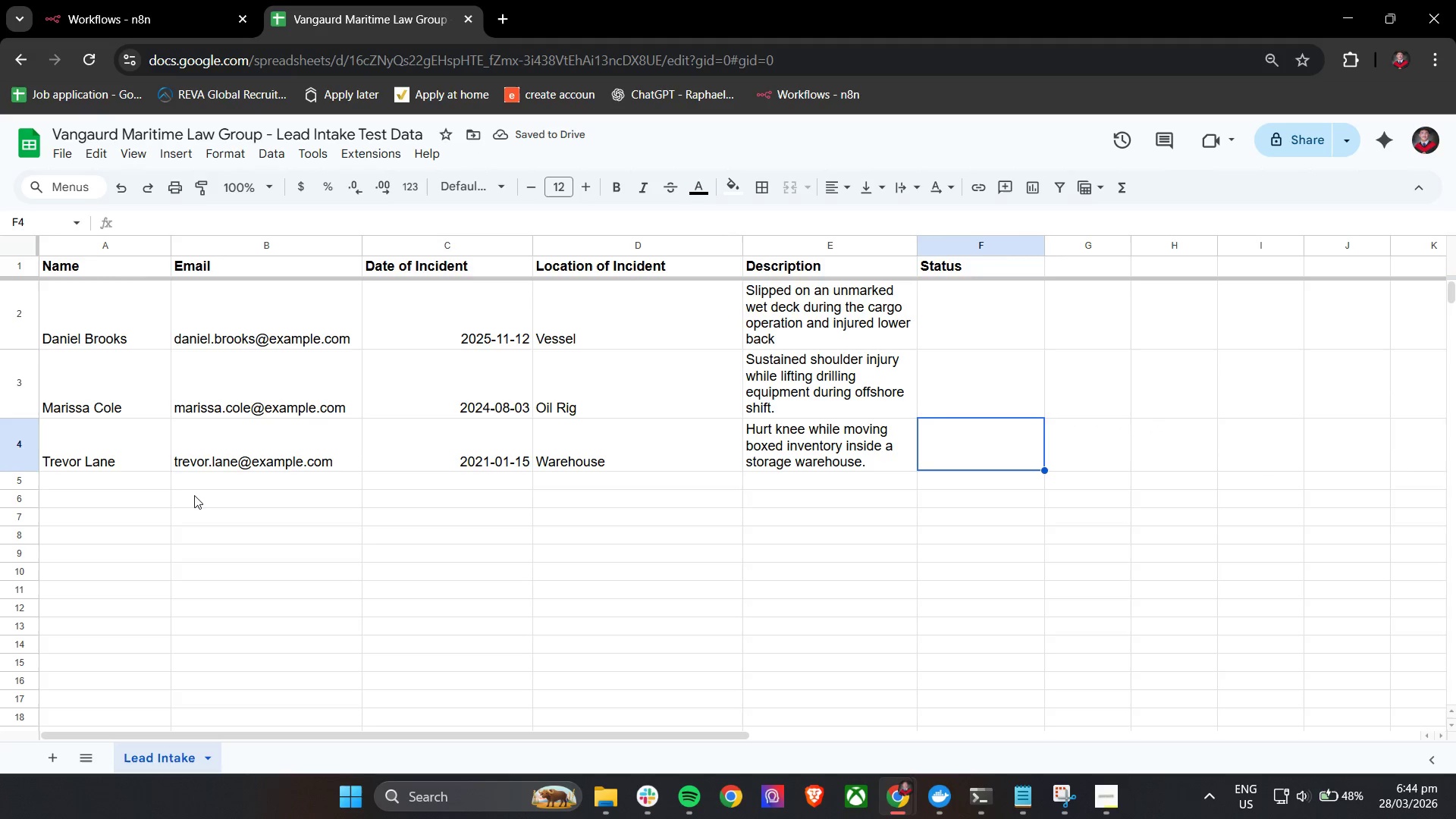 
hold_key(key=ShiftLeft, duration=7.86)
 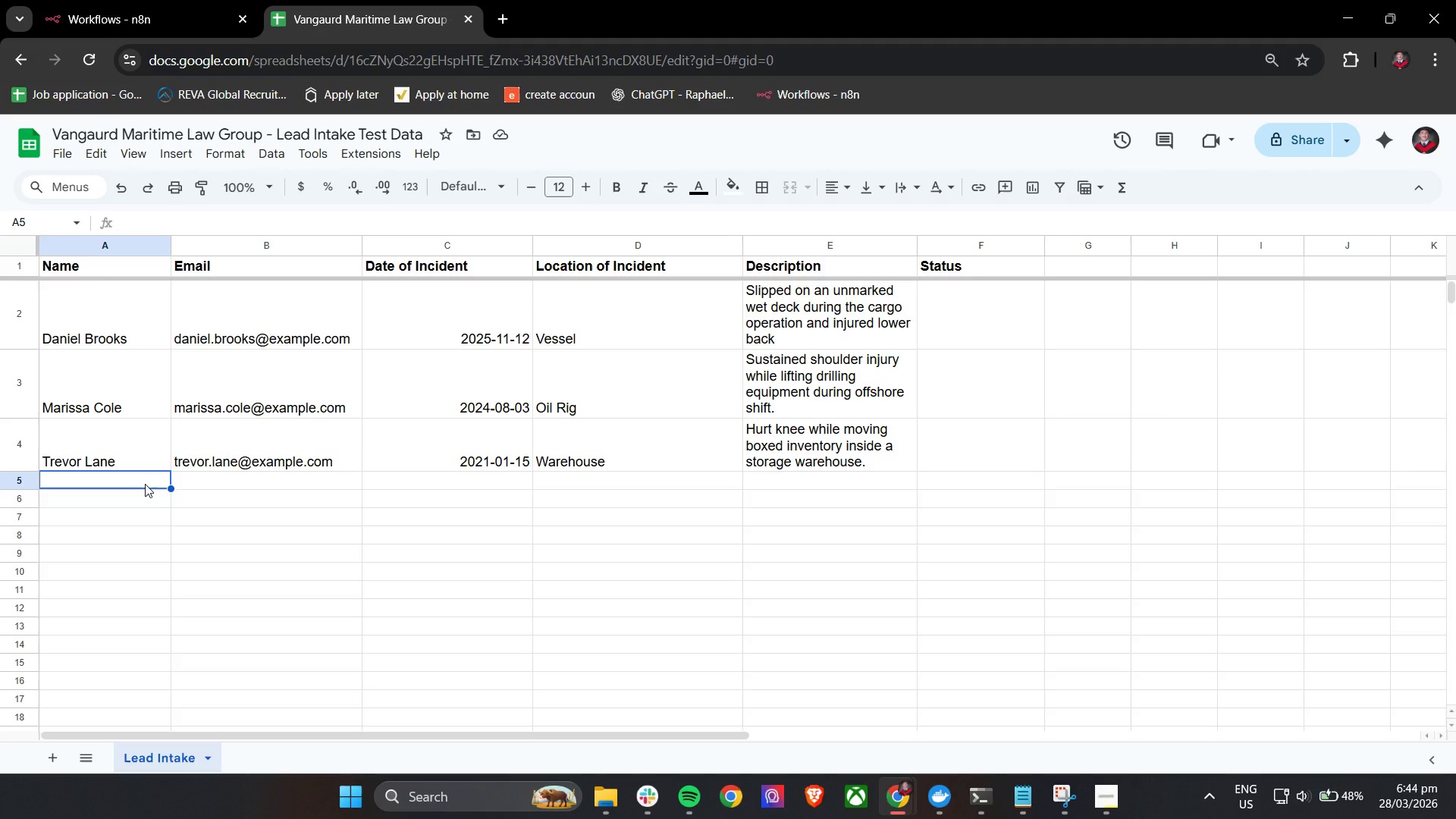 
scroll: coordinate [494, 510], scroll_direction: up, amount: 8.0
 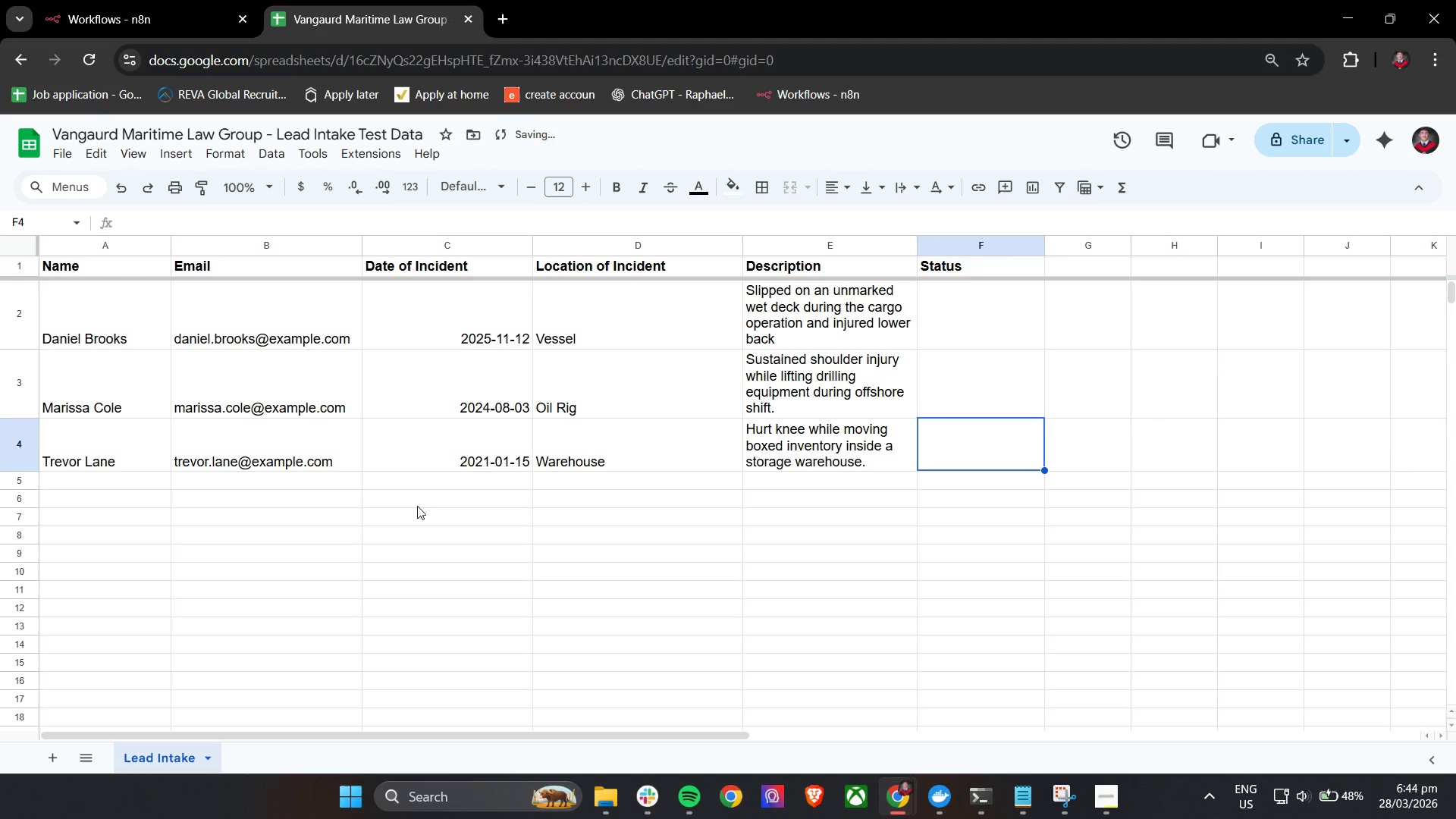 
left_click([152, 484])
 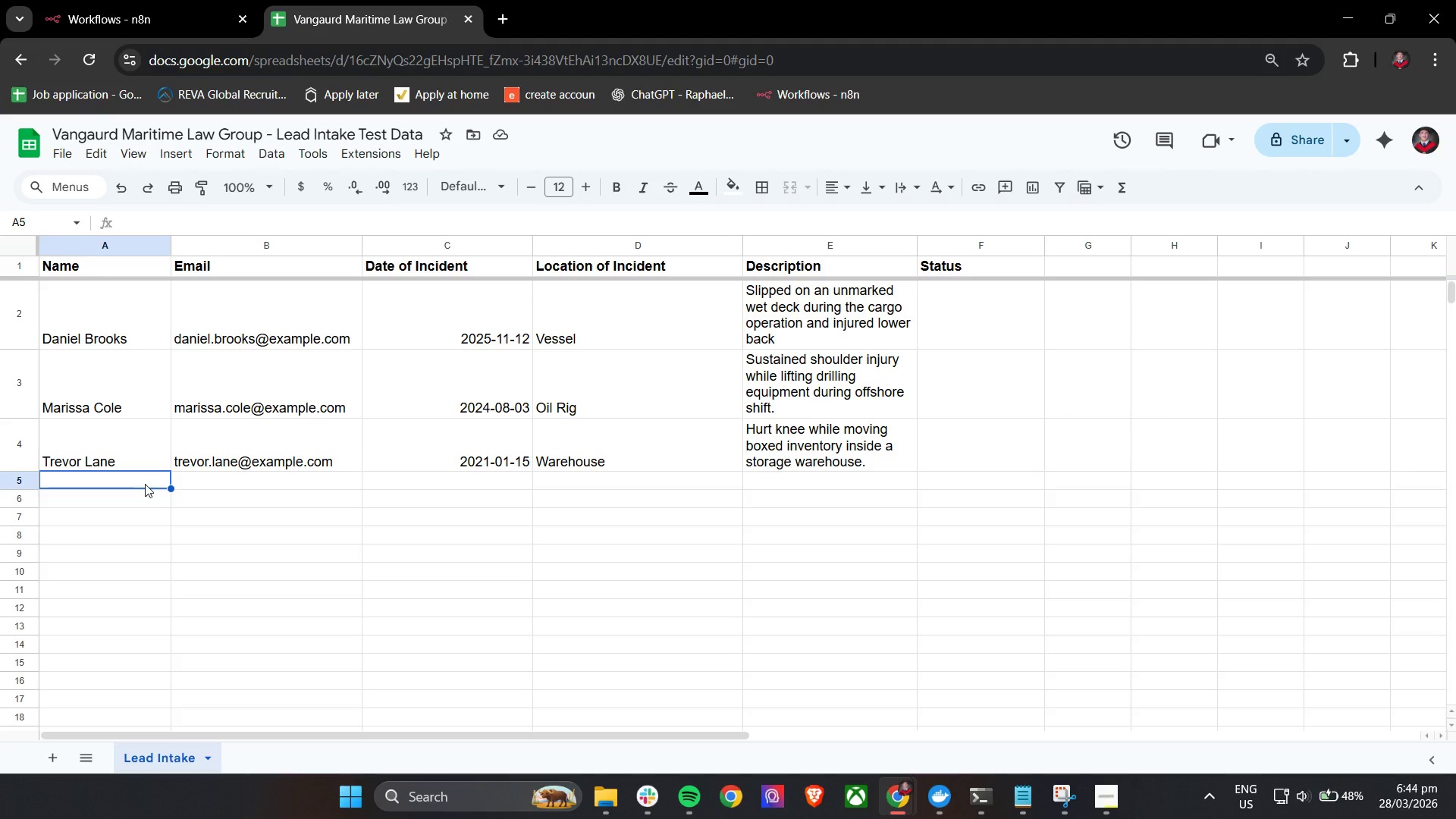 
type(Ella)
key(Backspace)
key(Backspace)
type(a)
key(Backspace)
type(ena Price)
key(Tab)
type(elena.price)
 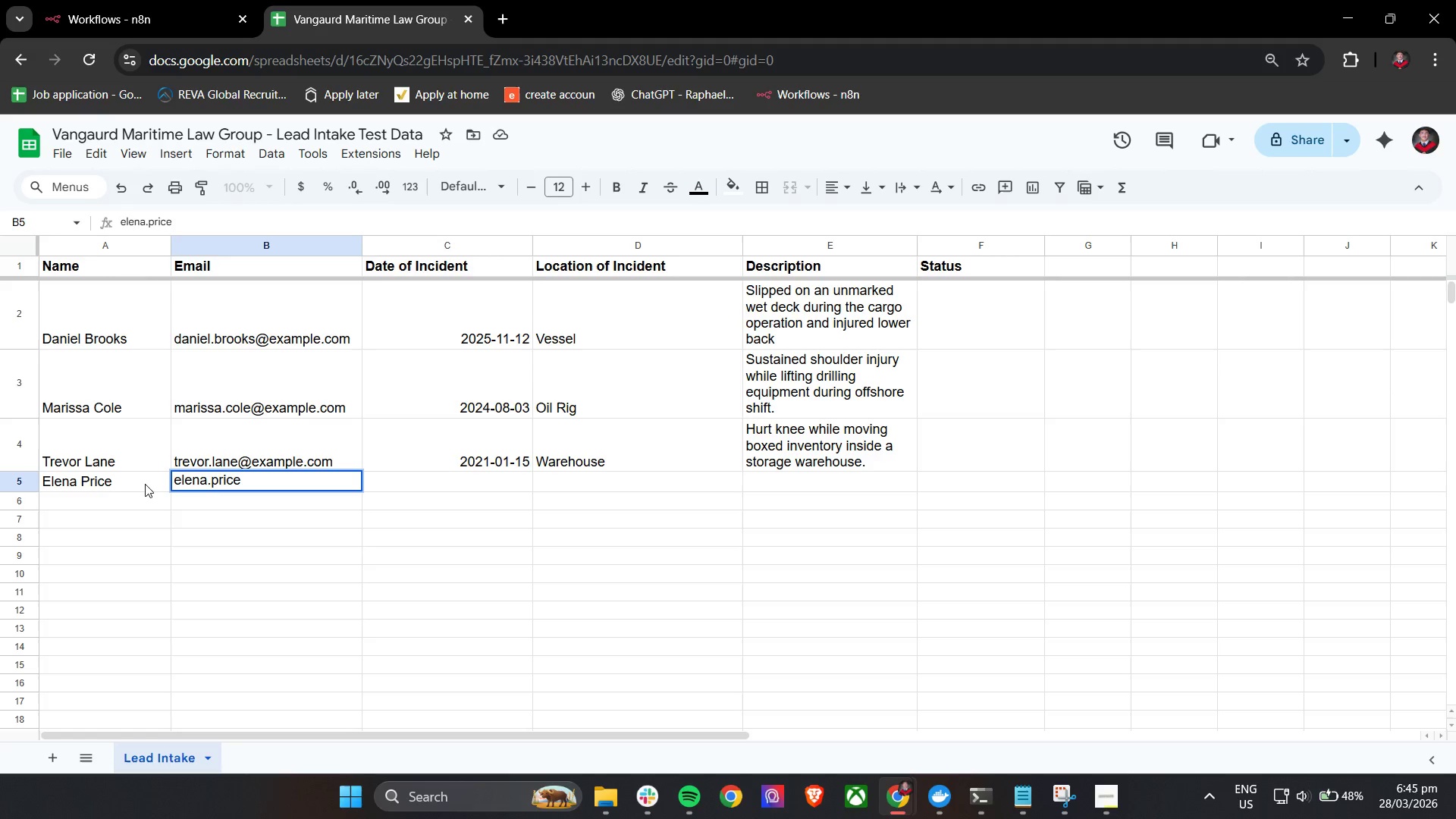 
type(@examl)
key(Backspace)
type(ple.com)
key(Tab)
 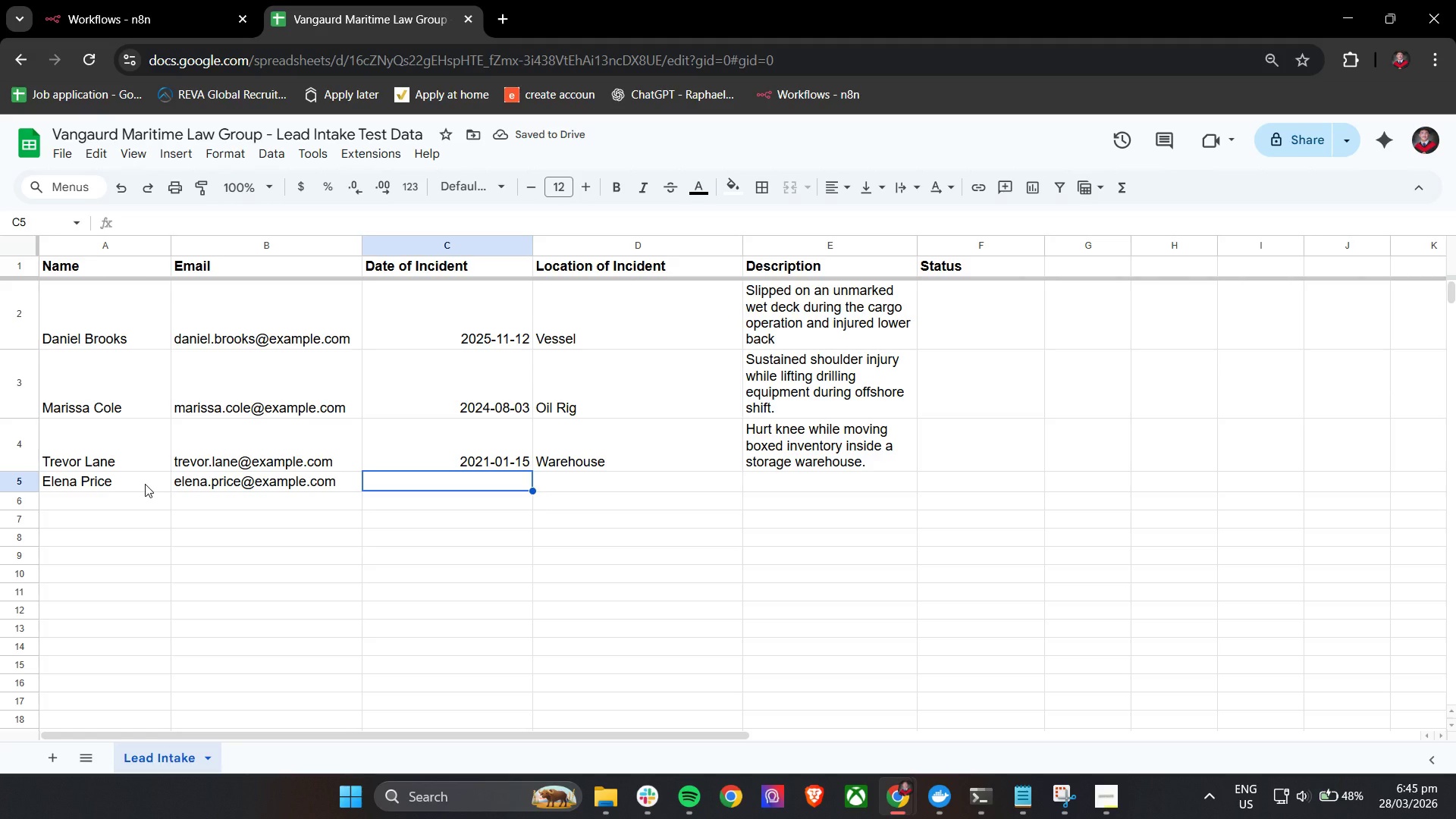 
wait(6.19)
 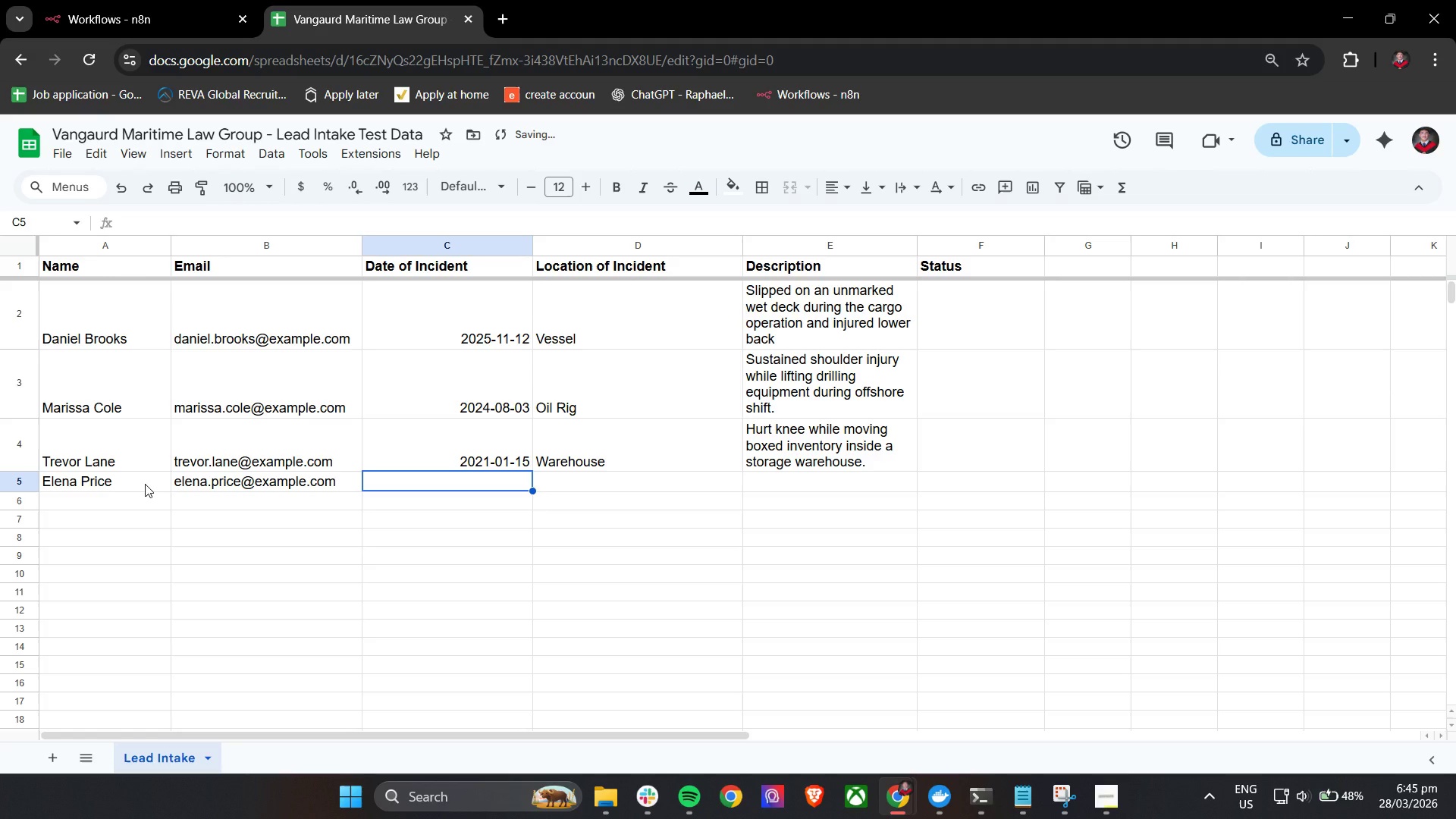 
type(2020-)
 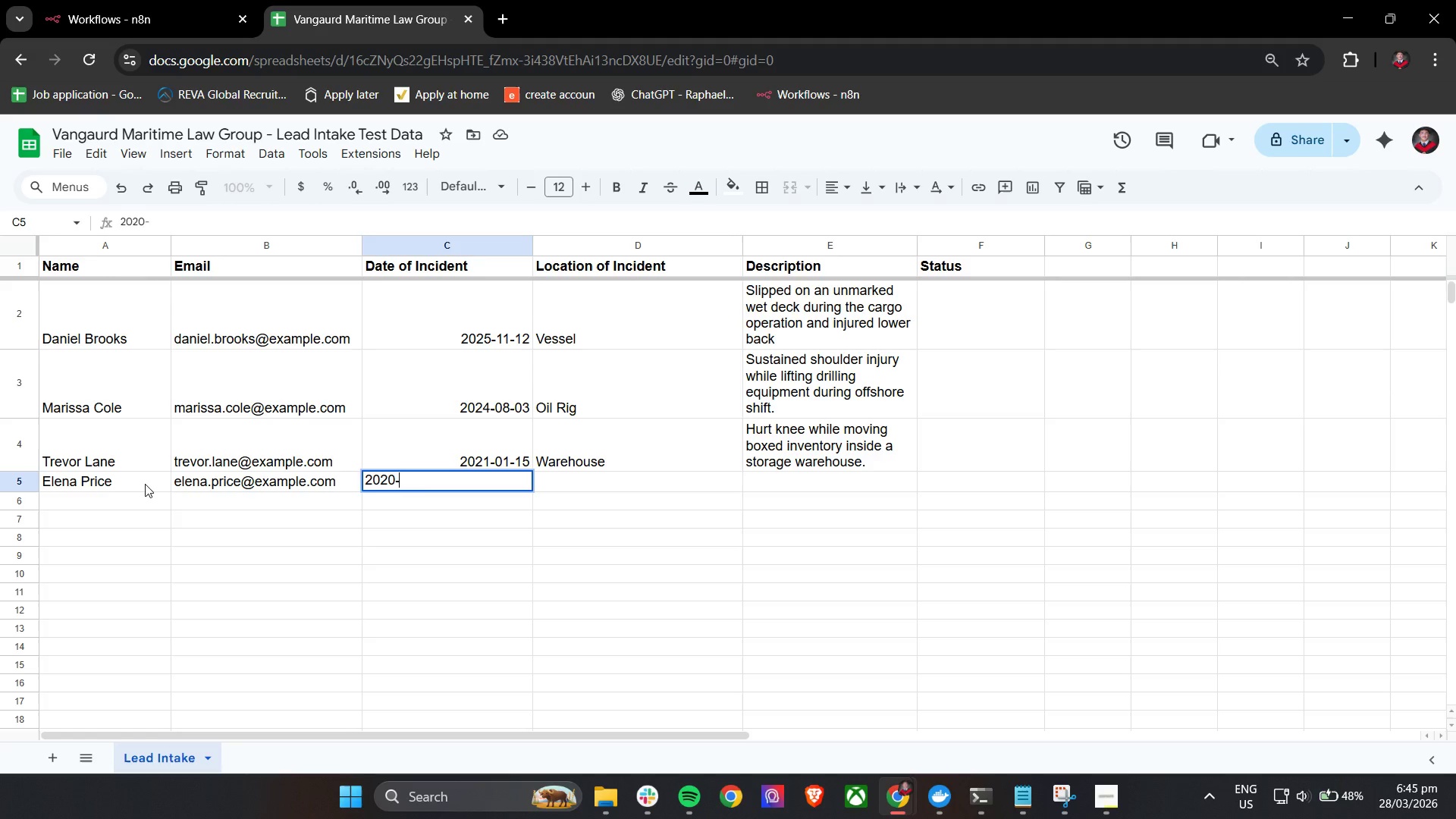 
type(06-20)
key(Tab)
type(Ve)
key(Tab)
 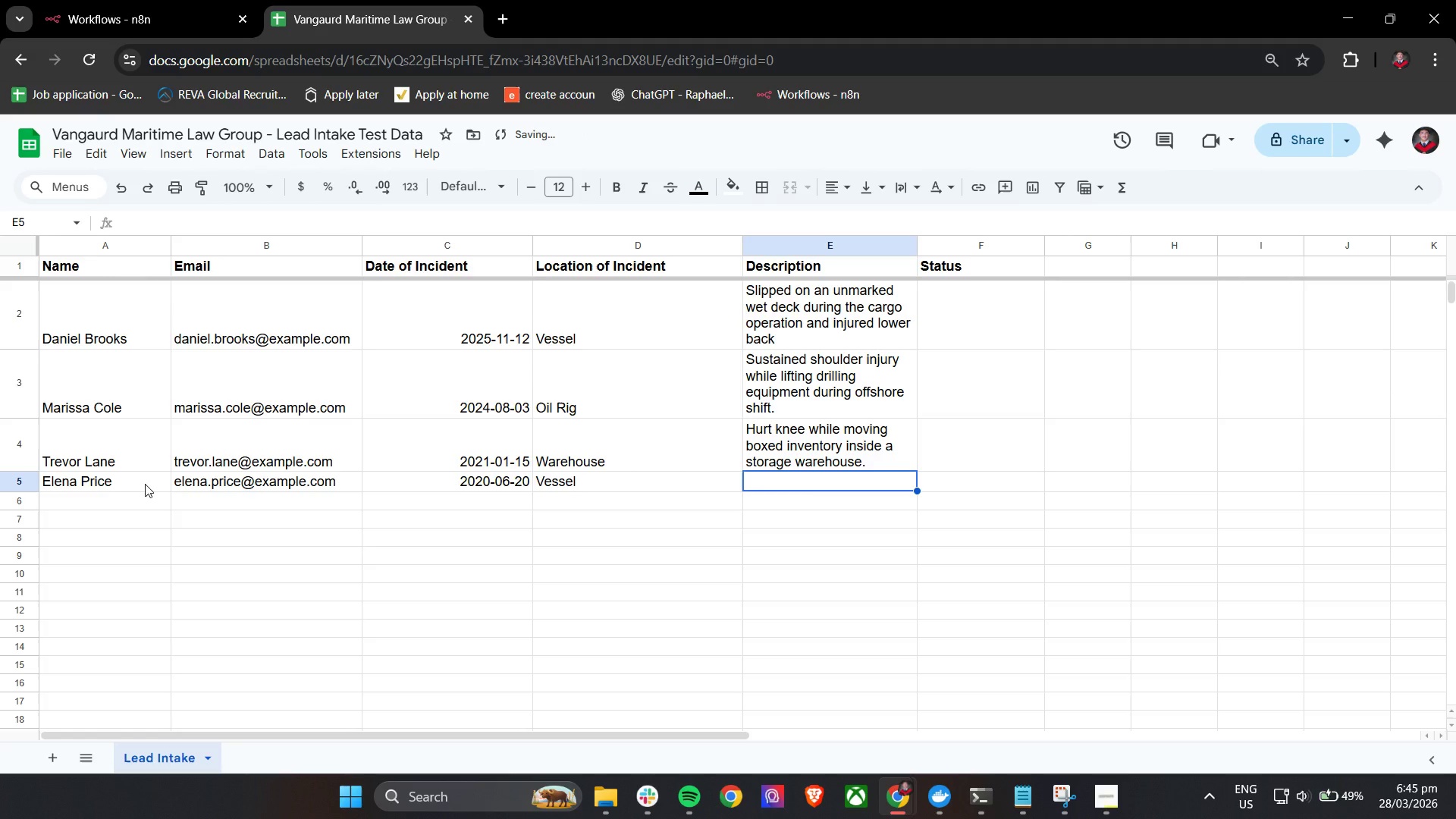 
type(Suffered head injury after striking exposed piping aboard vessel.)
key(Tab)
 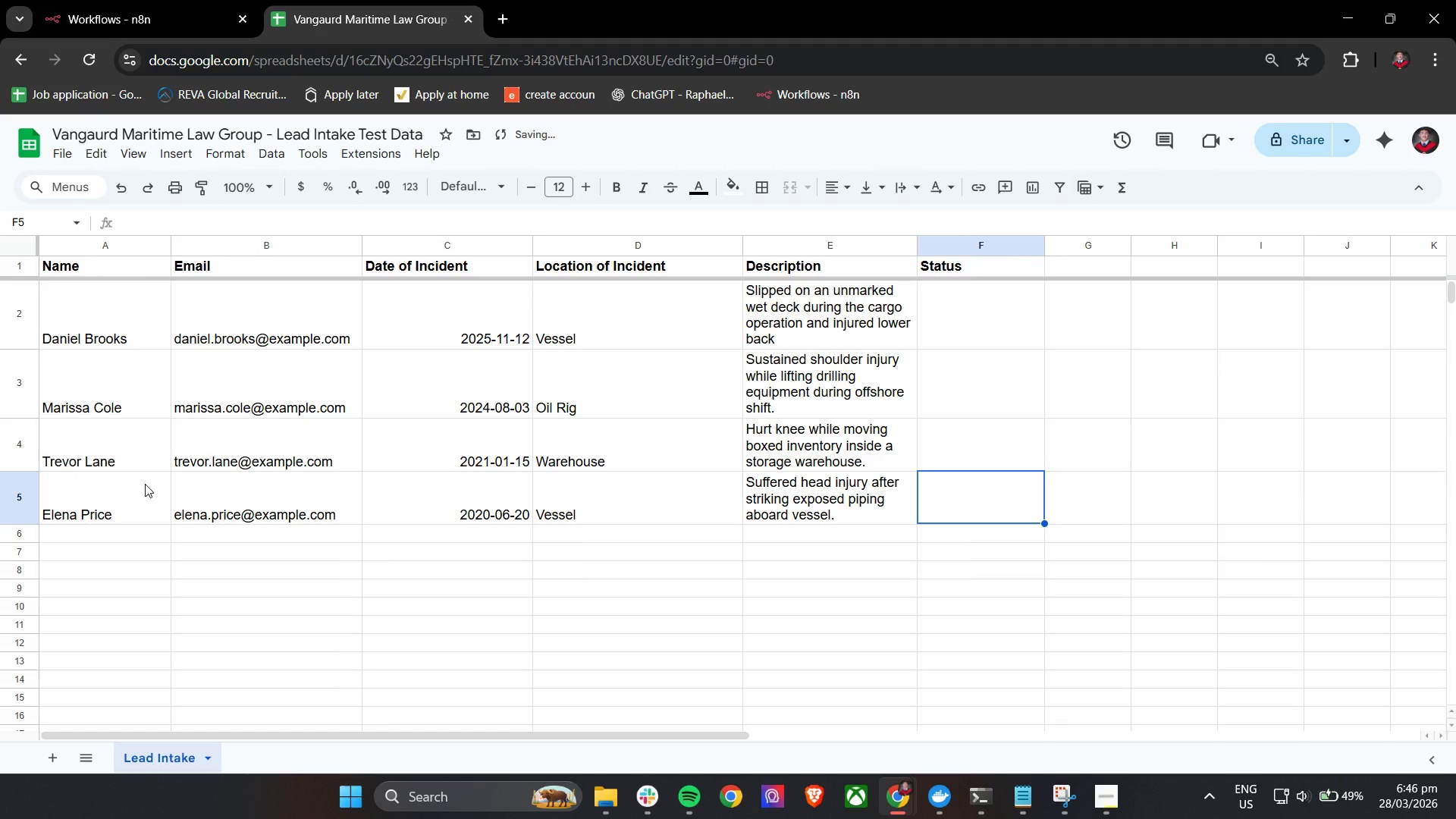 
hold_key(key=ShiftLeft, duration=1.12)
scroll: coordinate [0, 475], scroll_direction: up, amount: 6.0
 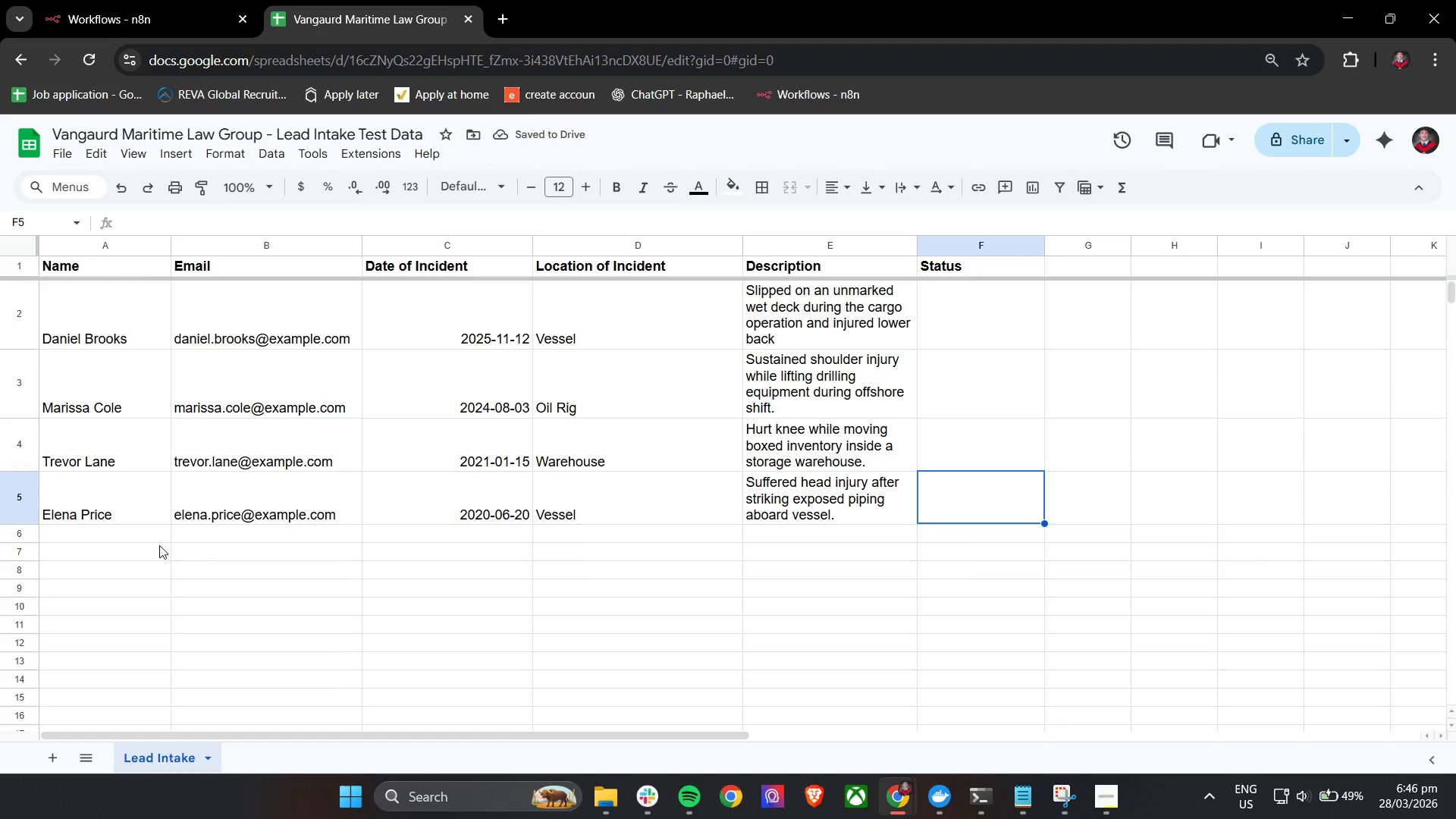 
left_click([158, 538])
 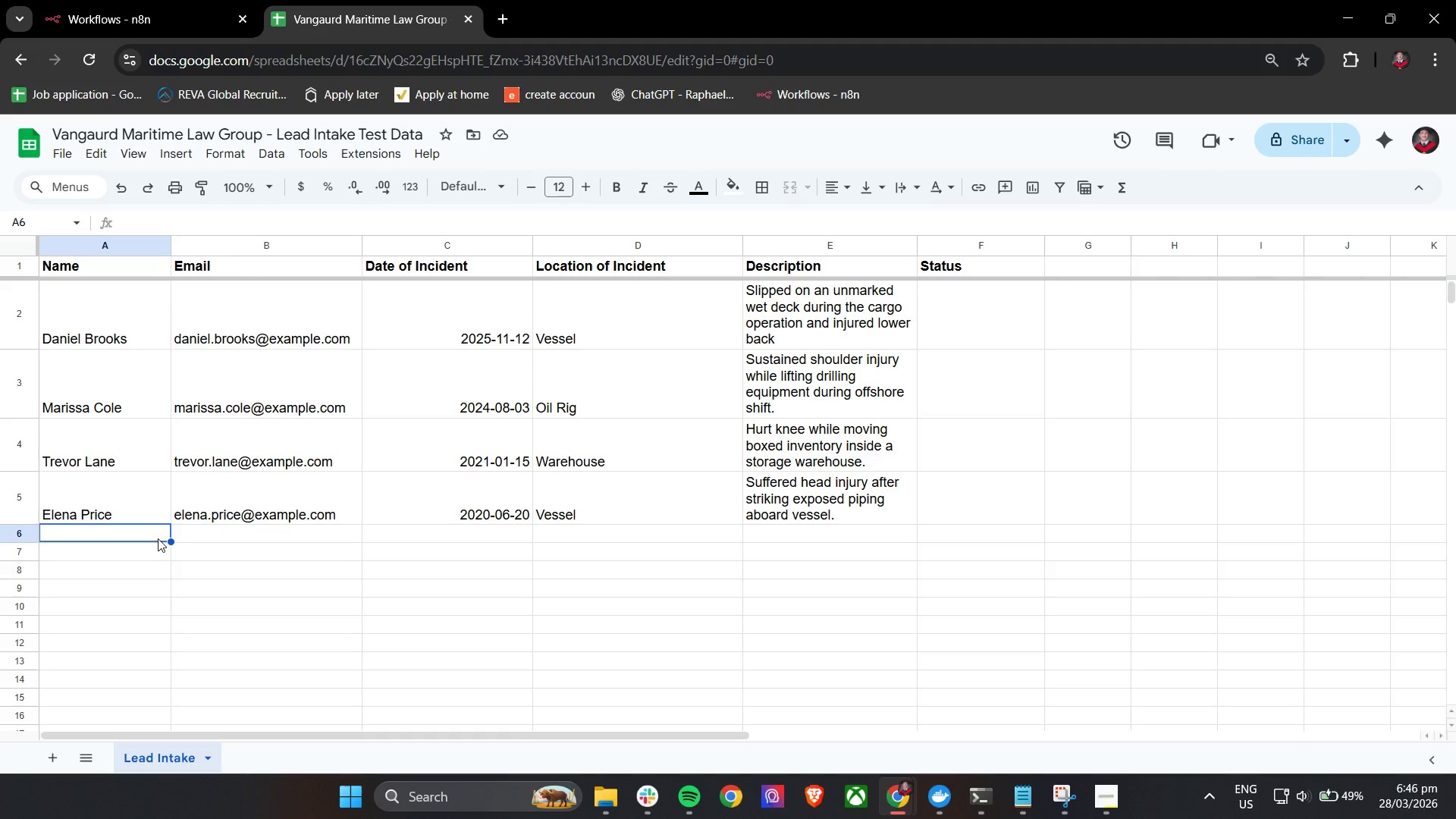 
wait(6.06)
 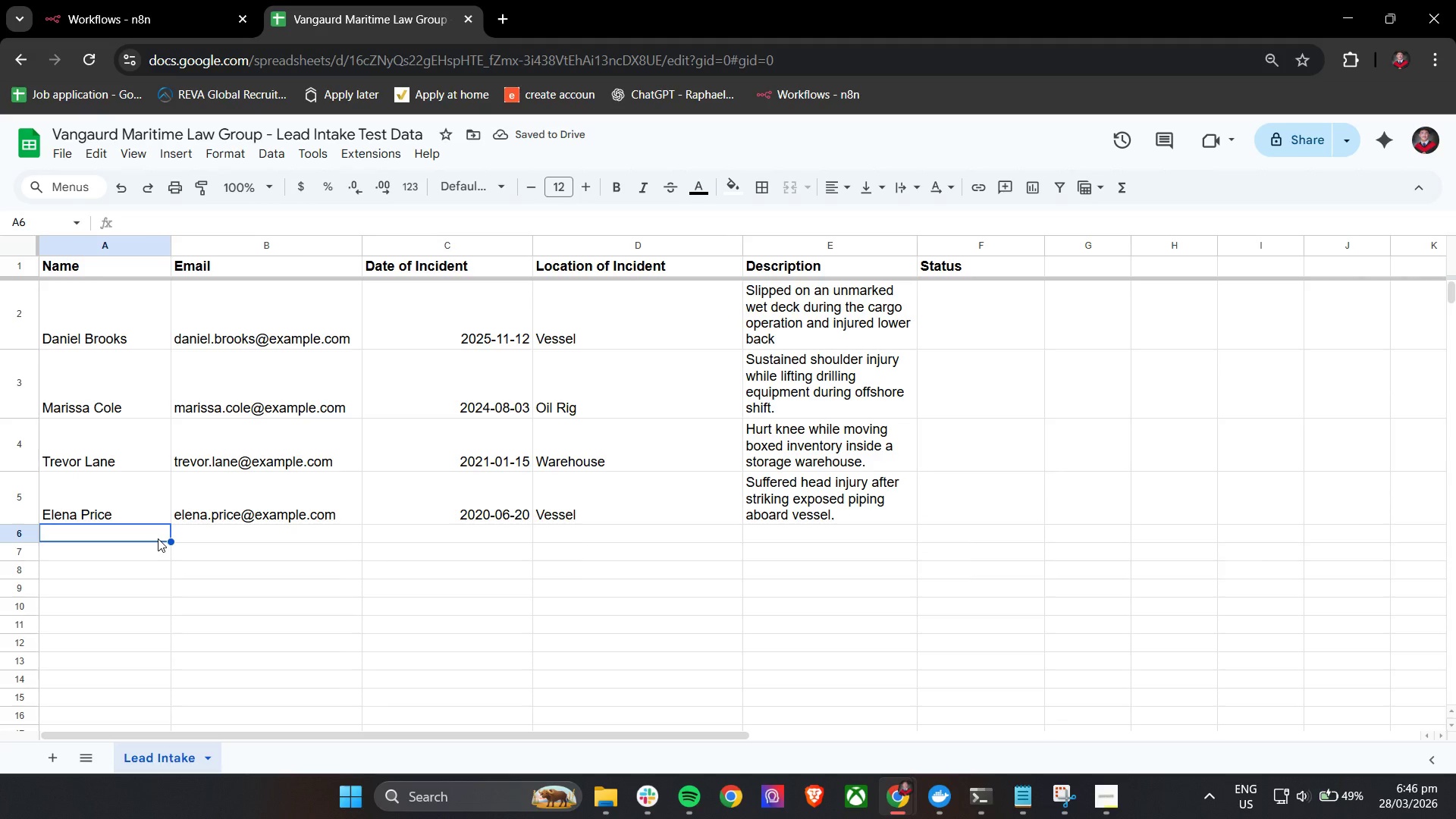 
type(Jr)
key(Backspace)
type(ordan Hayes)
key(Tab)
 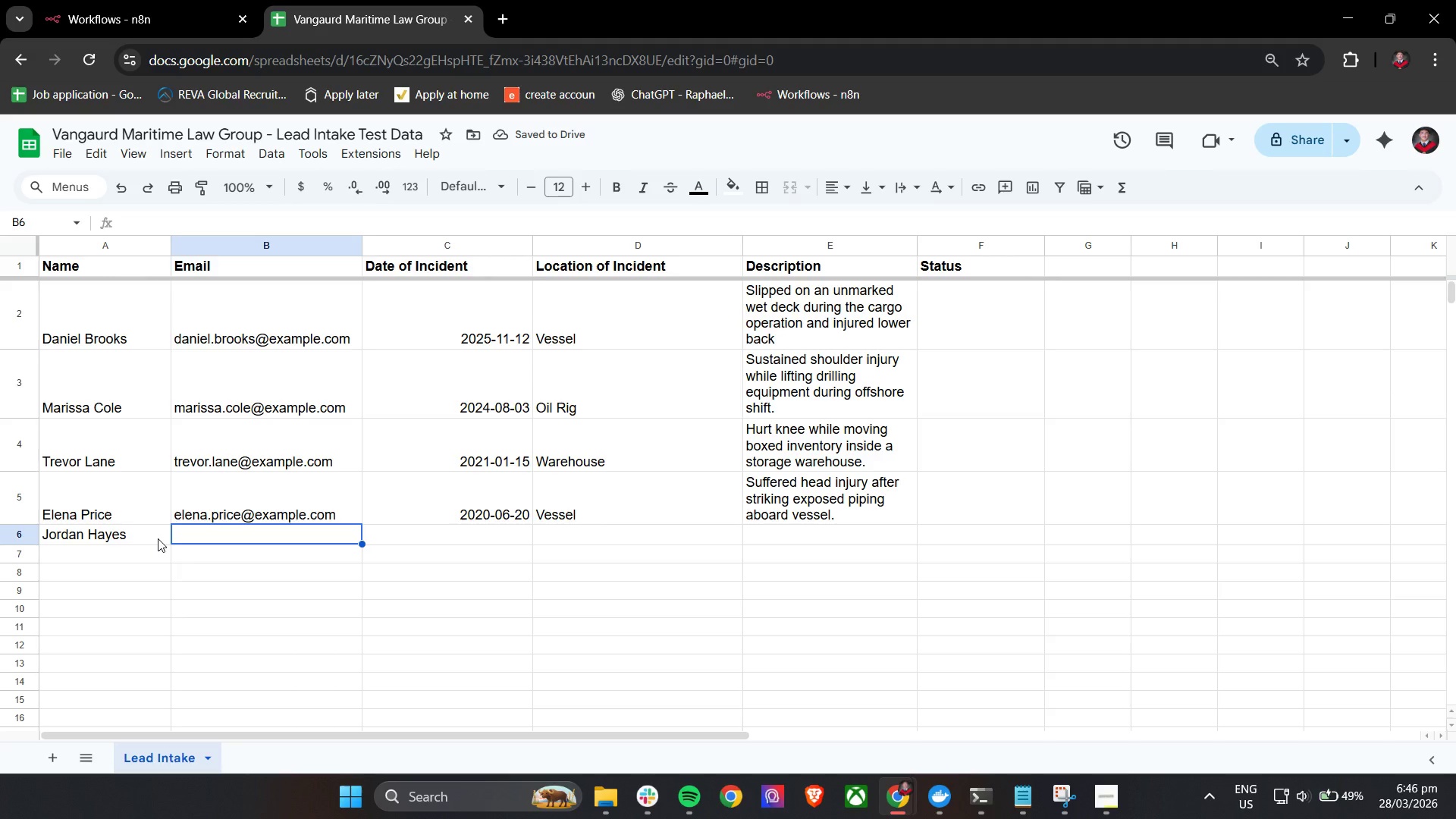 
type(jordan.hayse)
key(Backspace)
key(Backspace)
type(es@example.com)
key(Tab)
 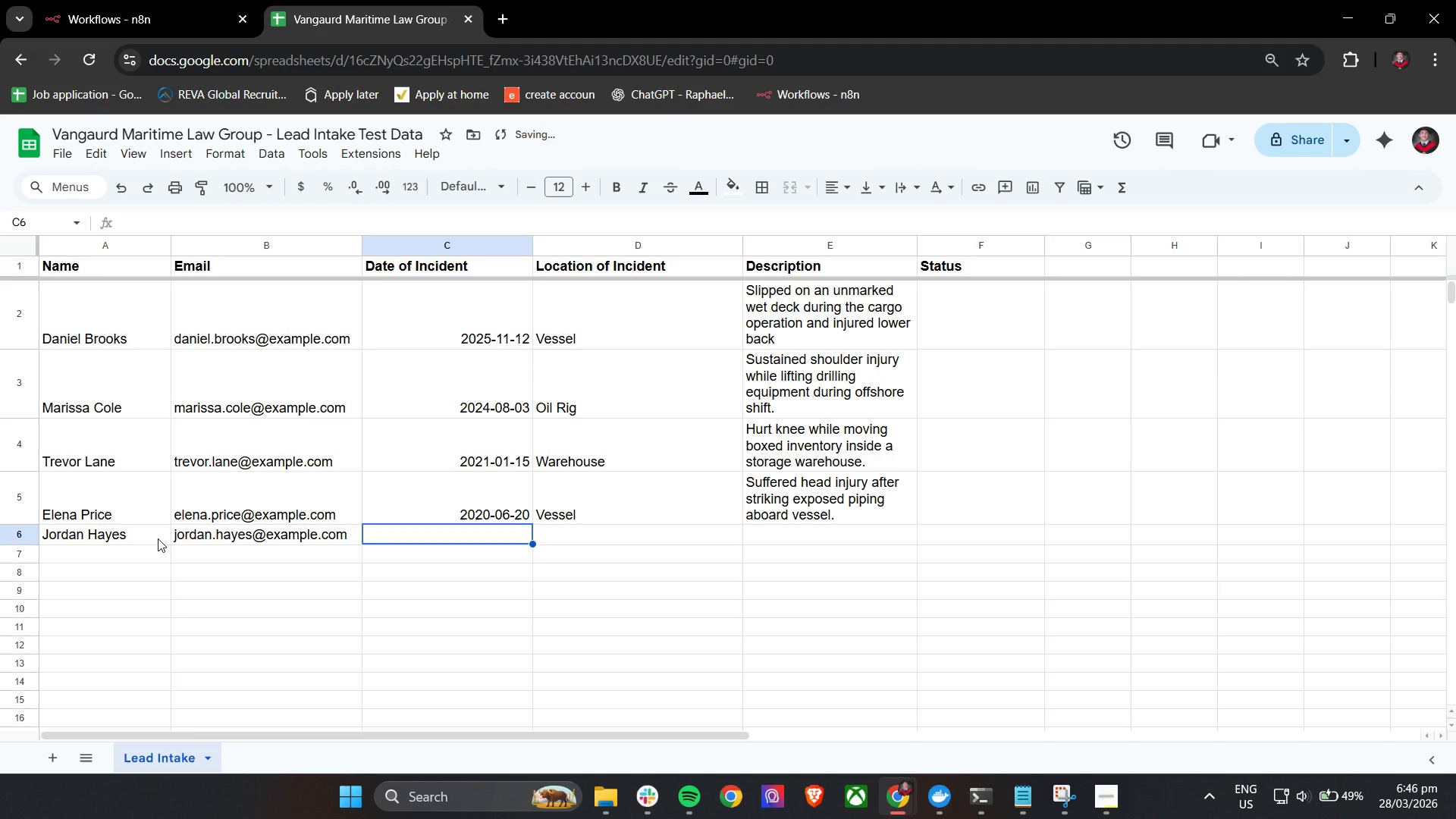 
wait(5.84)
 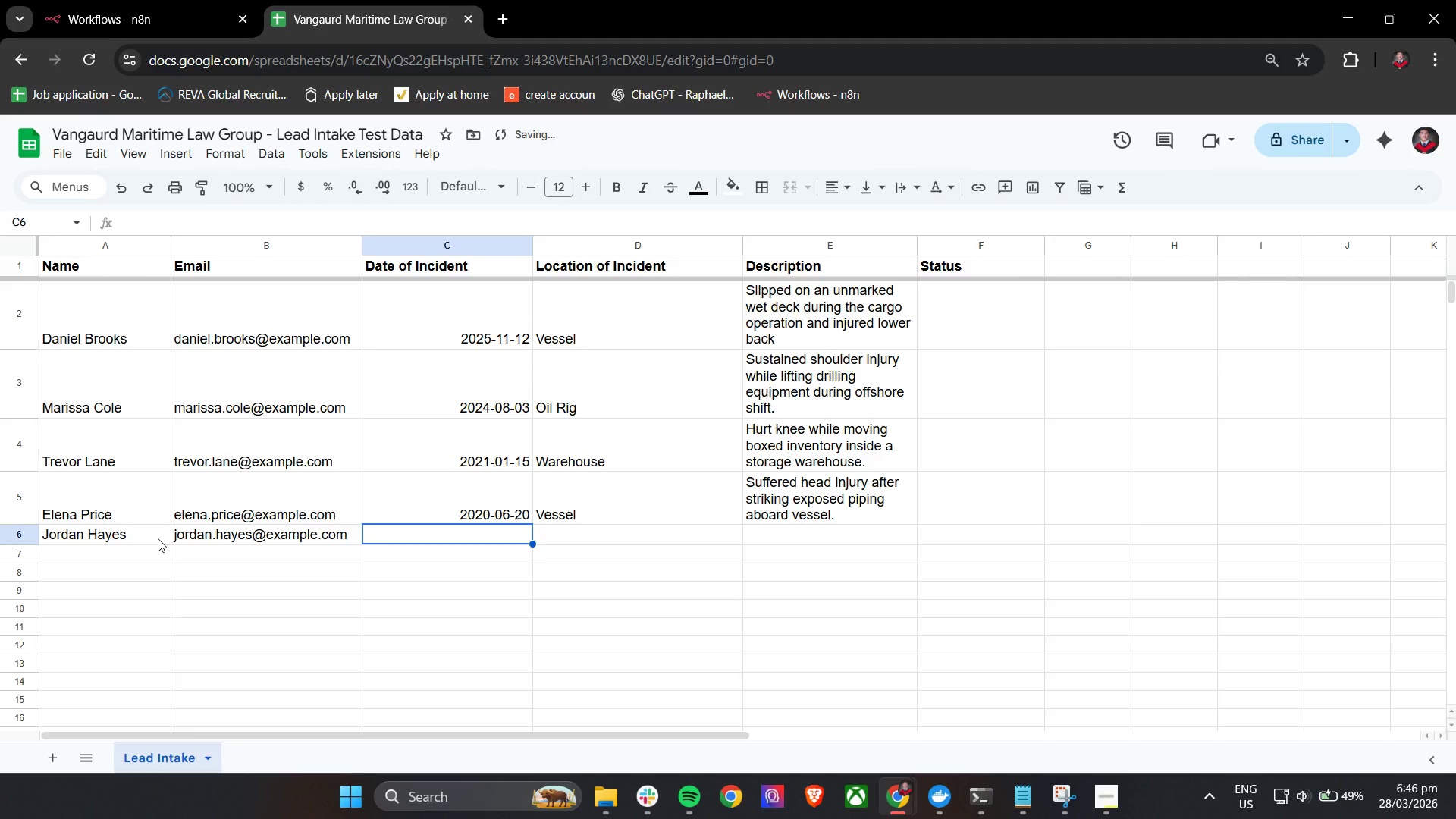 
type(2023-09-14)
key(Tab)
 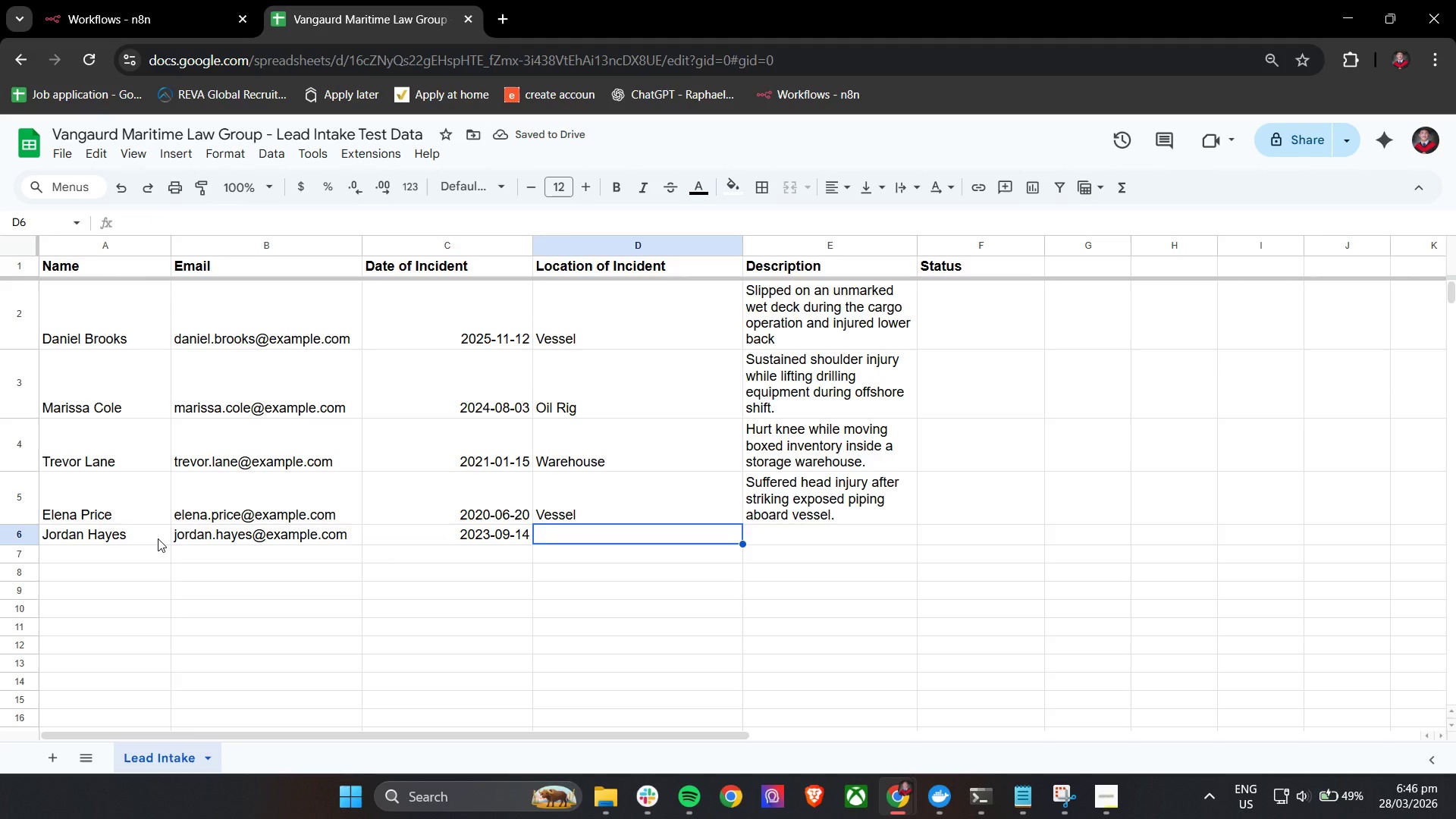 
wait(6.78)
 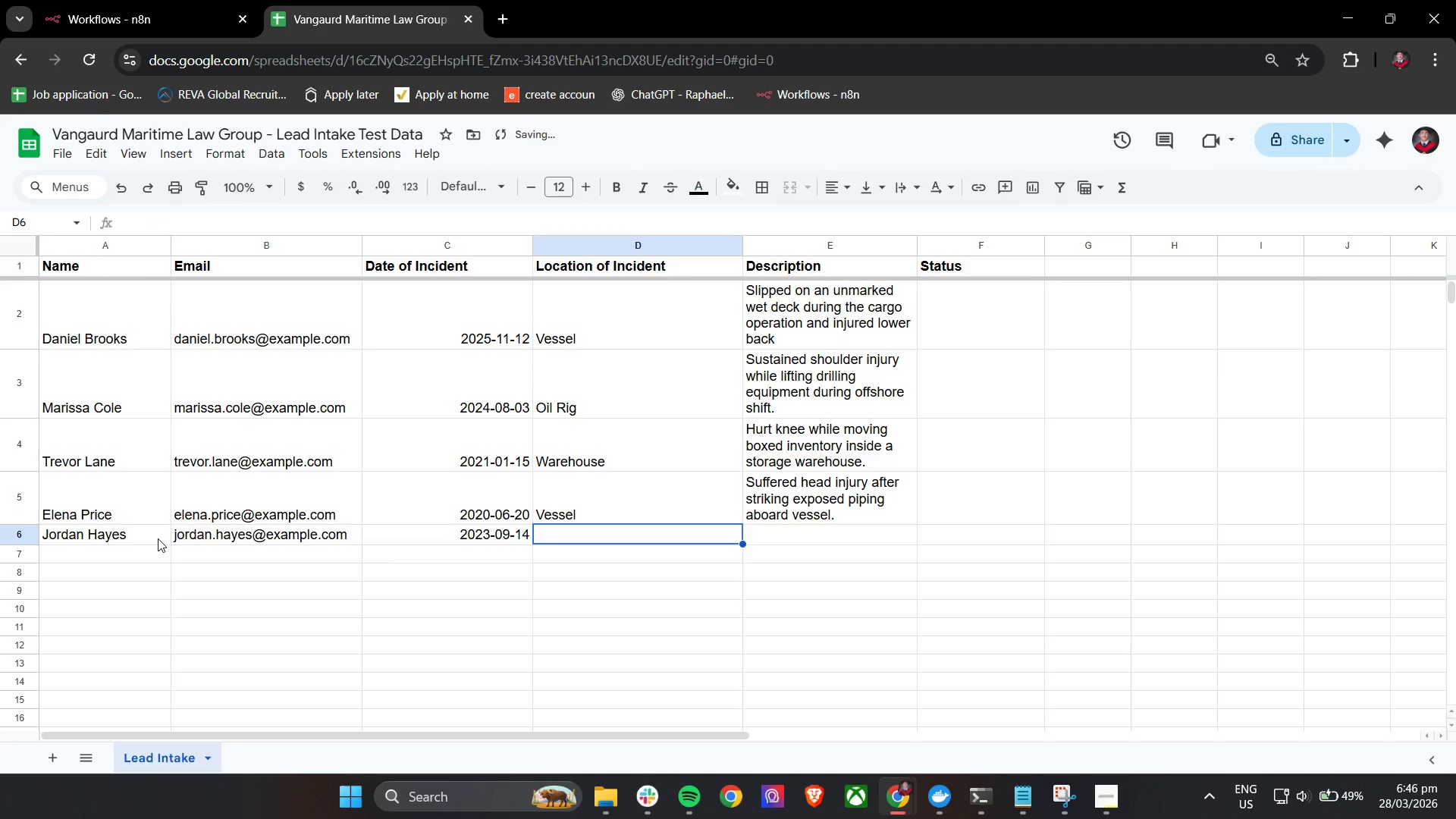 
type(Dock)
key(Tab)
type(Injured ankle while unloading supplies on dock staging area)
key(Tab)
 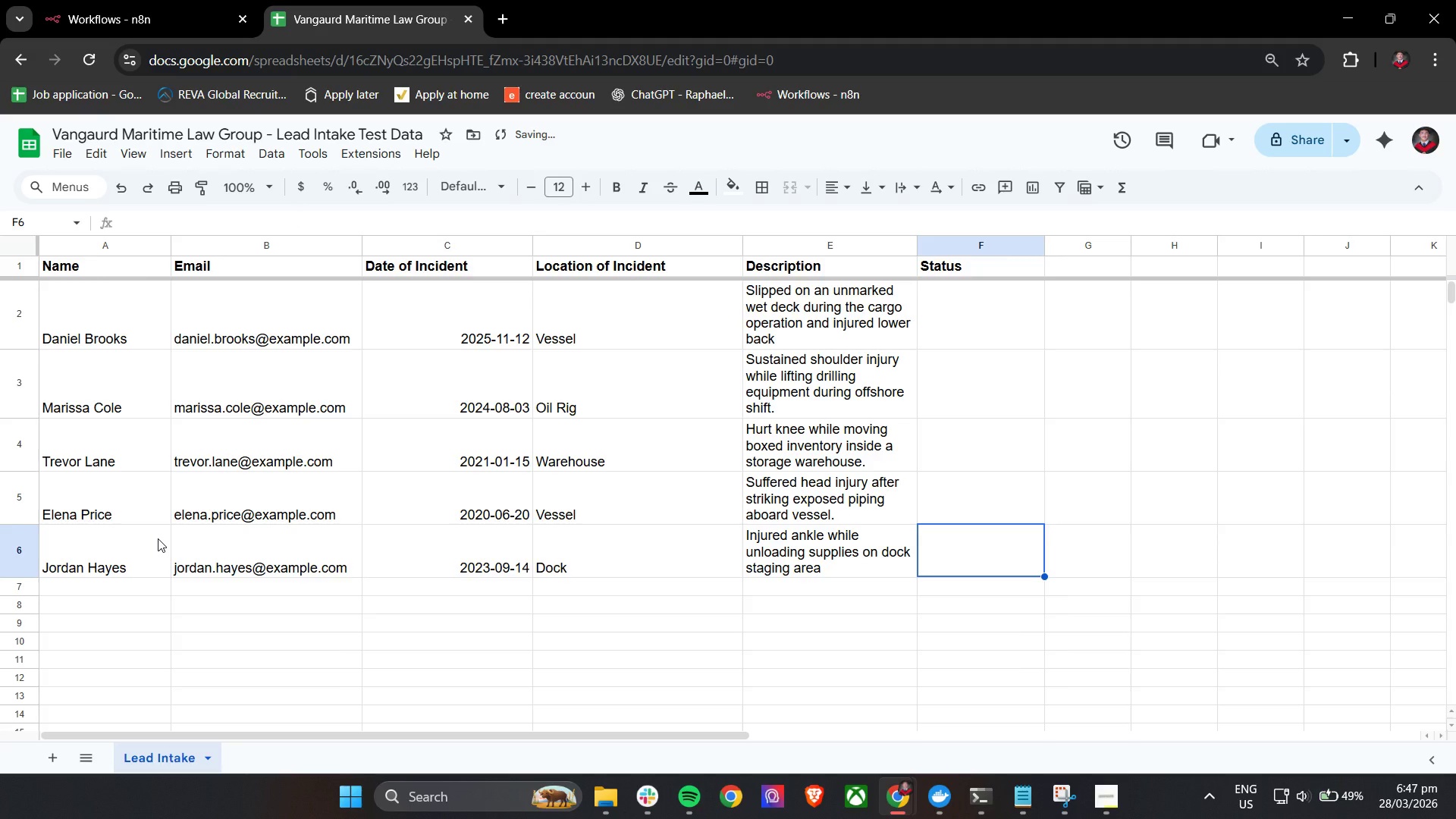 
double_click([864, 566])
 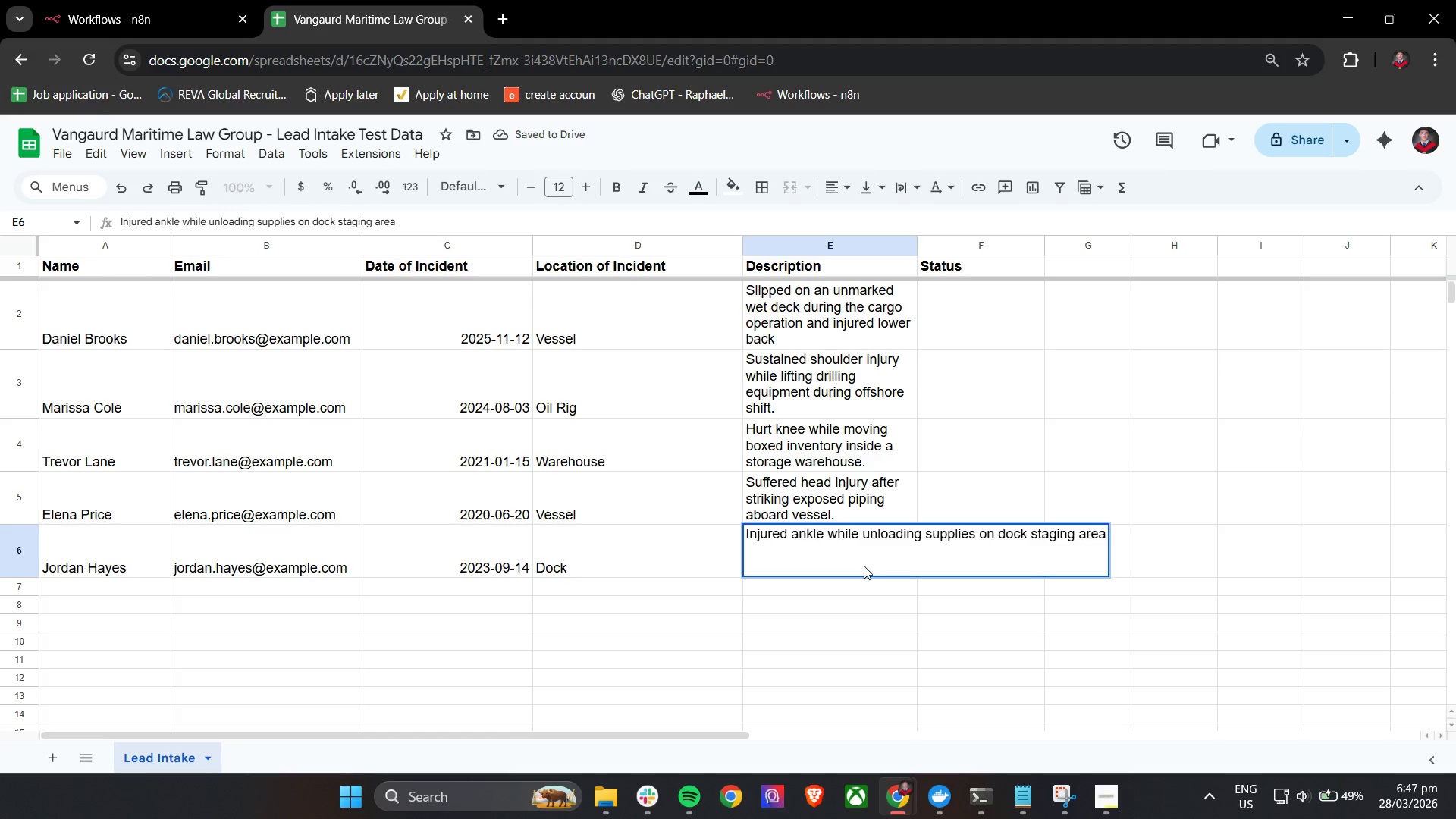 
key(Period)
 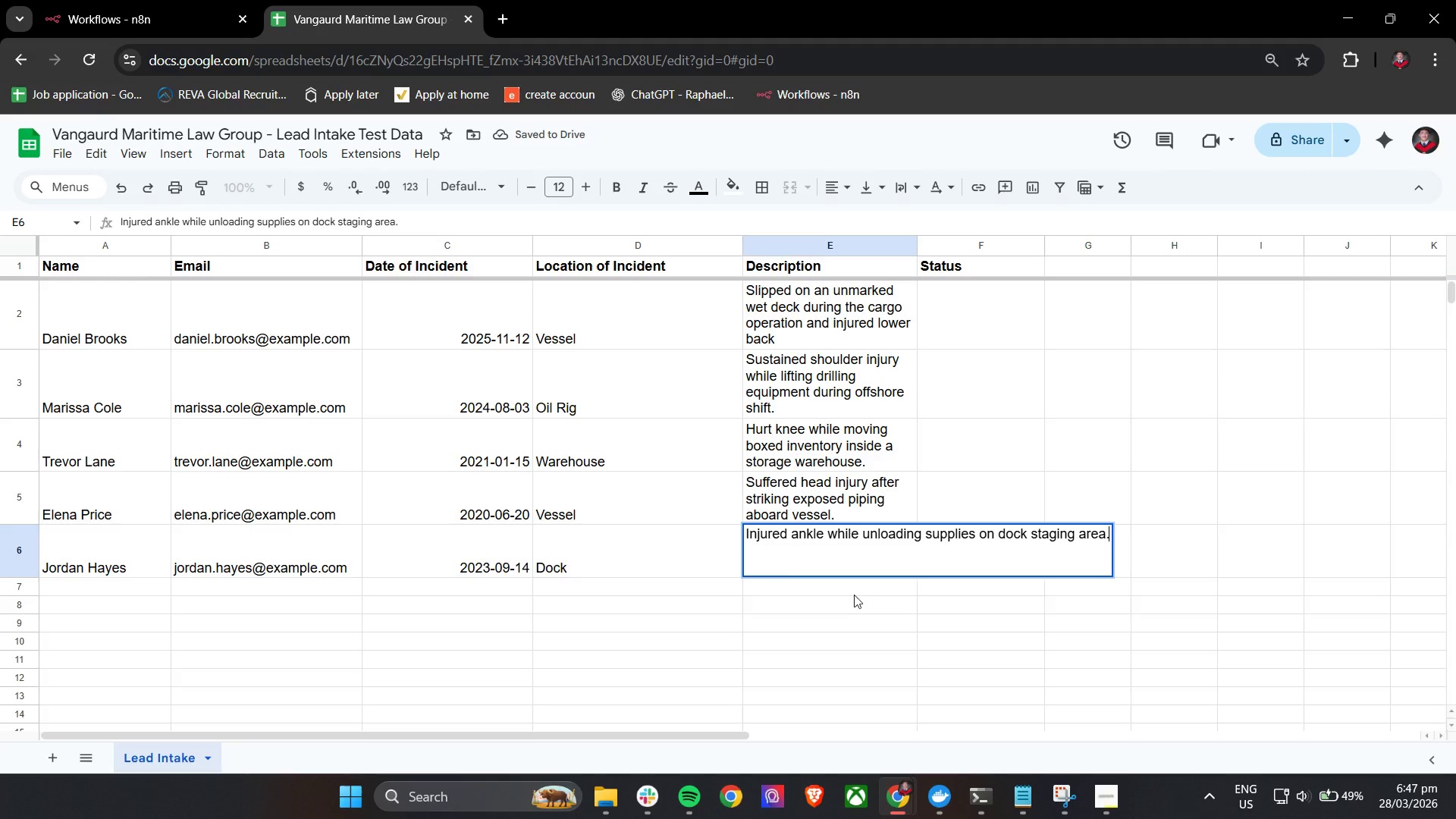 
left_click([854, 595])
 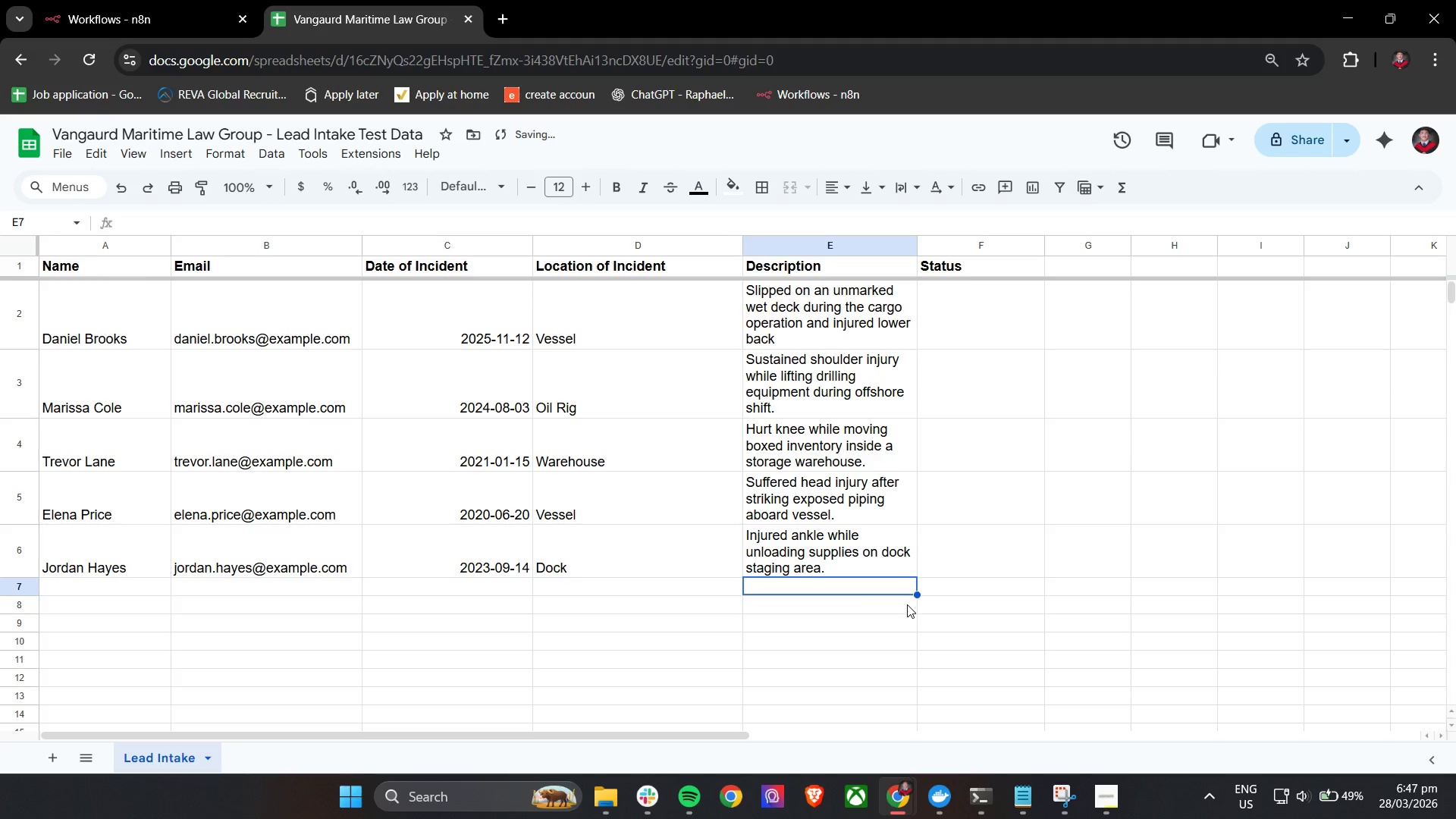 
key(Shift+ShiftLeft)
 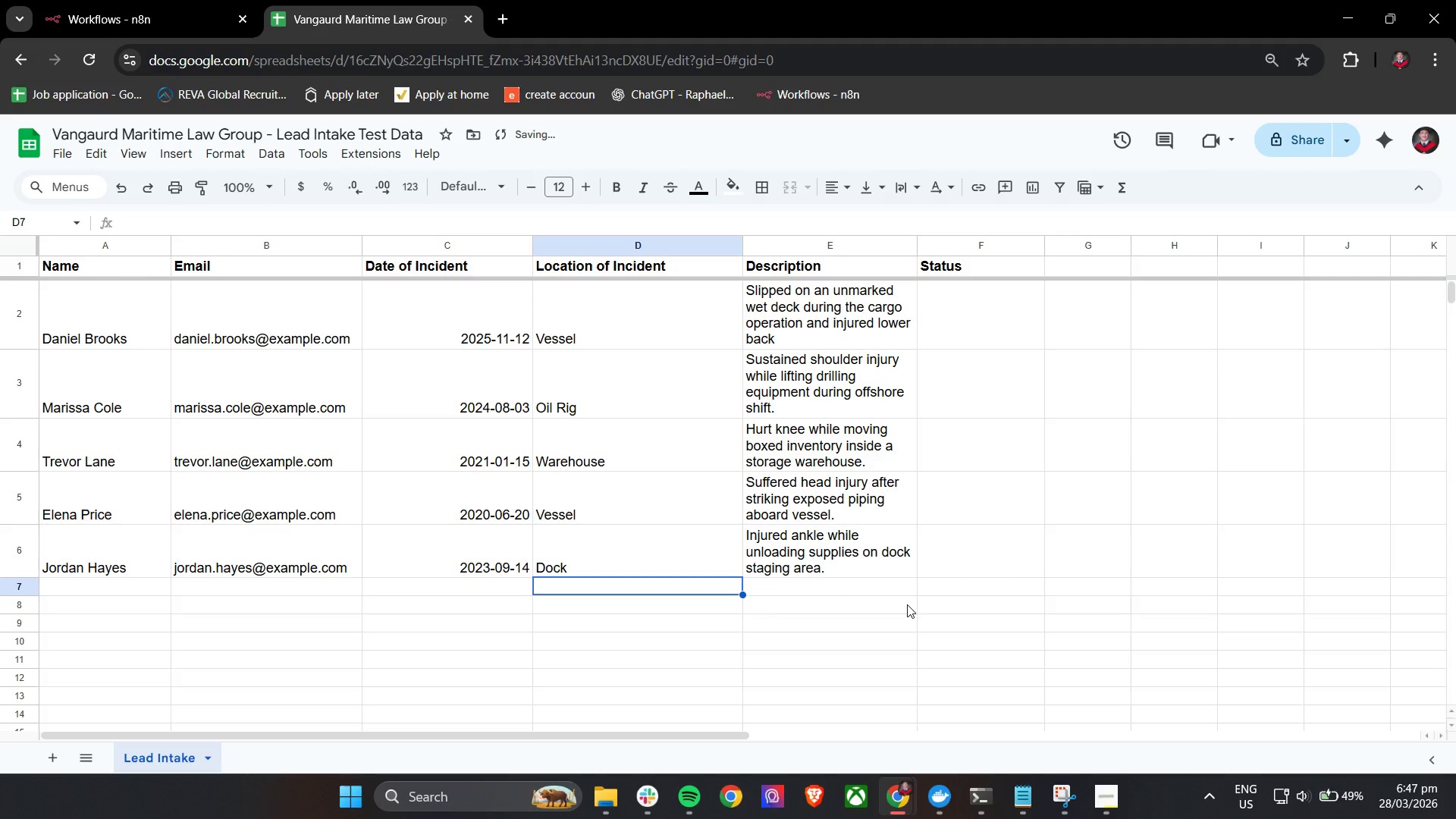 
hold_key(key=ArrowLeft, duration=0.88)
 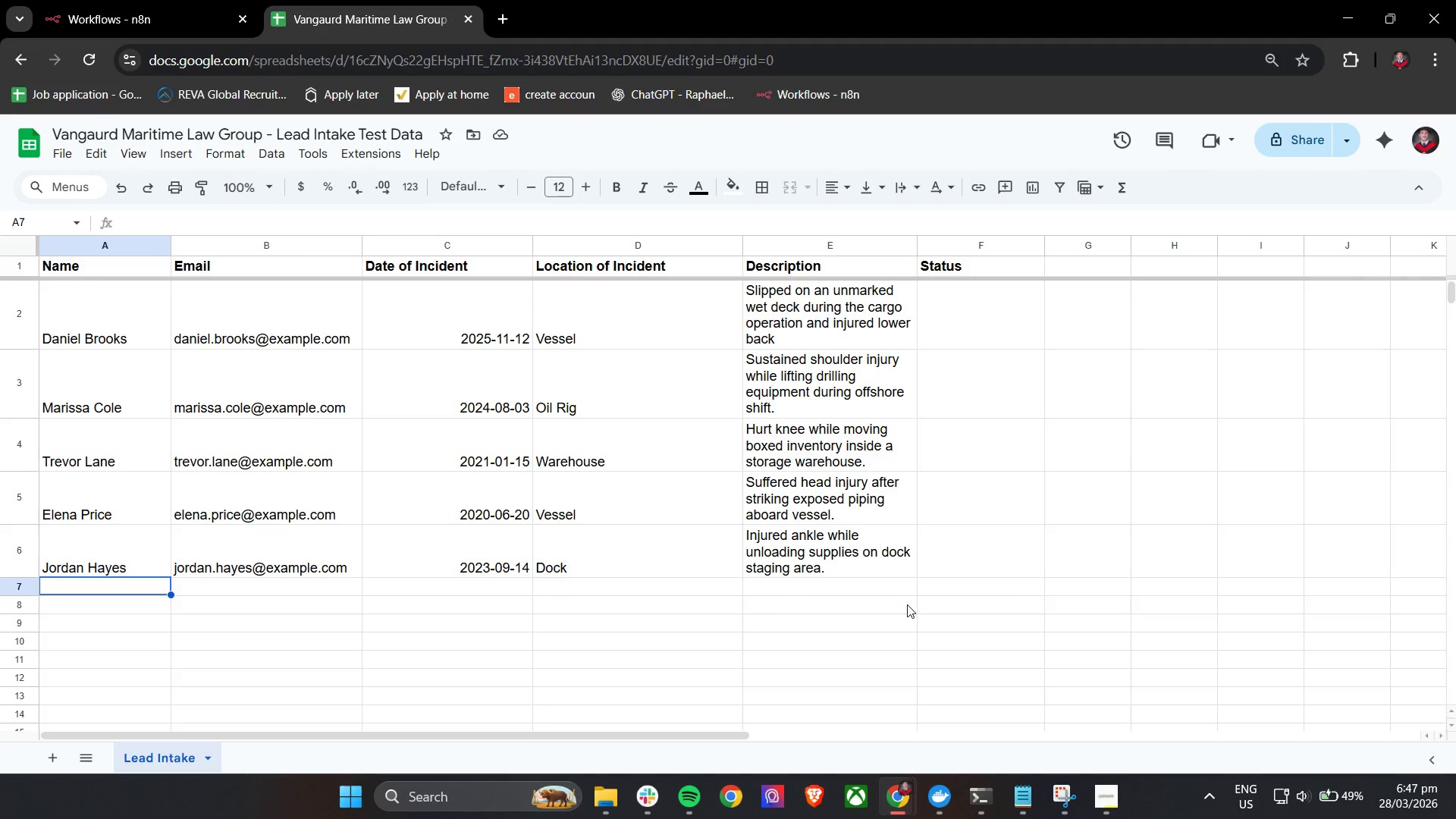 
type(Nicole Ramsey)
key(Tab)
type(nicole.ramsey@example.com)
 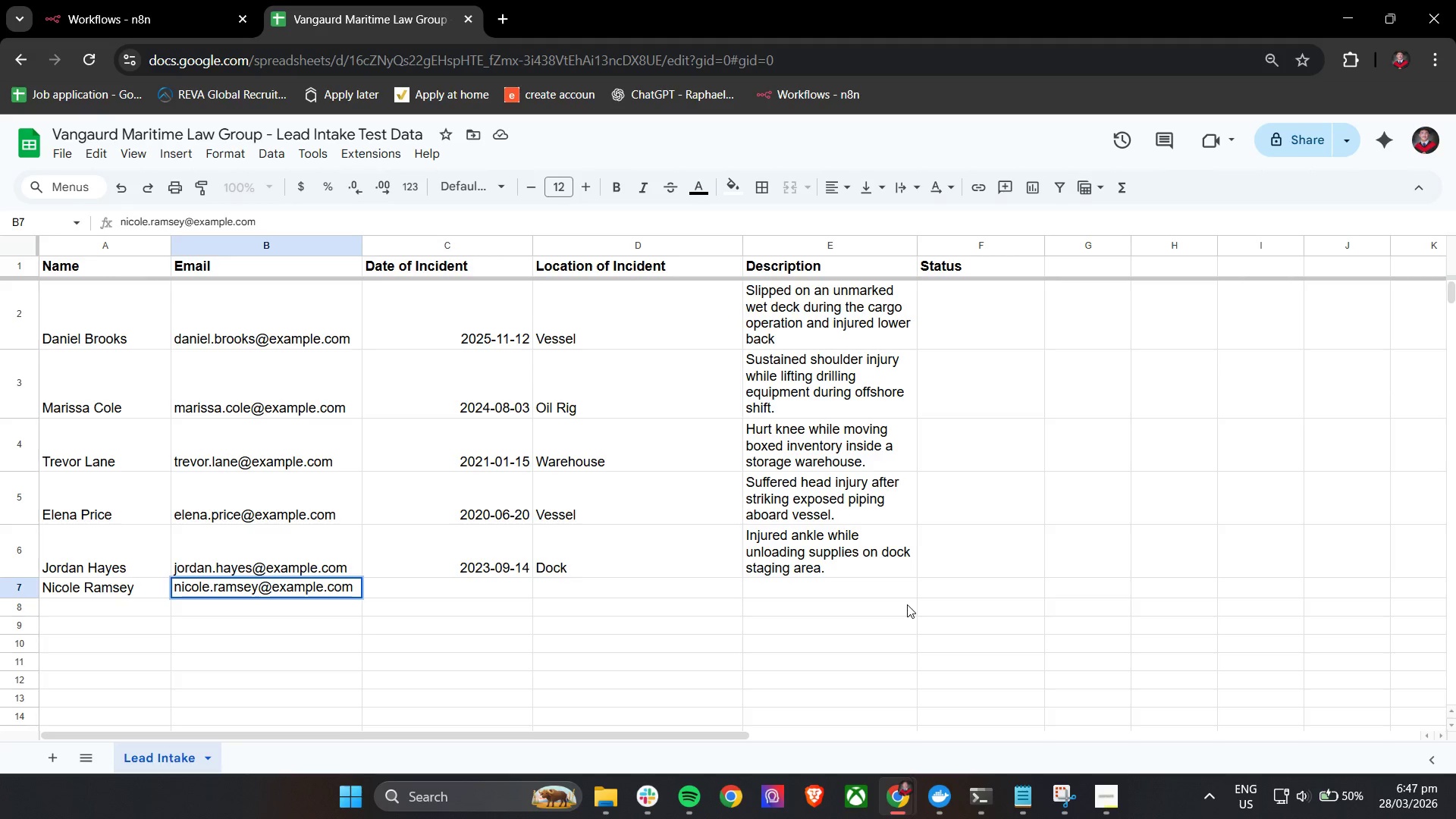 
key(Tab)
 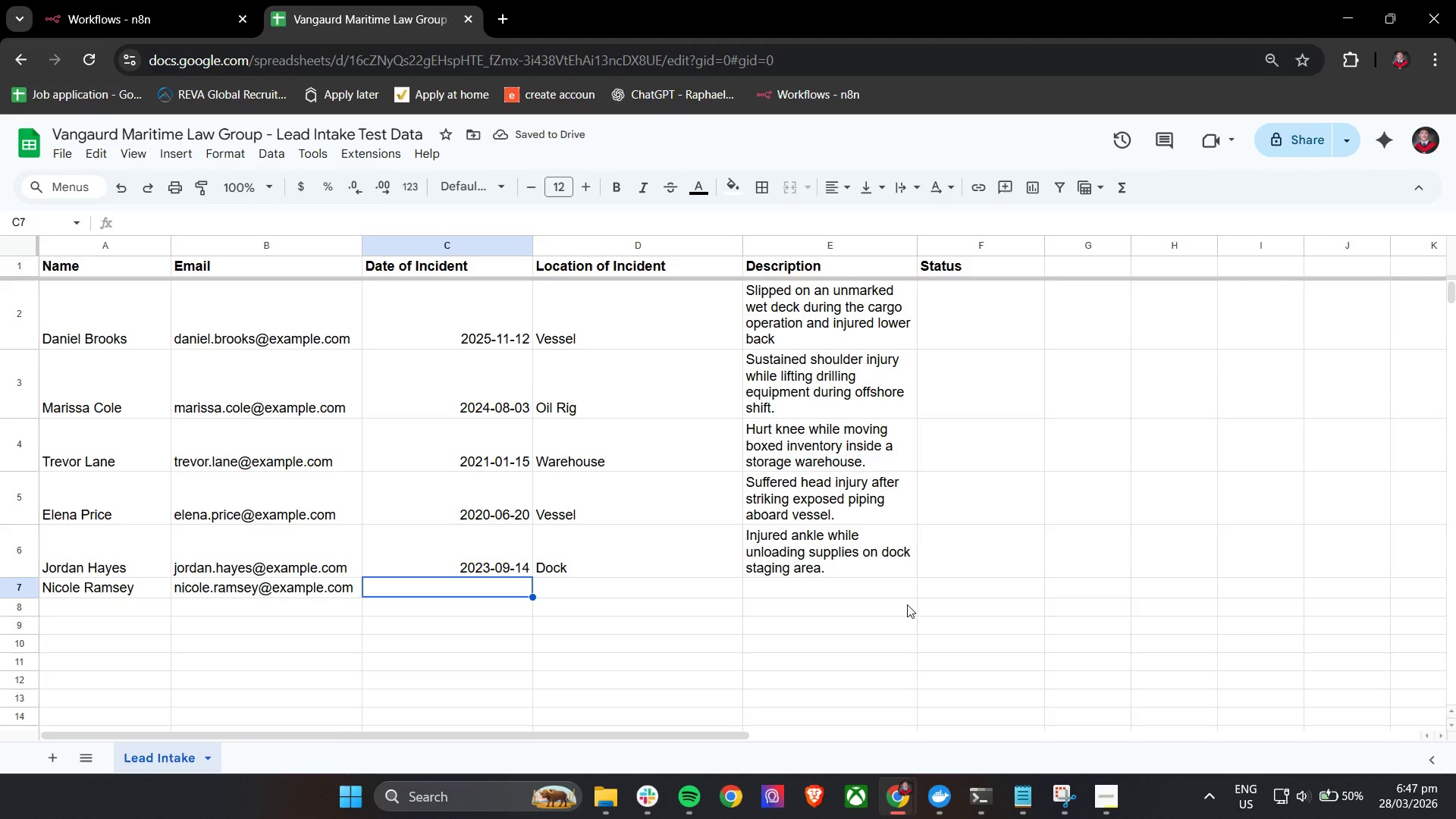 
wait(5.14)
 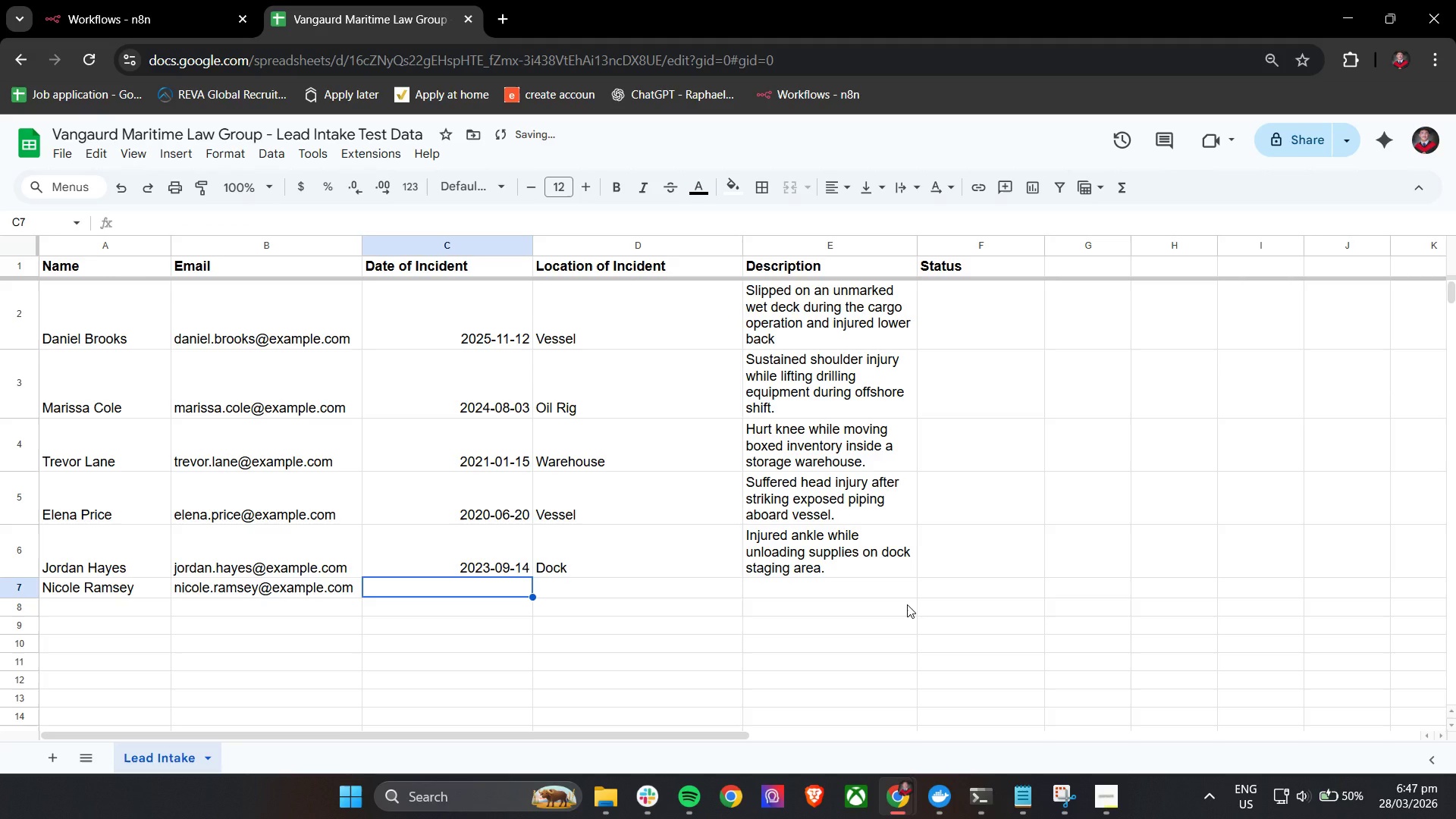 
type(20220)
key(Backspace)
type(-02-10)
key(Tab)
 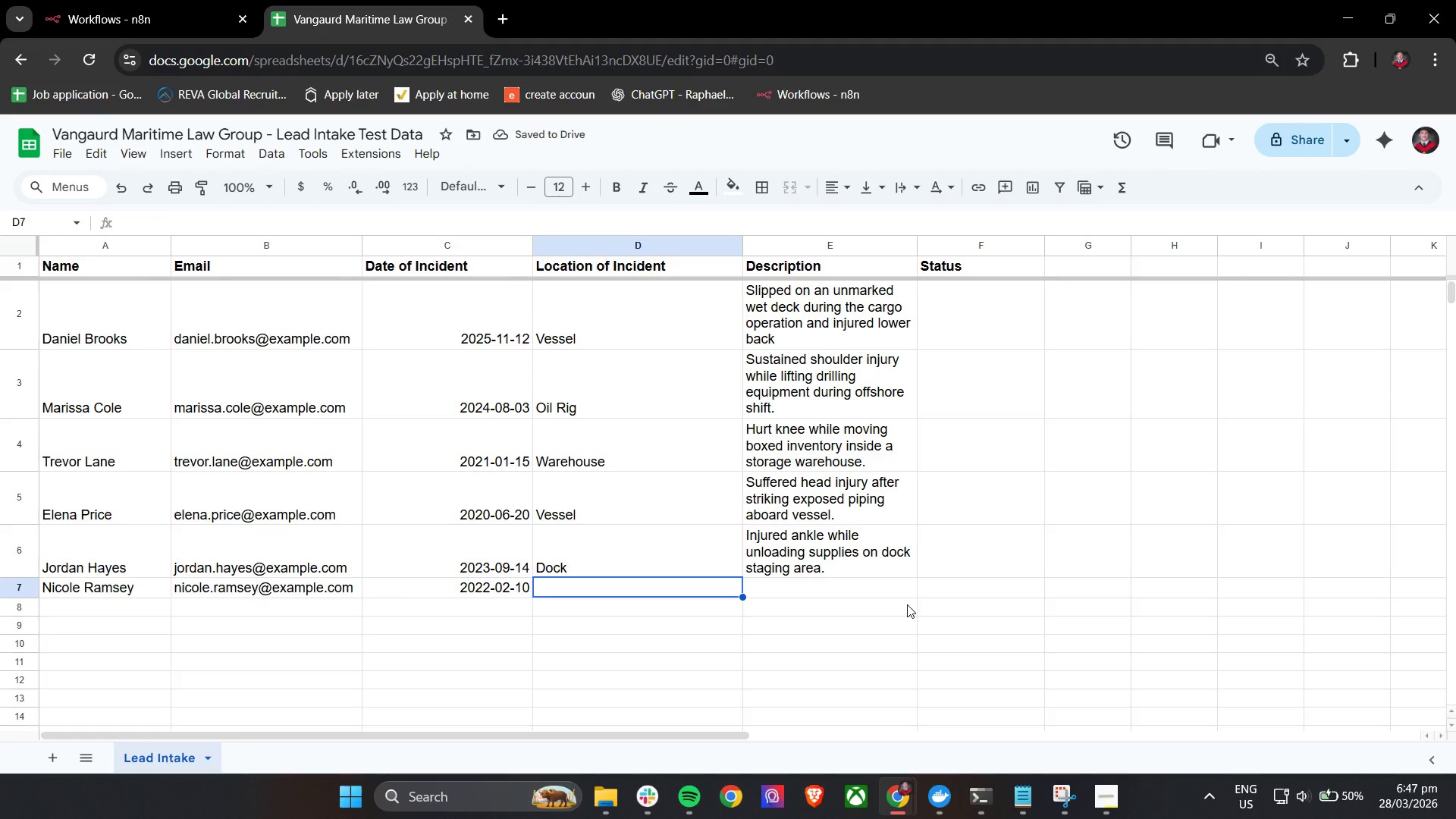 
key(Shift+ShiftLeft)
 